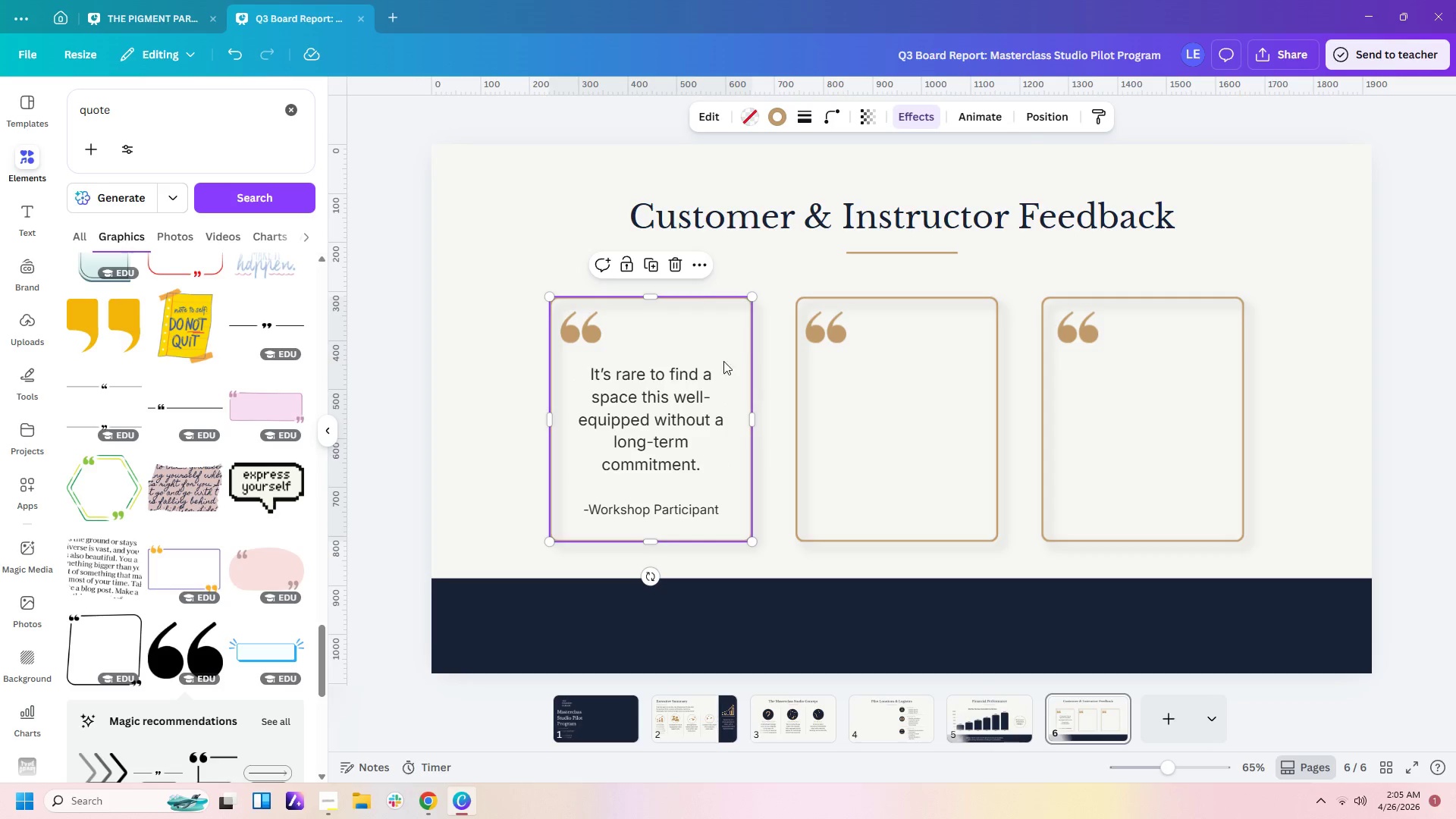 
double_click([704, 408])
 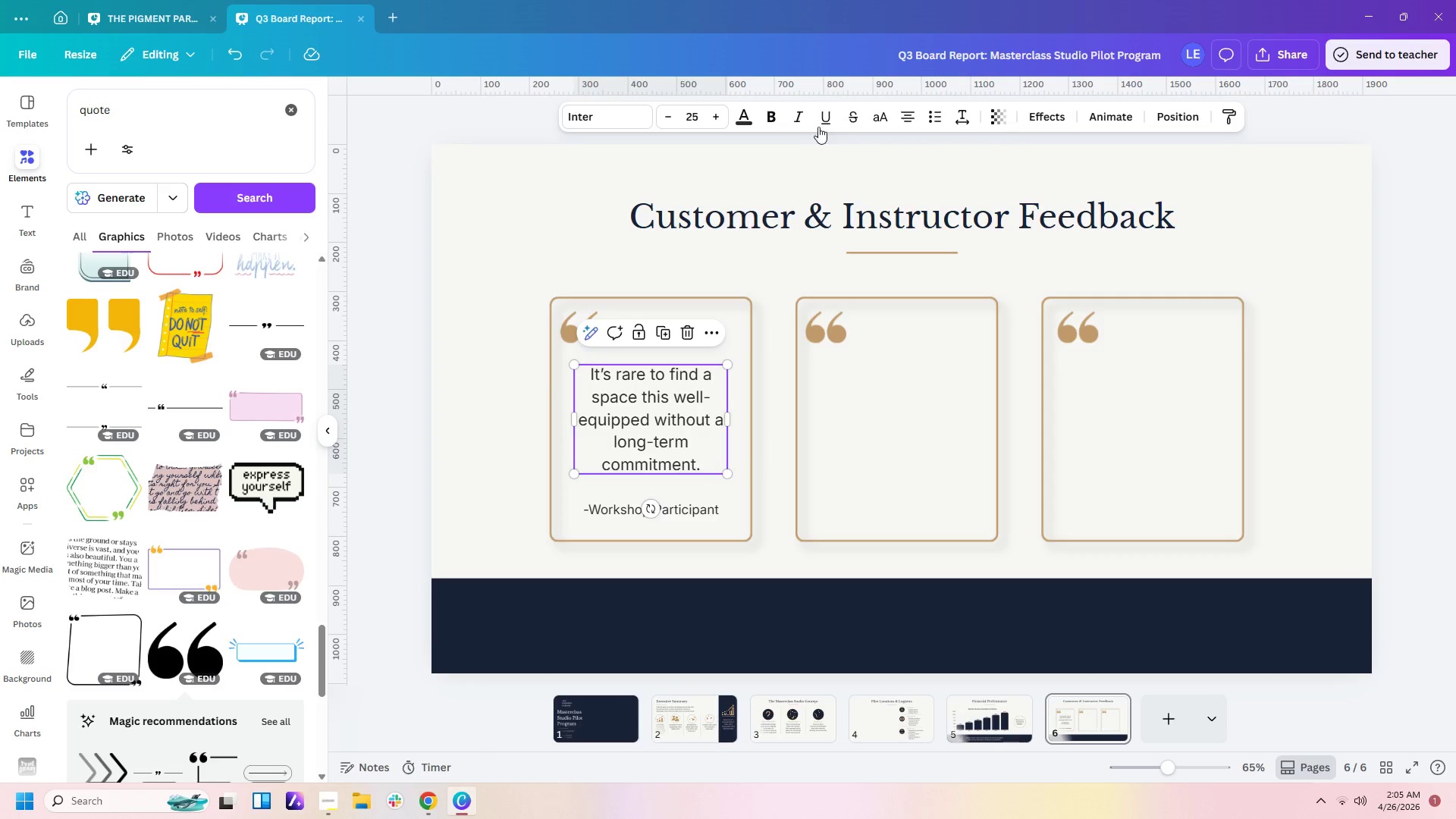 
left_click([801, 121])
 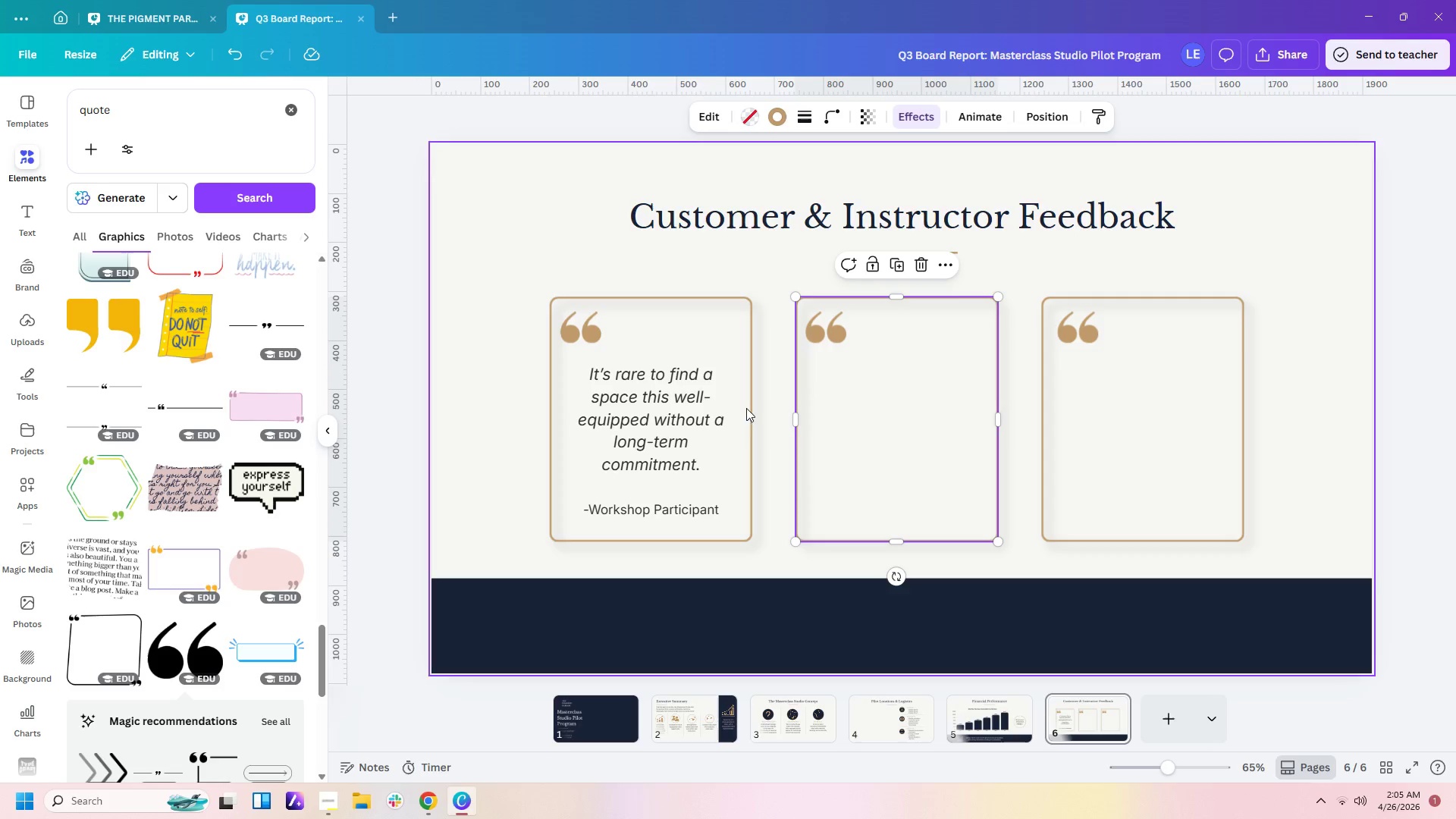 
double_click([696, 415])
 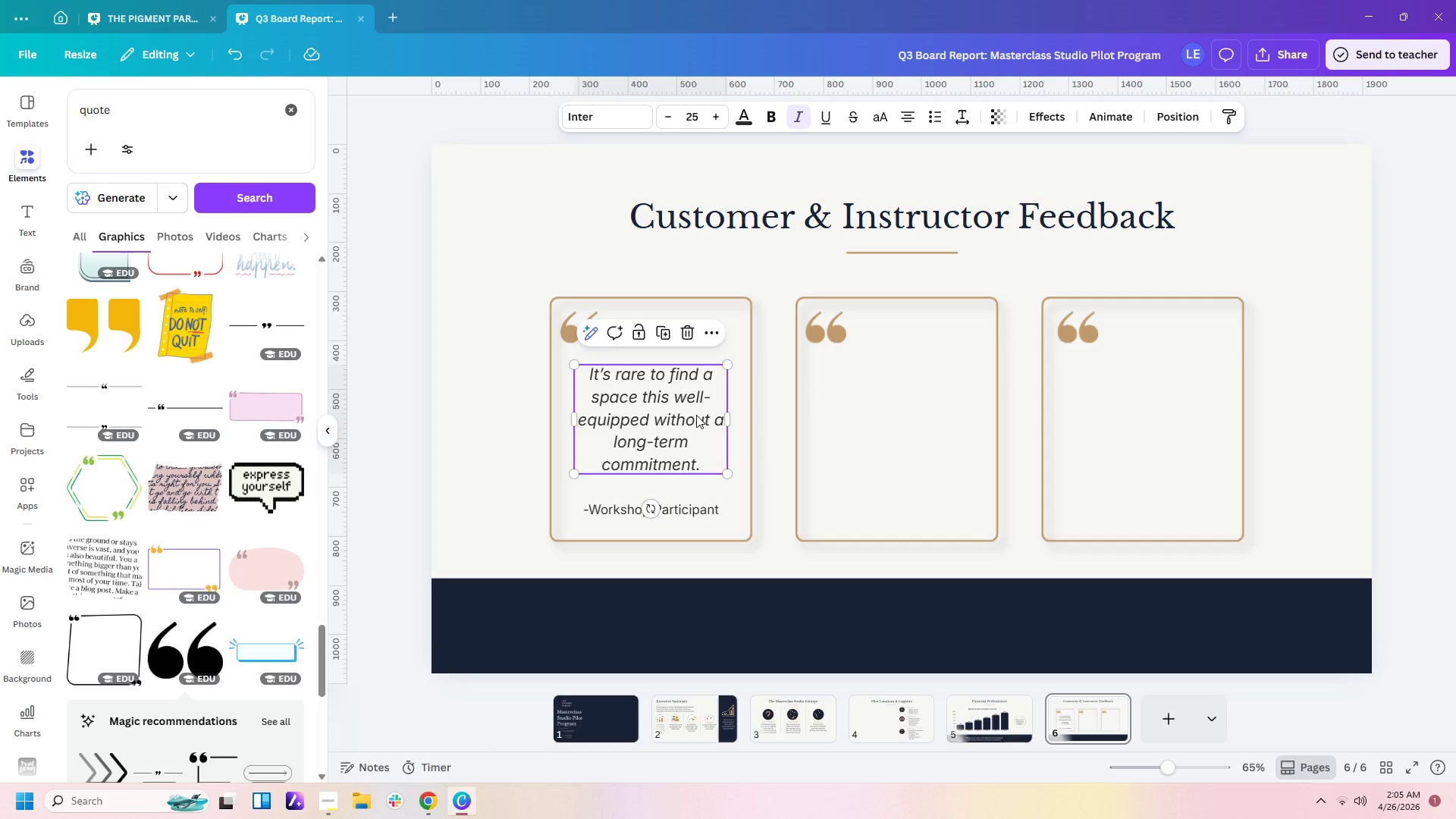 
key(Control+C)
 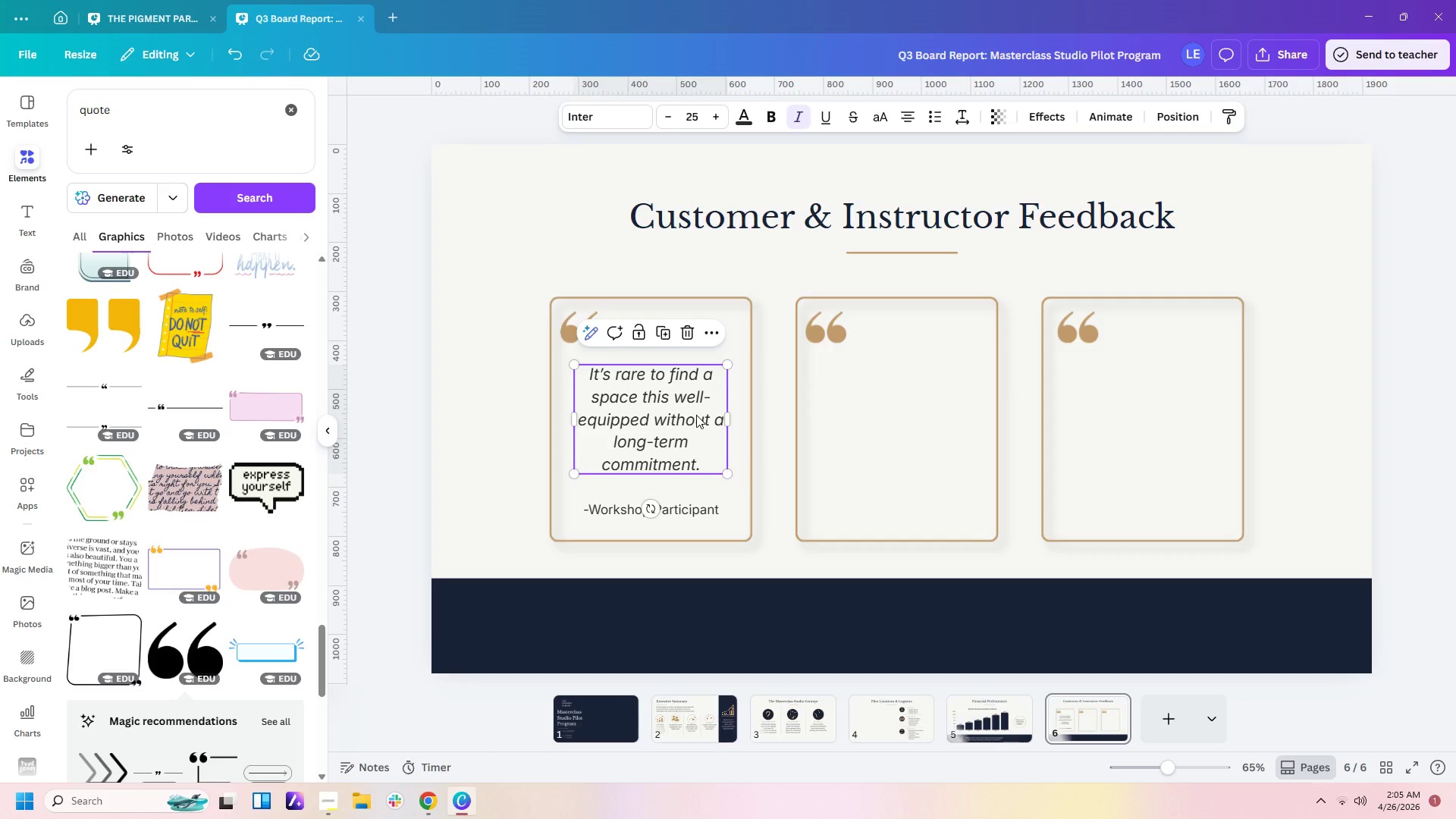 
key(Control+V)
 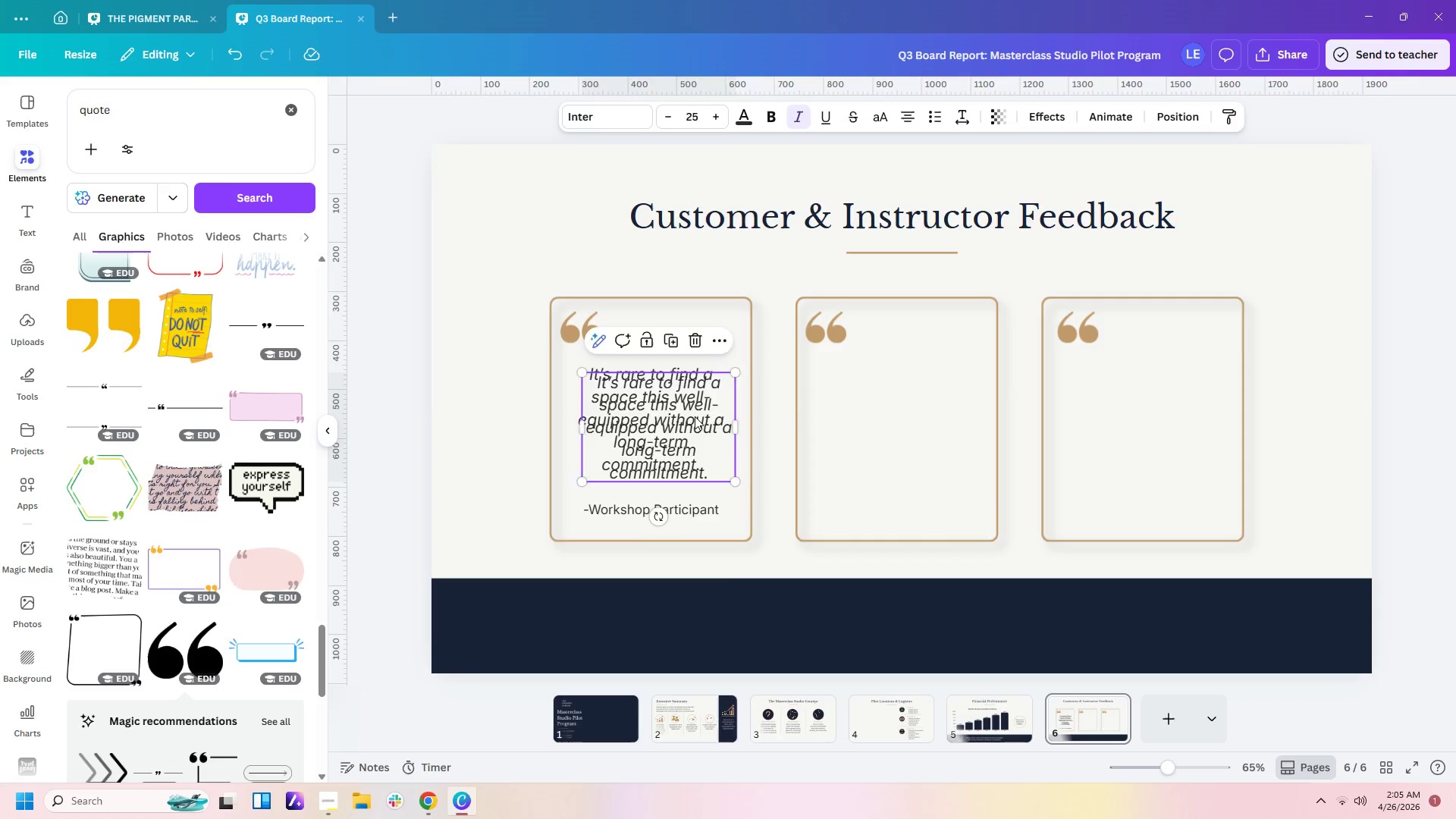 
left_click_drag(start_coordinate=[692, 417], to_coordinate=[934, 416])
 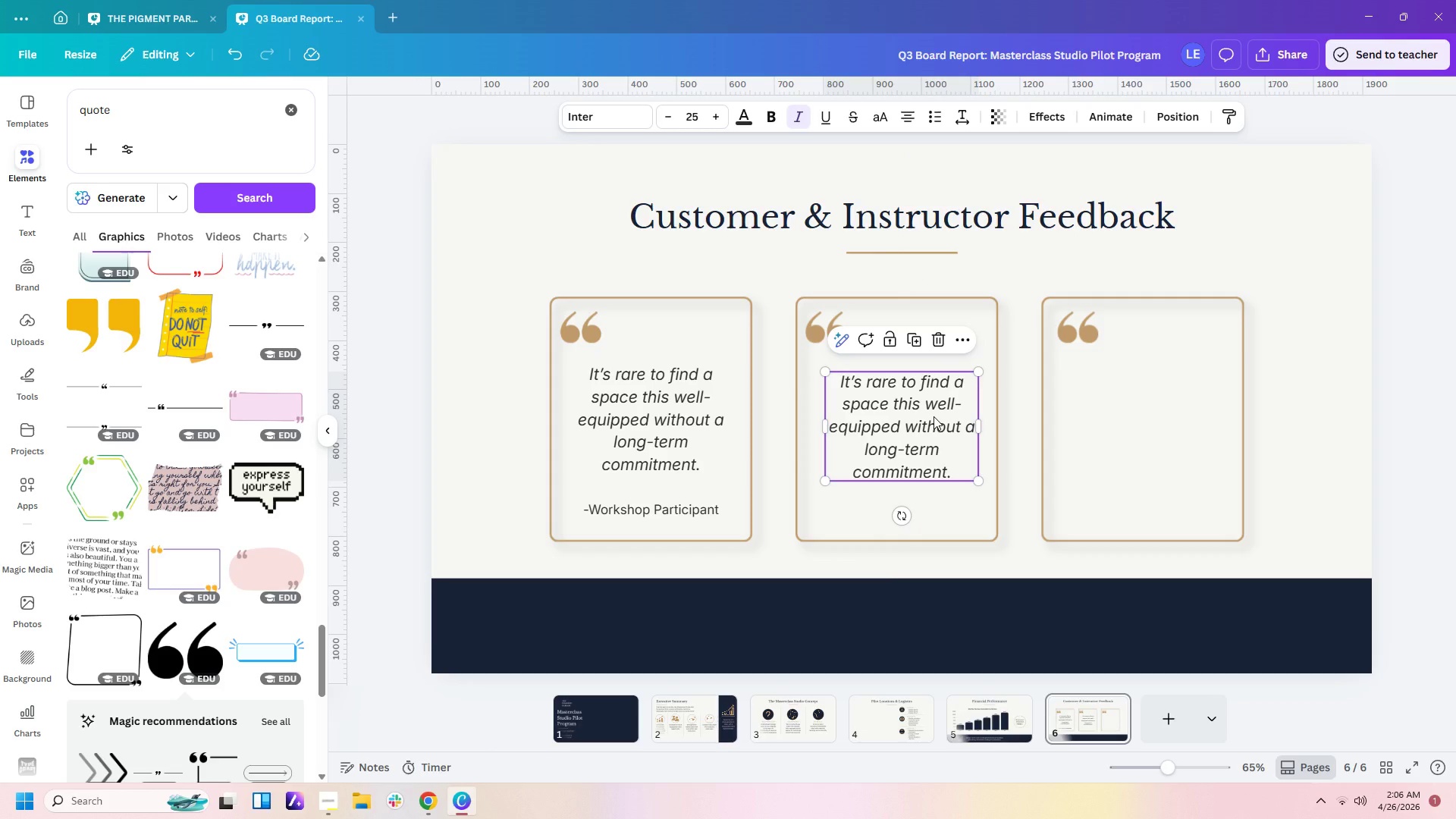 
wait(9.78)
 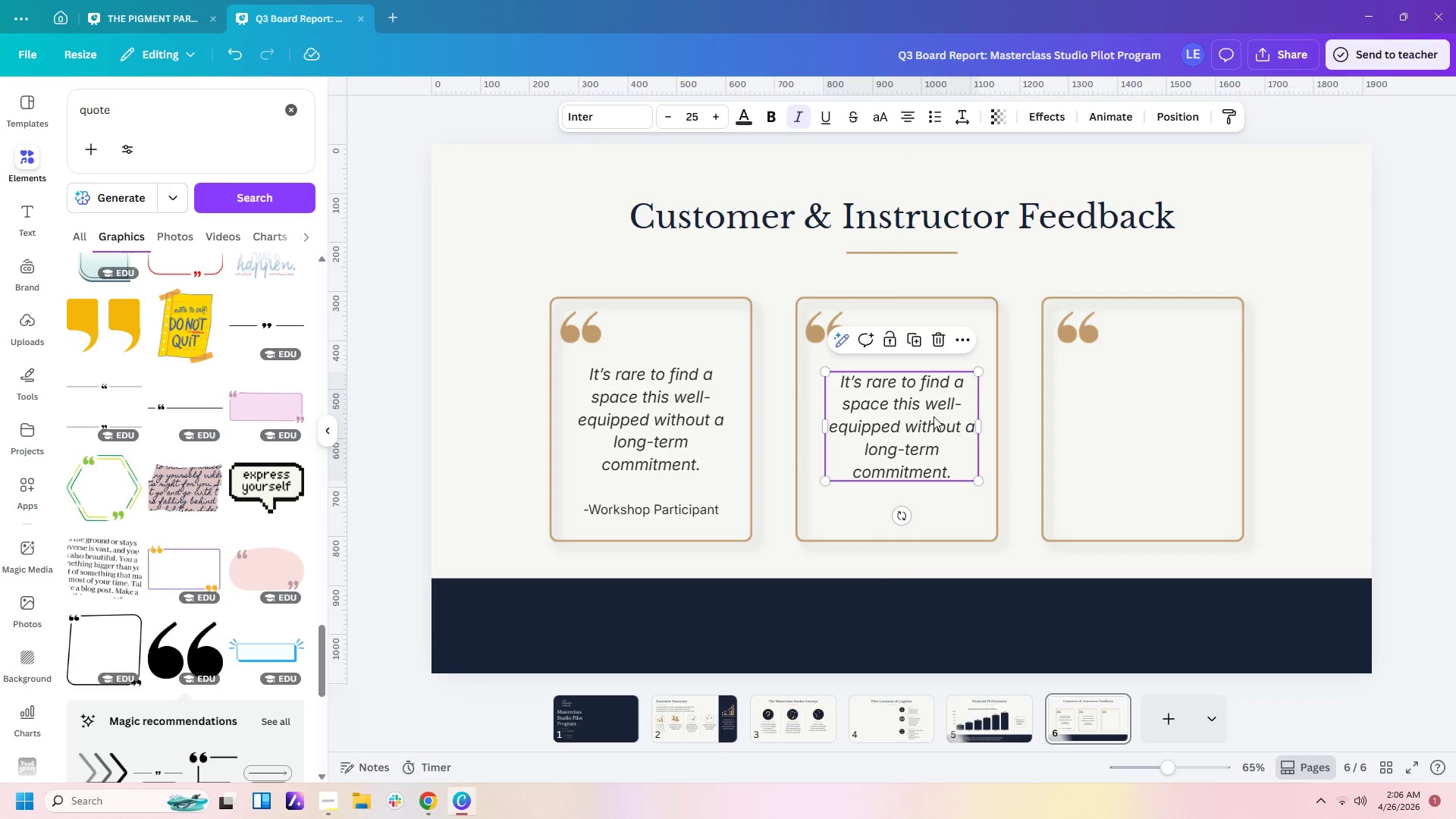 
left_click_drag(start_coordinate=[921, 399], to_coordinate=[919, 390])
 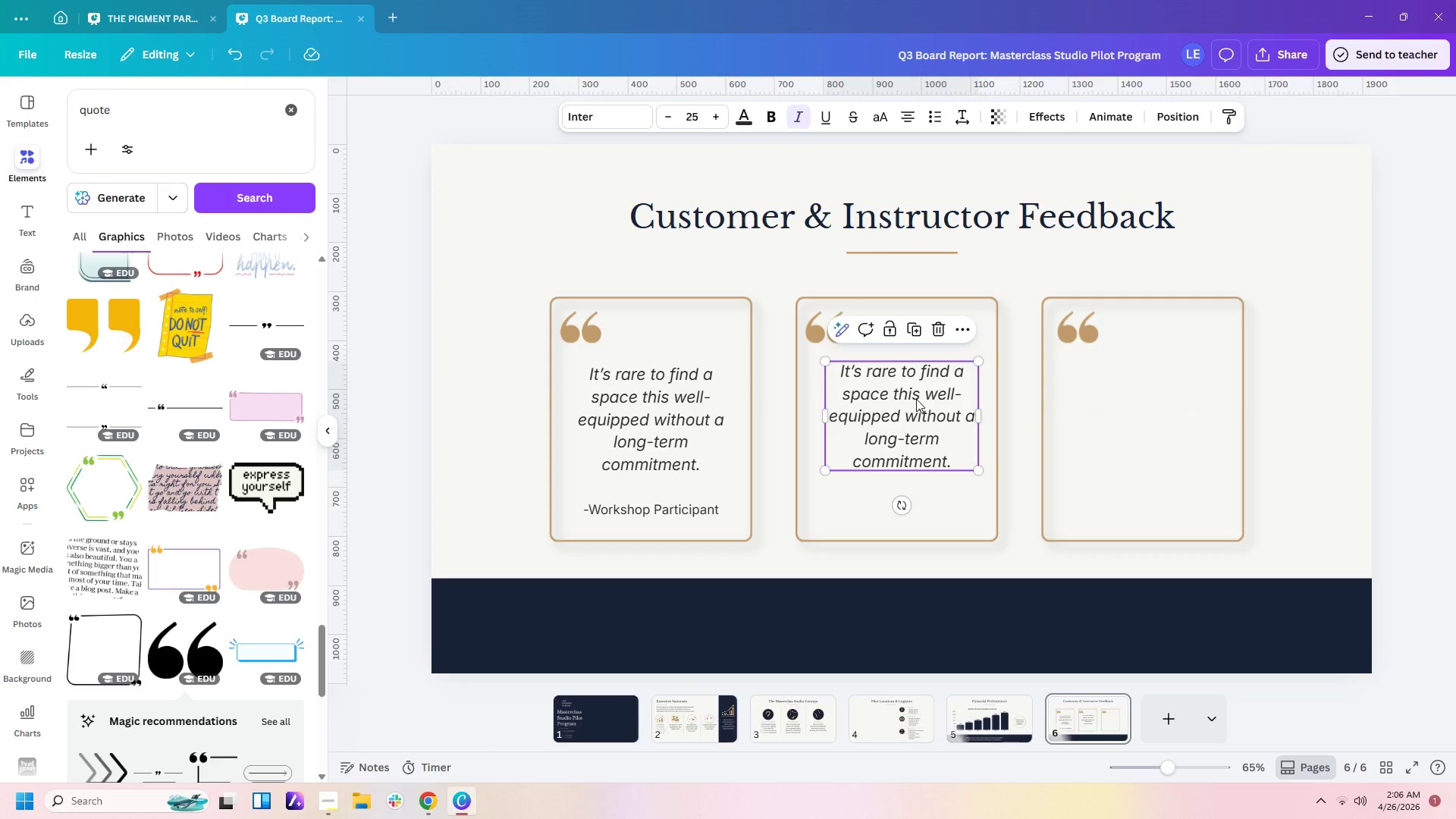 
left_click_drag(start_coordinate=[908, 404], to_coordinate=[904, 414])
 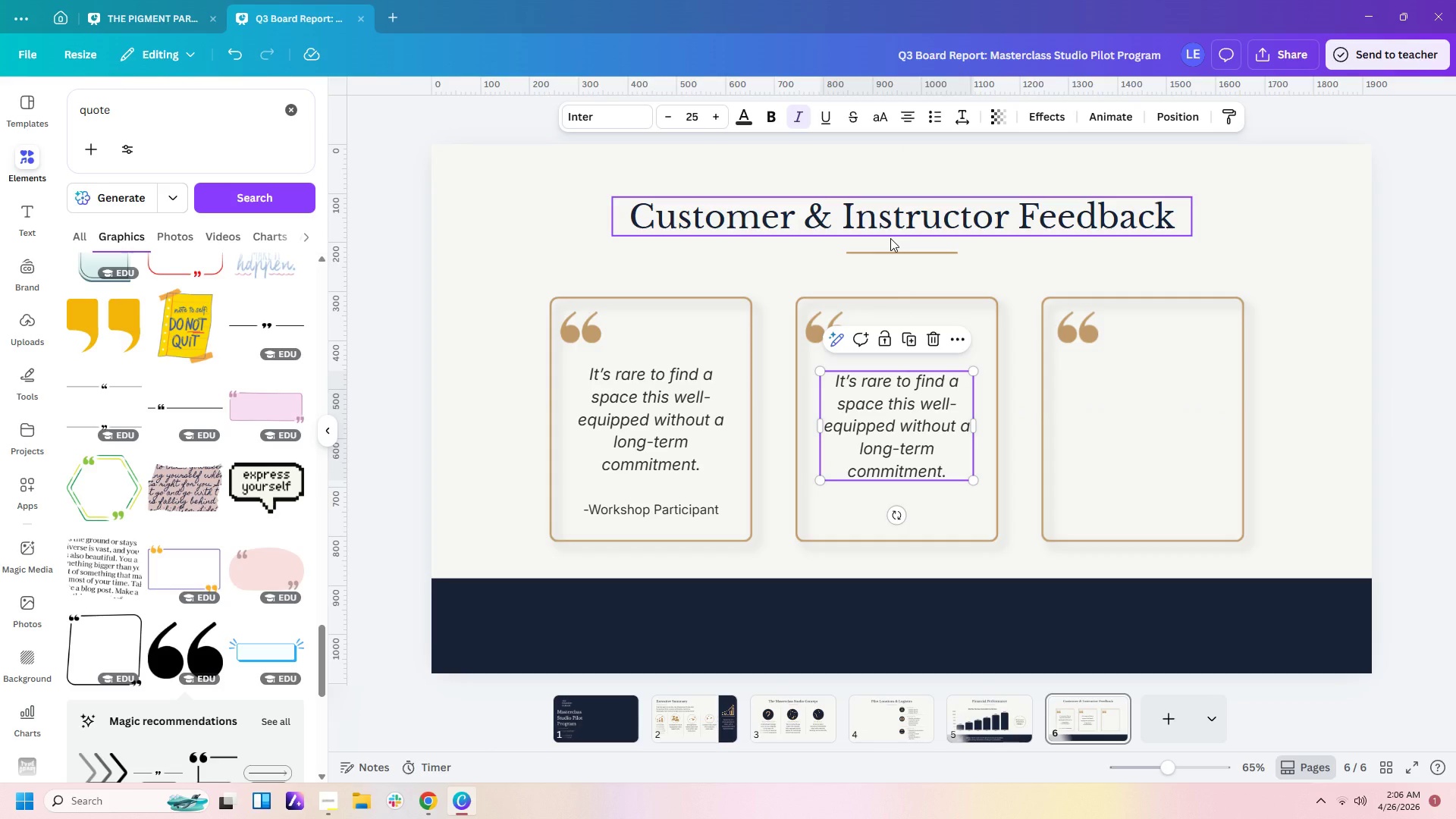 
wait(30.42)
 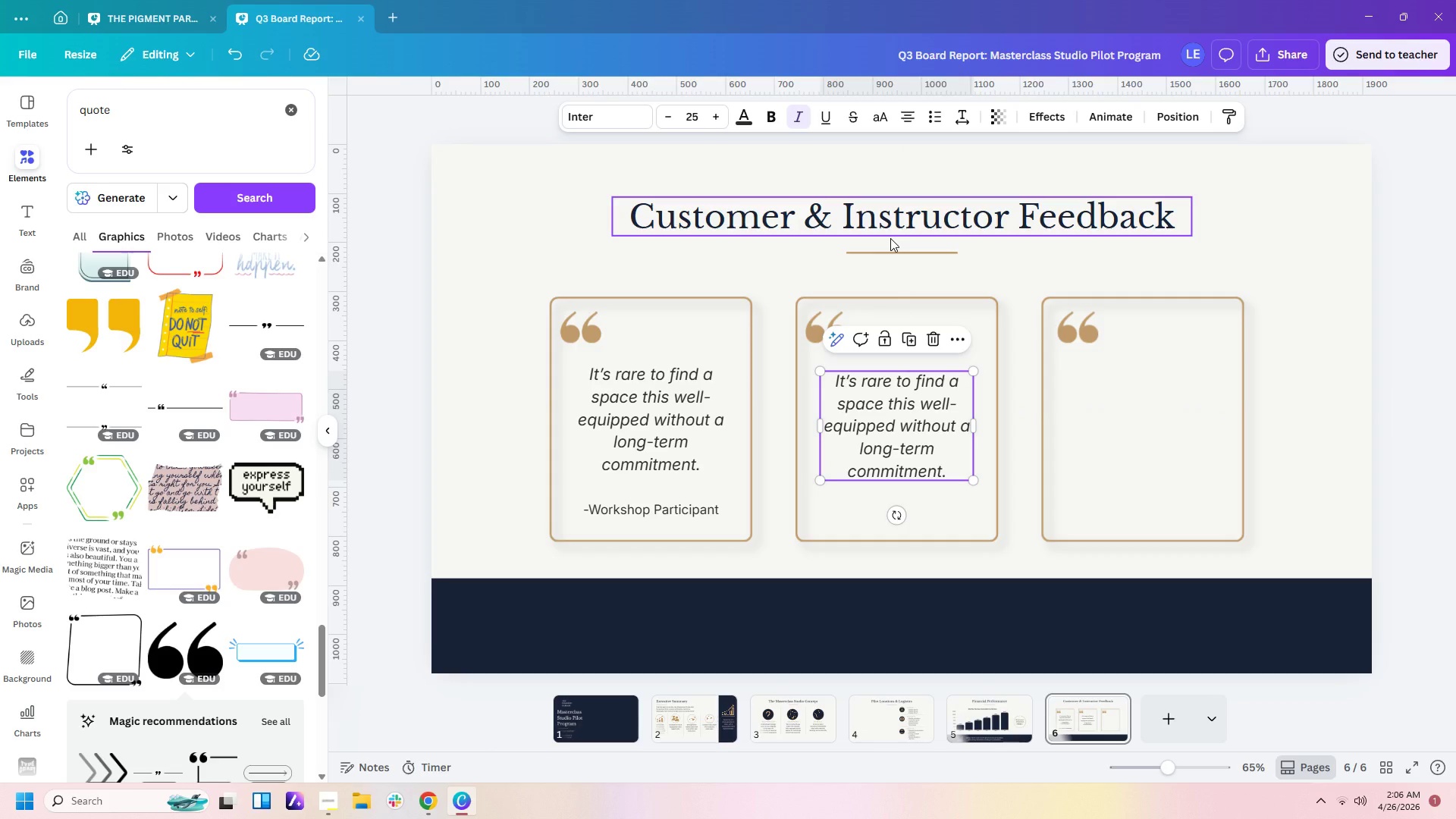 
double_click([918, 383])
 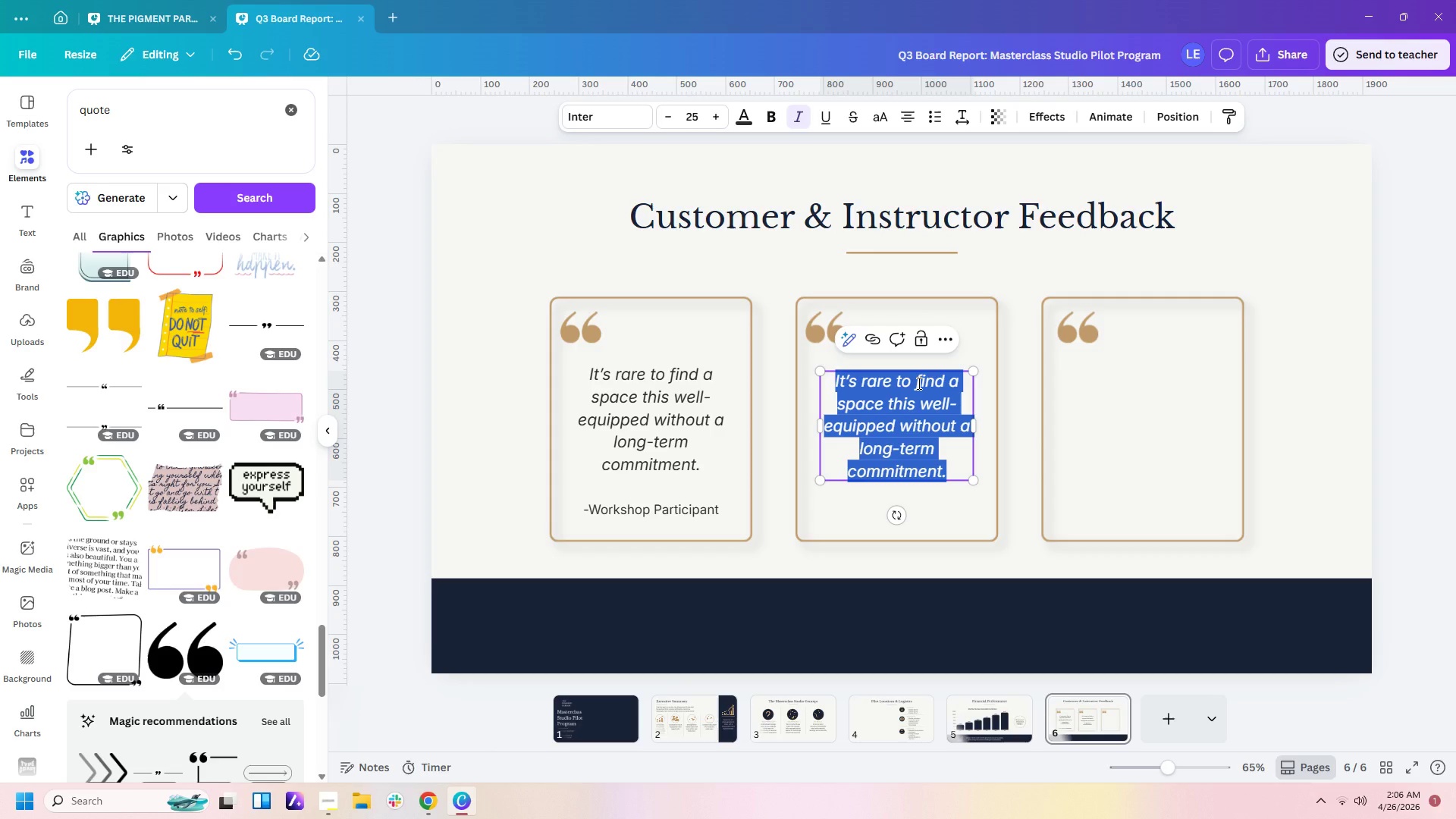 
type(TEa)
key(Backspace)
key(Backspace)
type(eaching here brings in students whoe)
key(Backspace)
type( then exploe)
key(Backspace)
type(re the store -- t)
key(Backspace)
type(it;)
key(Backspace)
type('s a win-win.)
 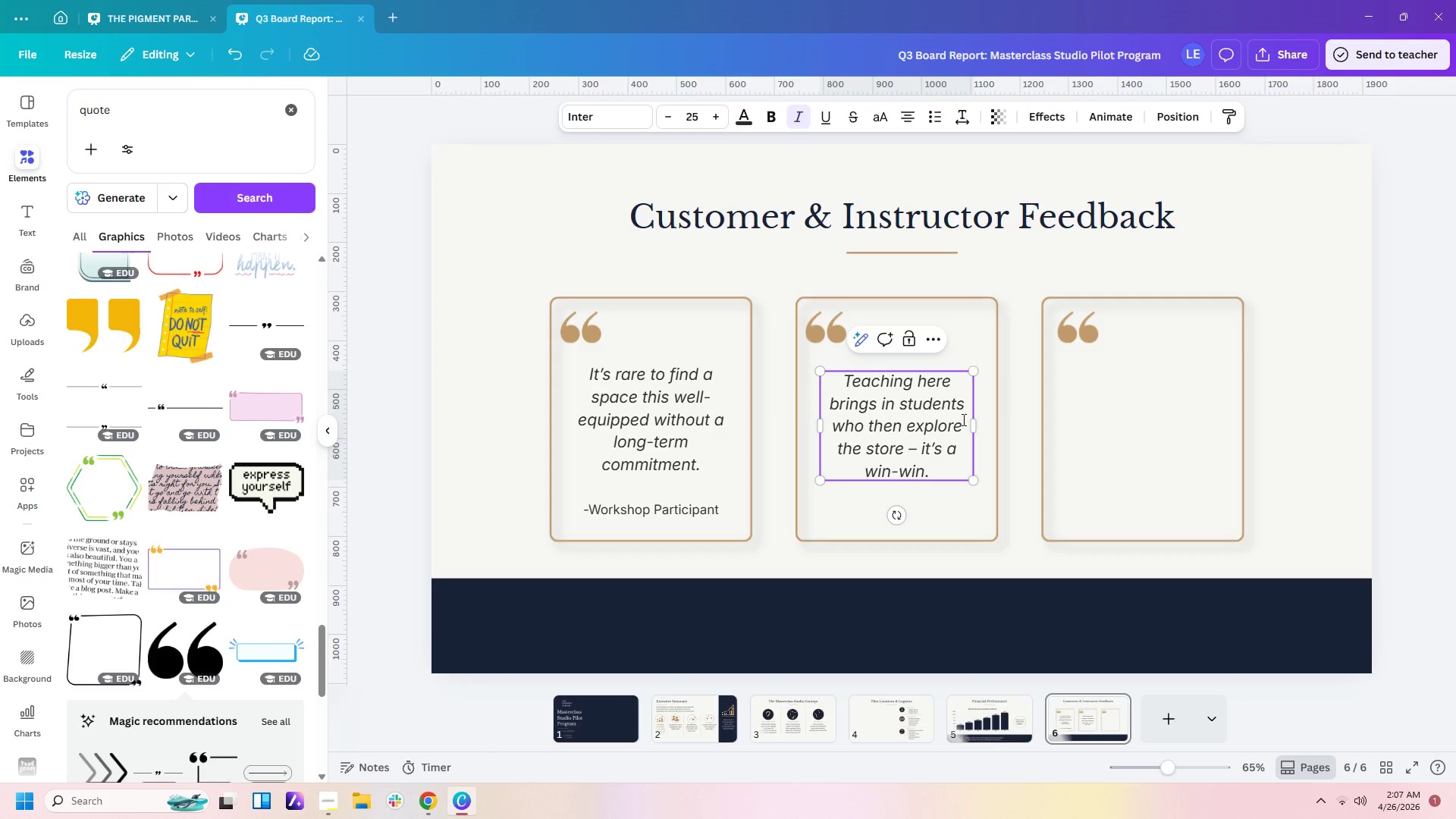 
left_click([948, 450])
 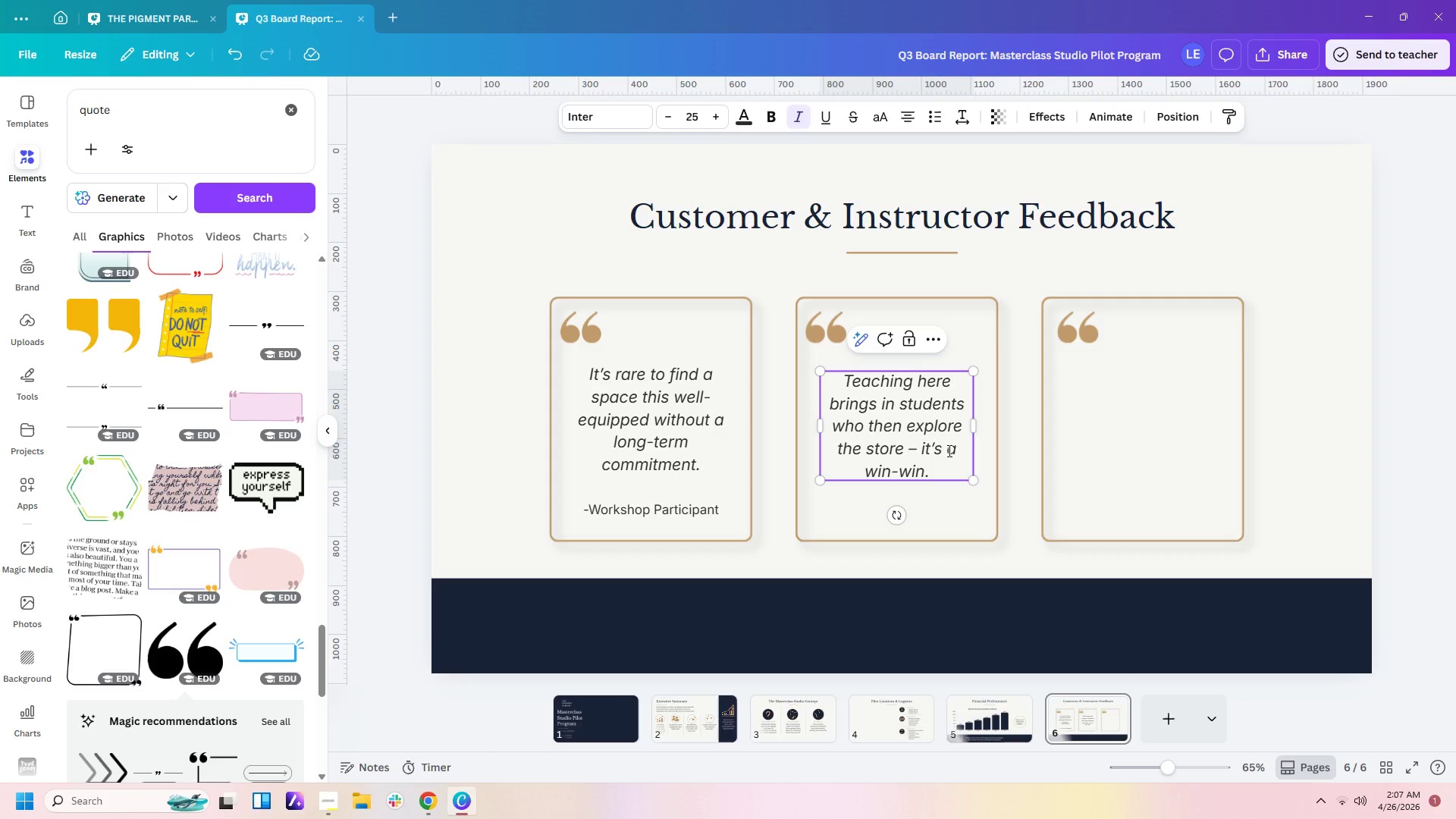 
key(Enter)
 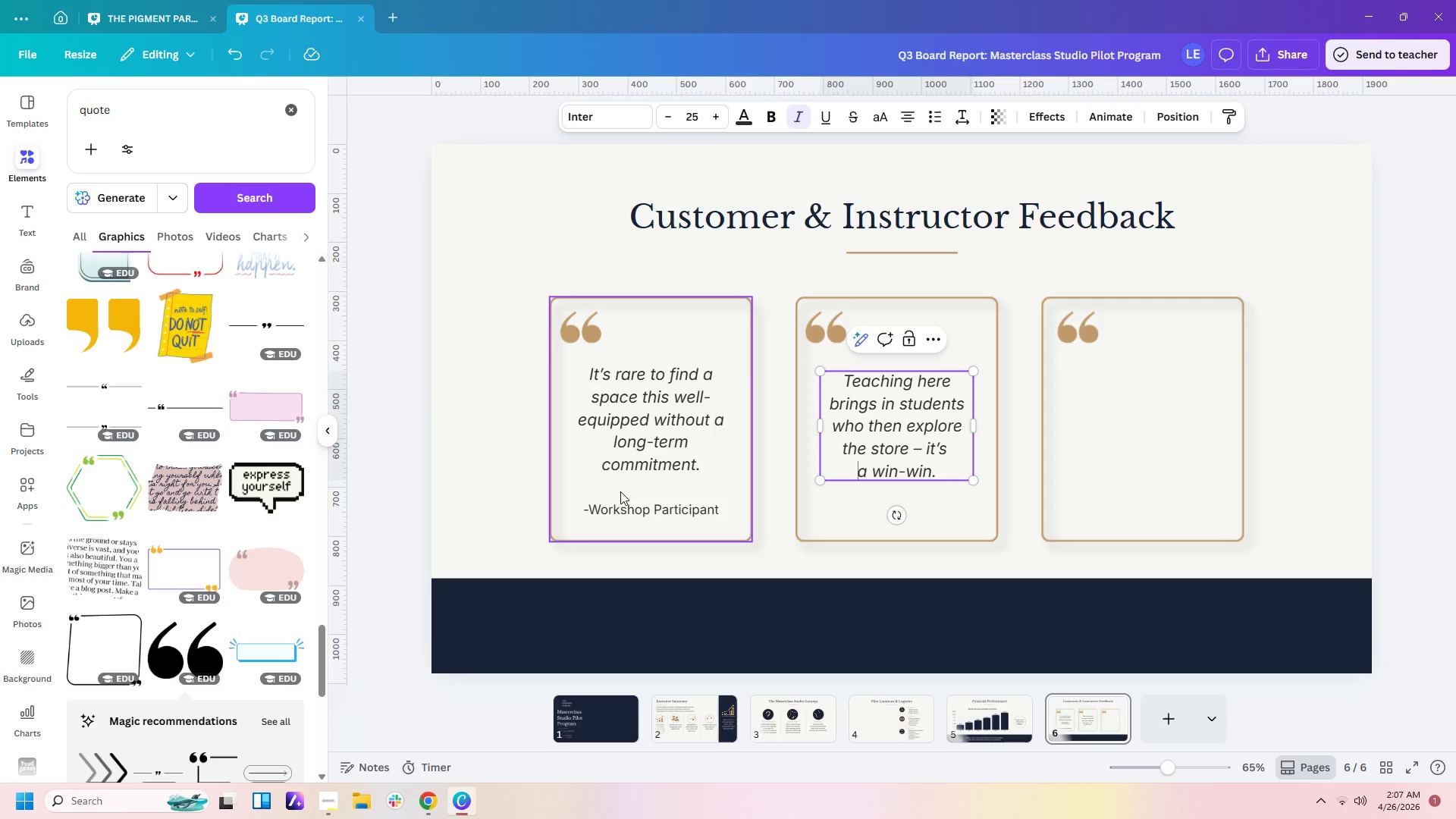 
left_click([625, 510])
 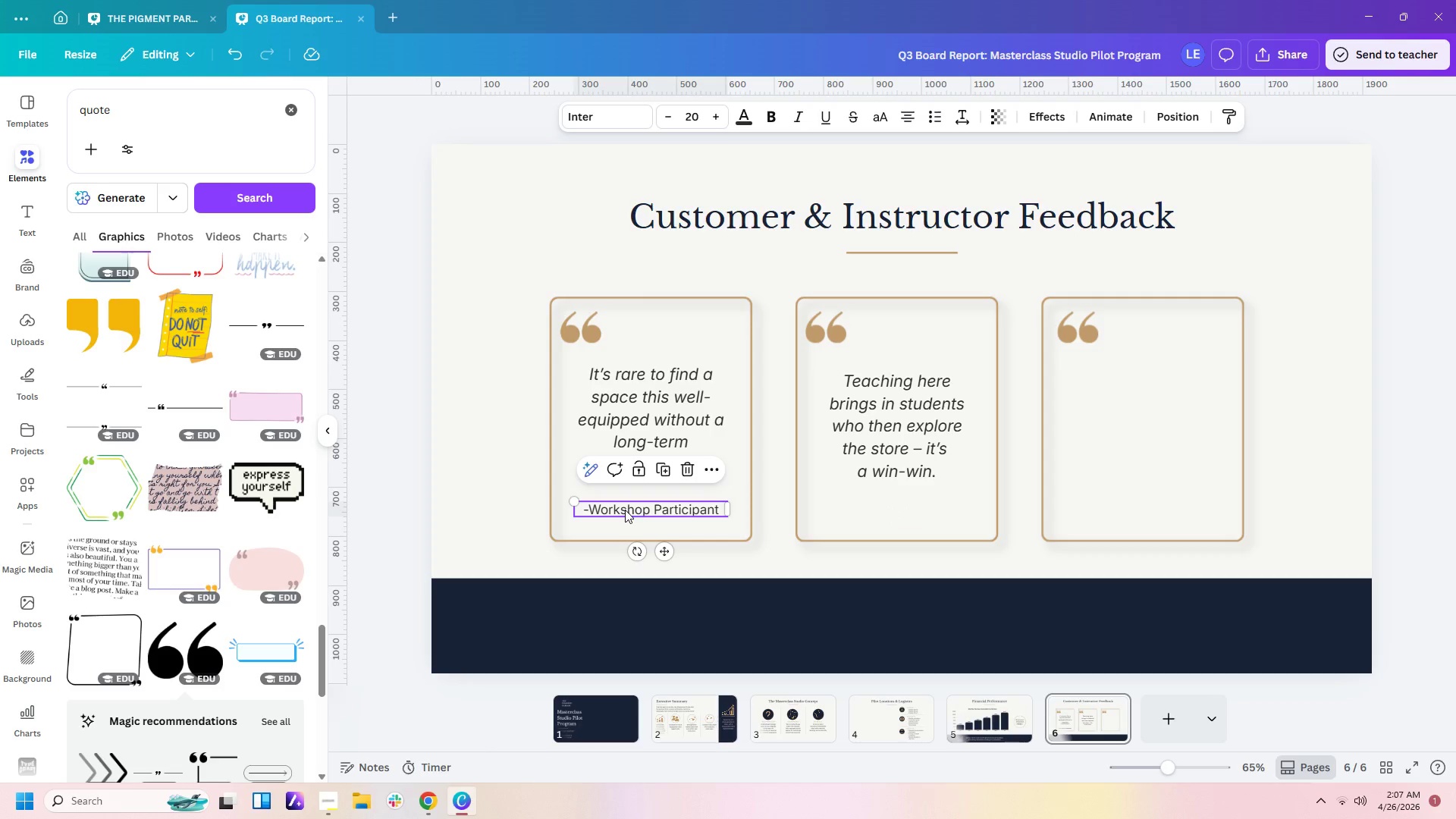 
key(Control+C)
 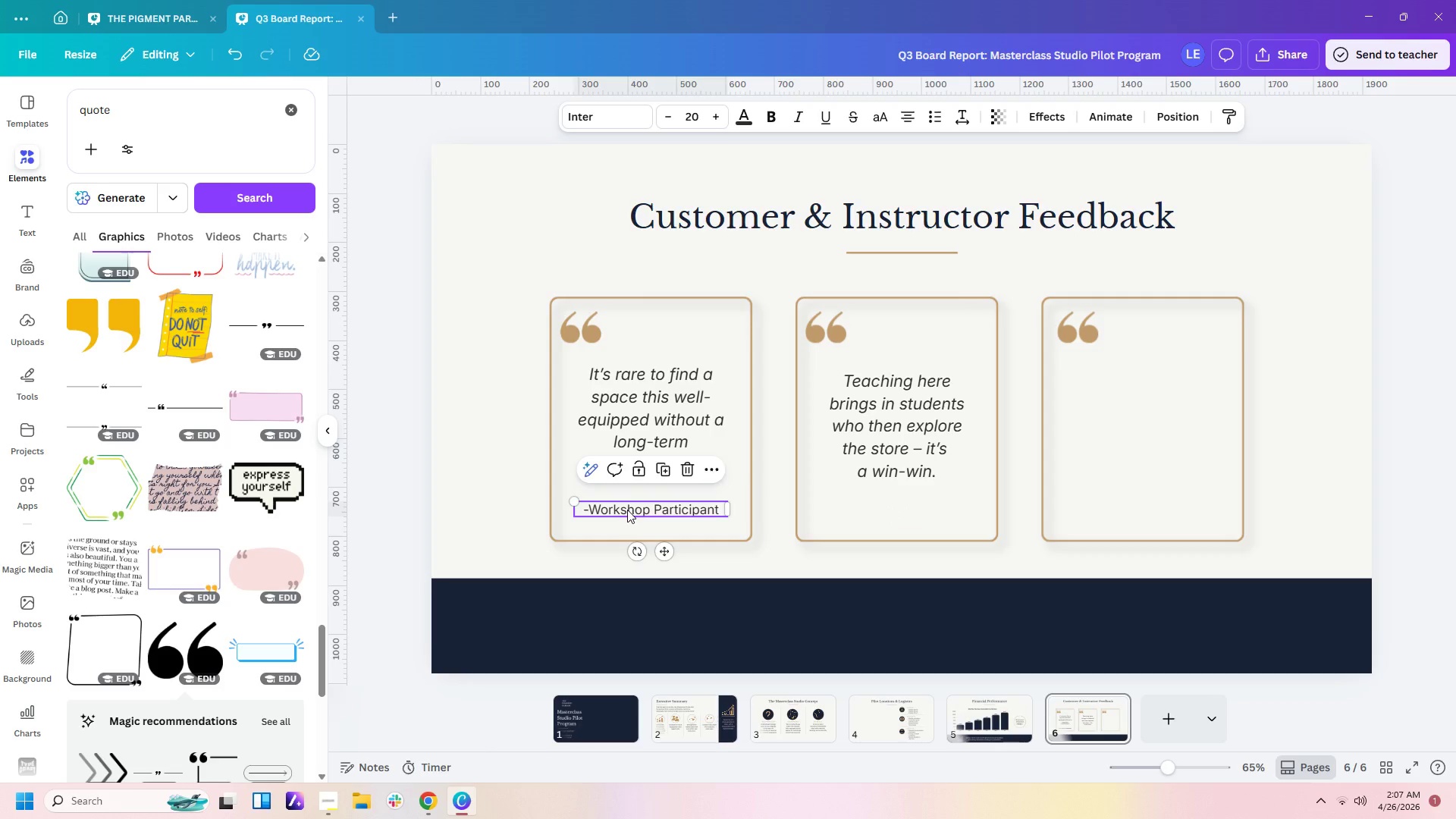 
key(Control+V)
 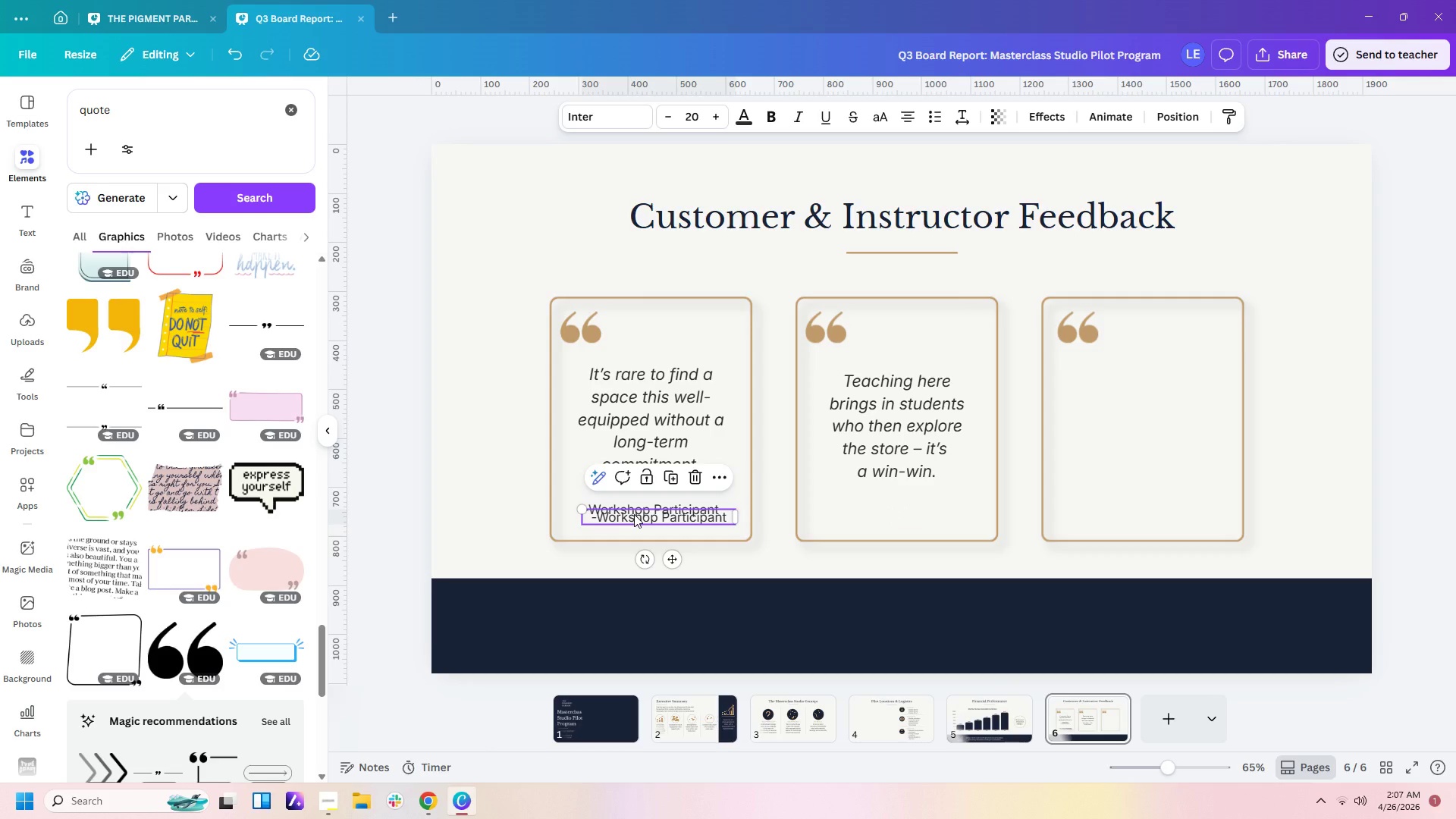 
left_click_drag(start_coordinate=[632, 513], to_coordinate=[871, 508])
 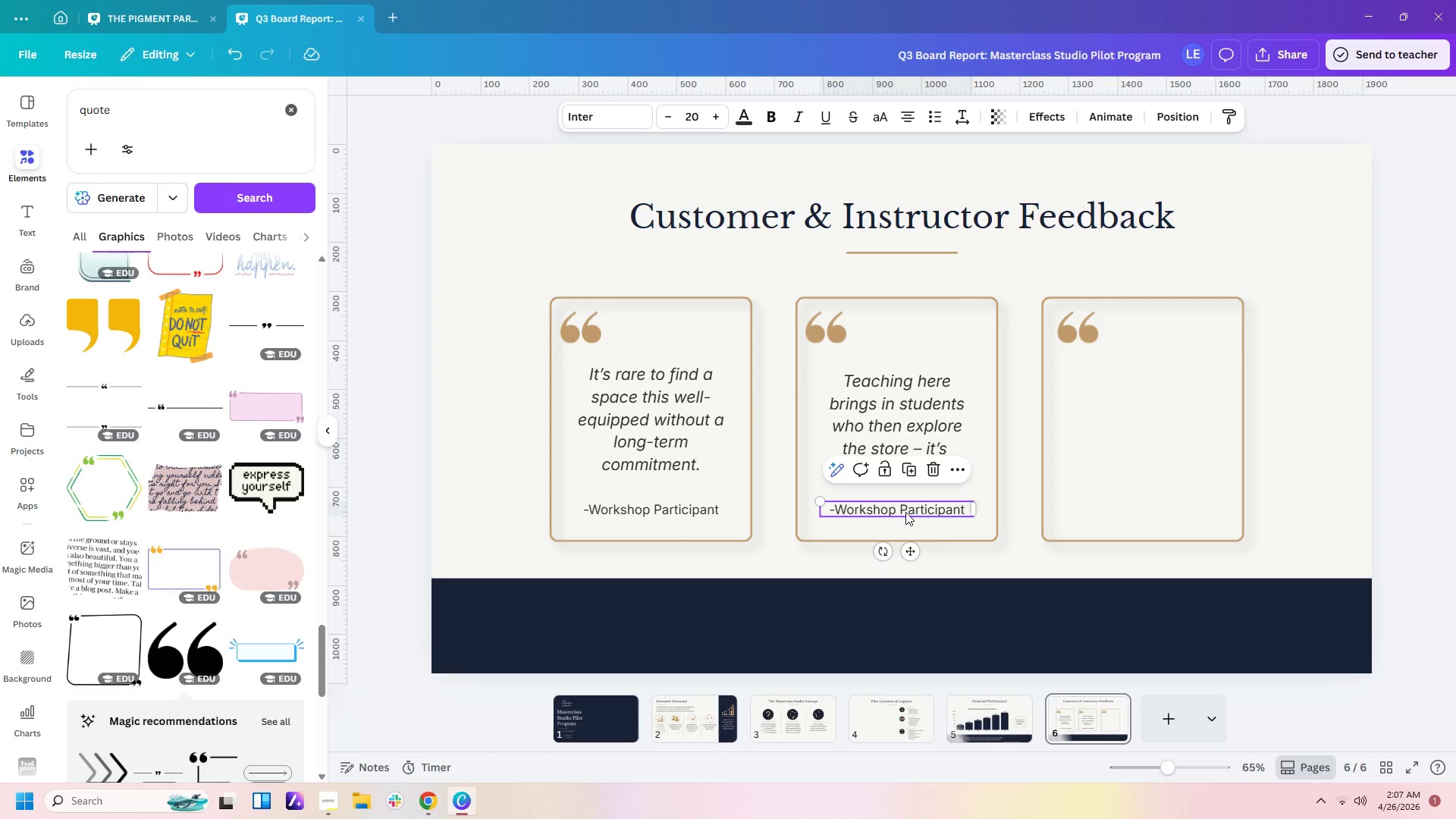 
double_click([905, 512])
 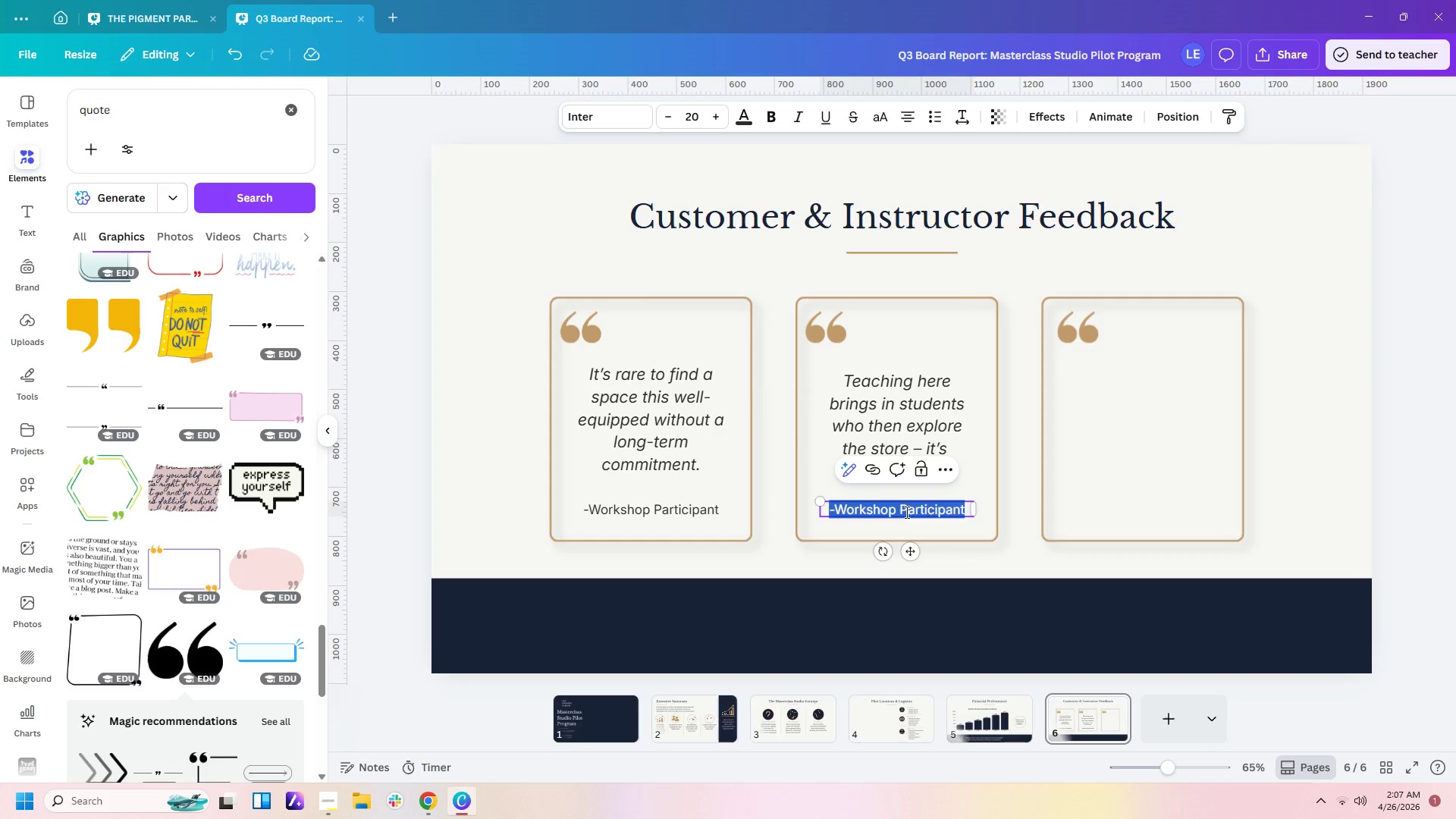 
type(-Local Instructor)
 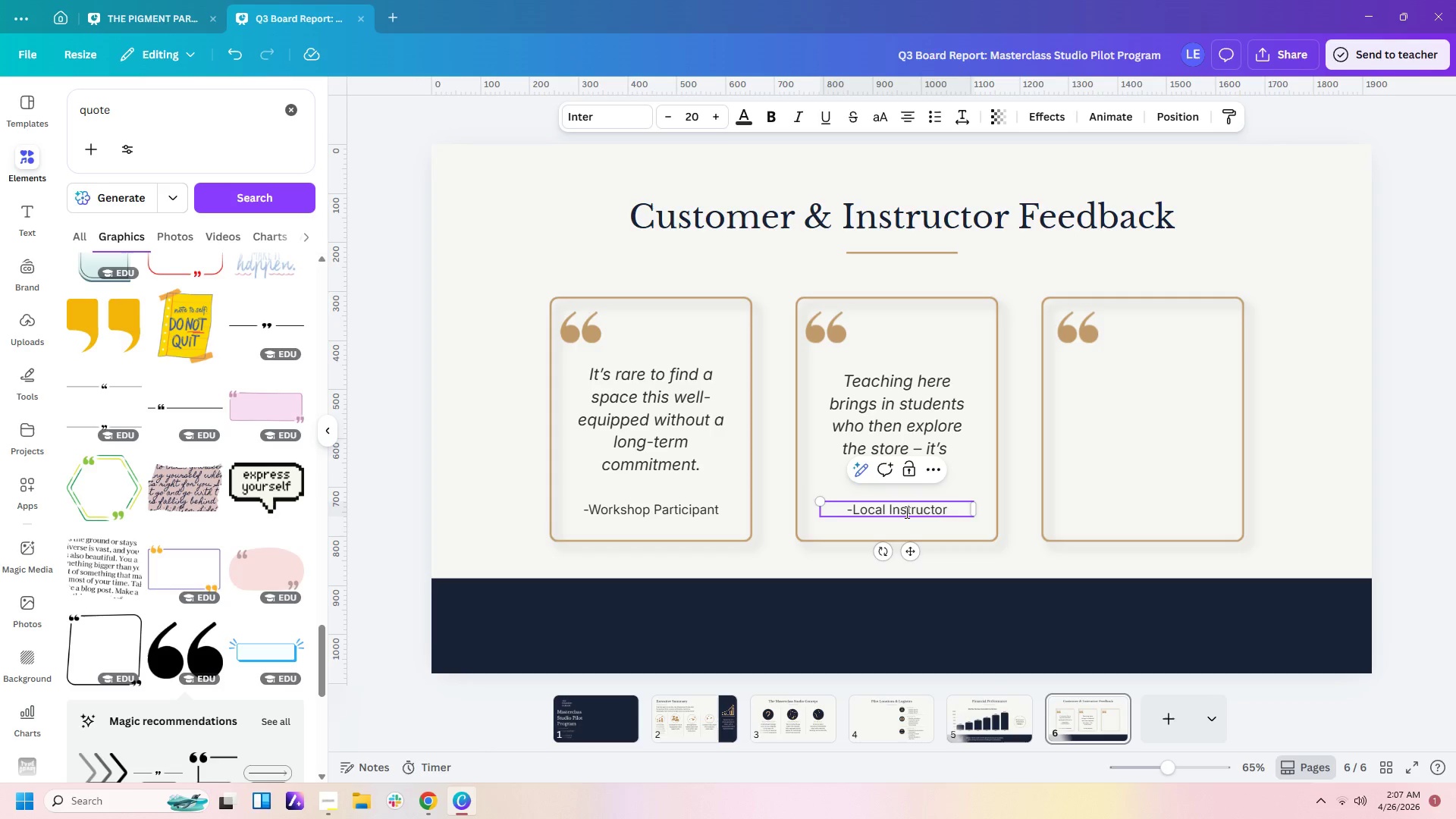 
left_click([1085, 531])
 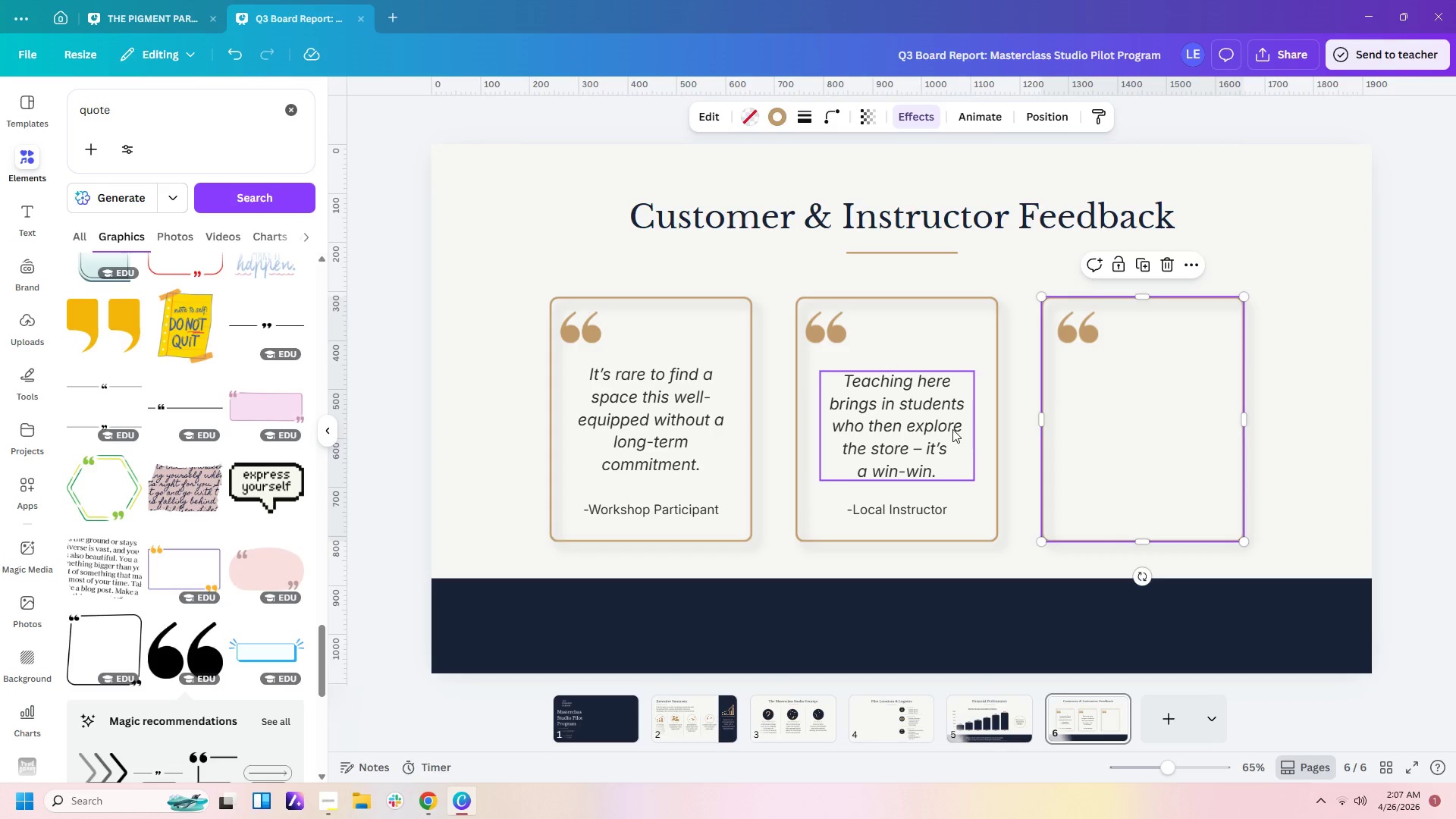 
left_click([952, 429])
 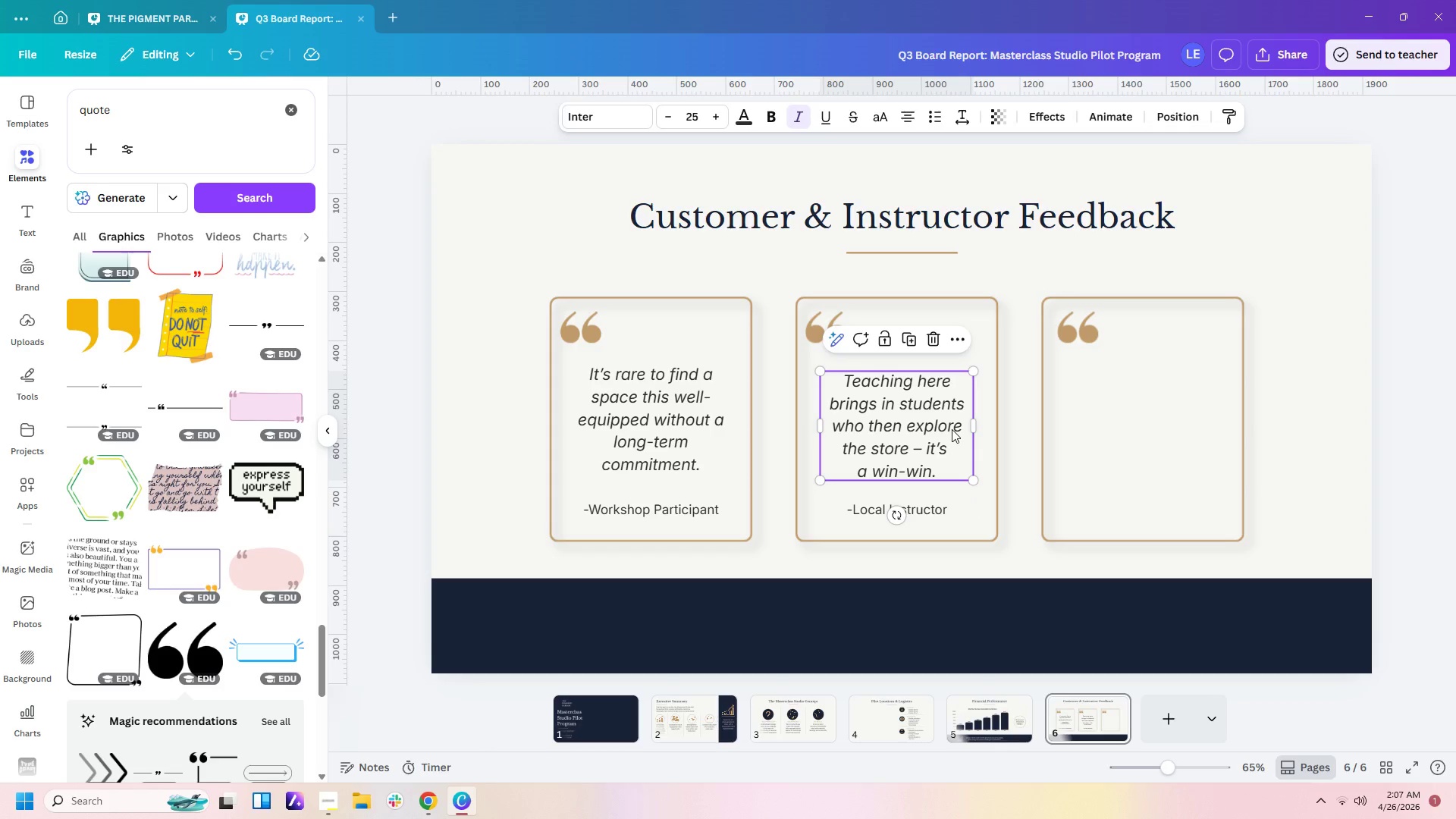 
key(Control+C)
 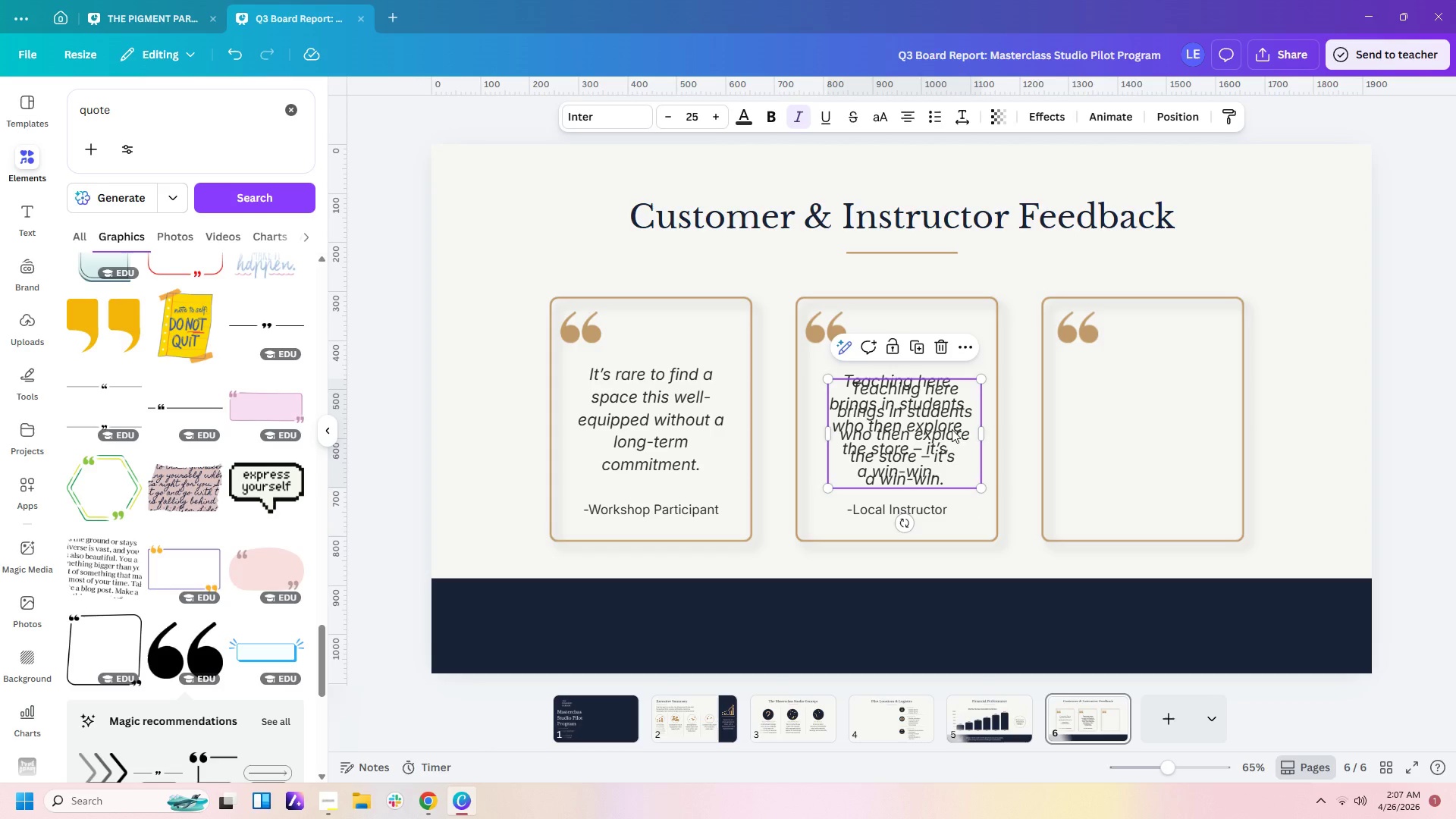 
key(Control+V)
 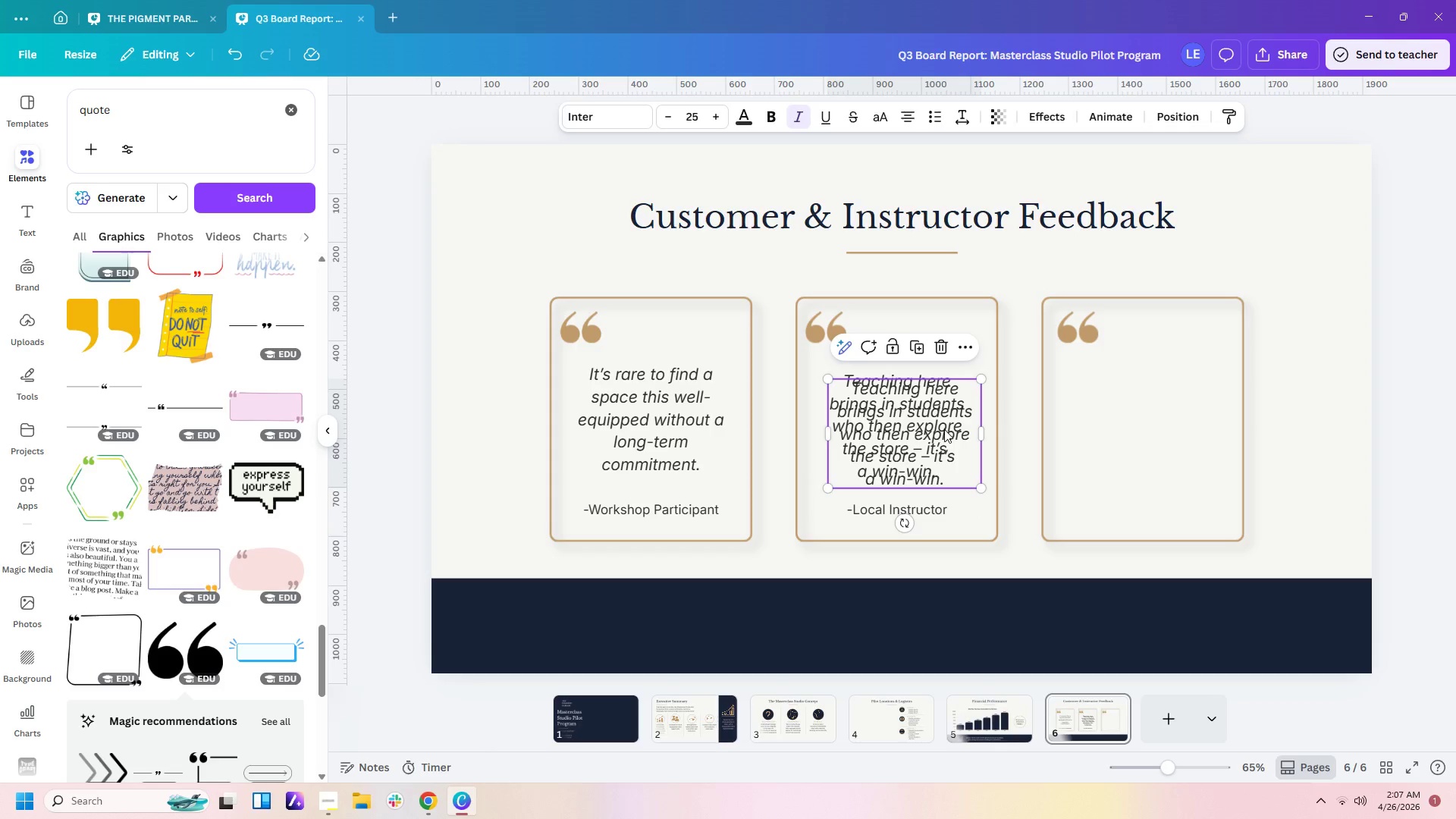 
left_click_drag(start_coordinate=[944, 429], to_coordinate=[1188, 429])
 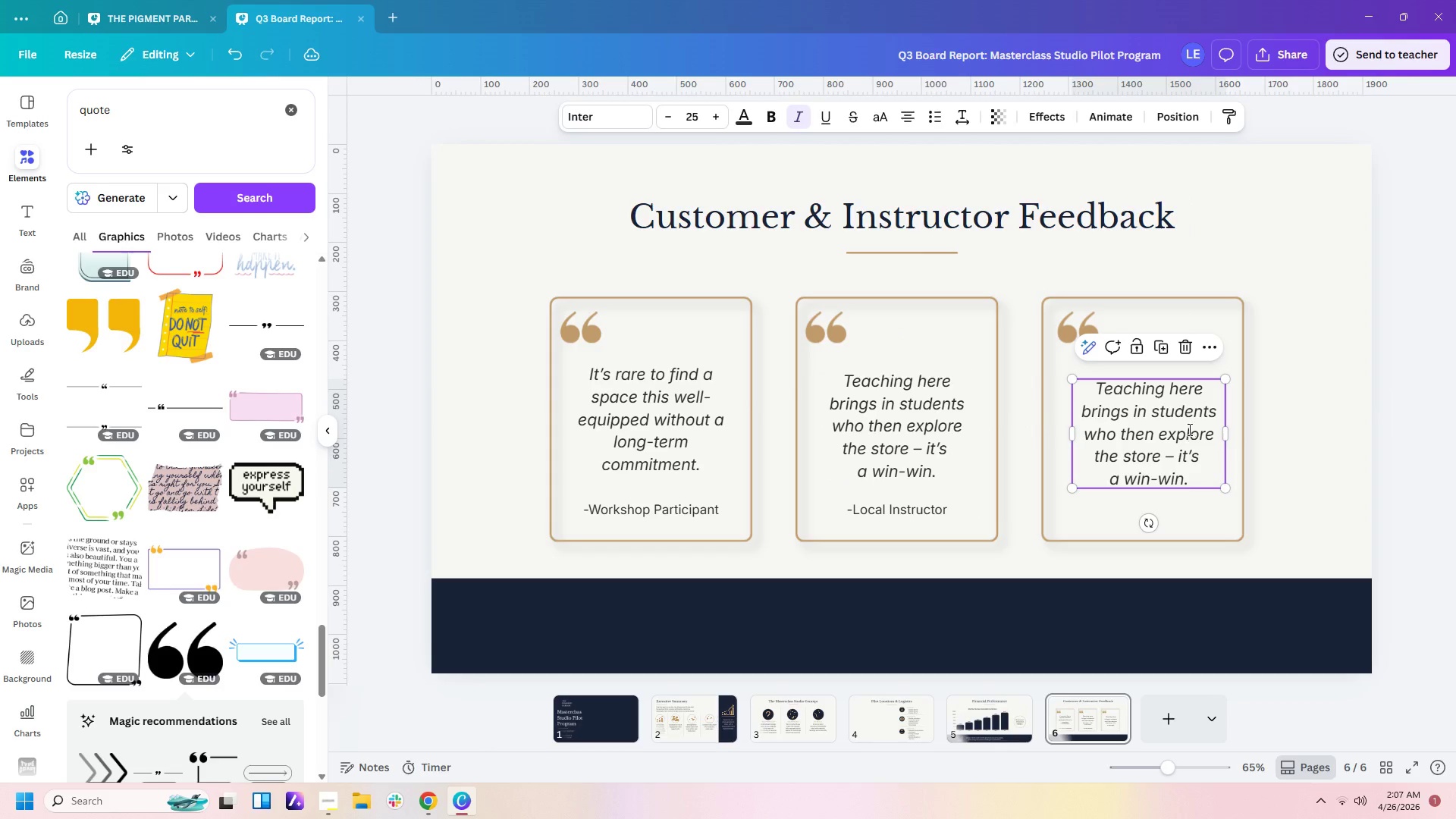 
double_click([1188, 429])
 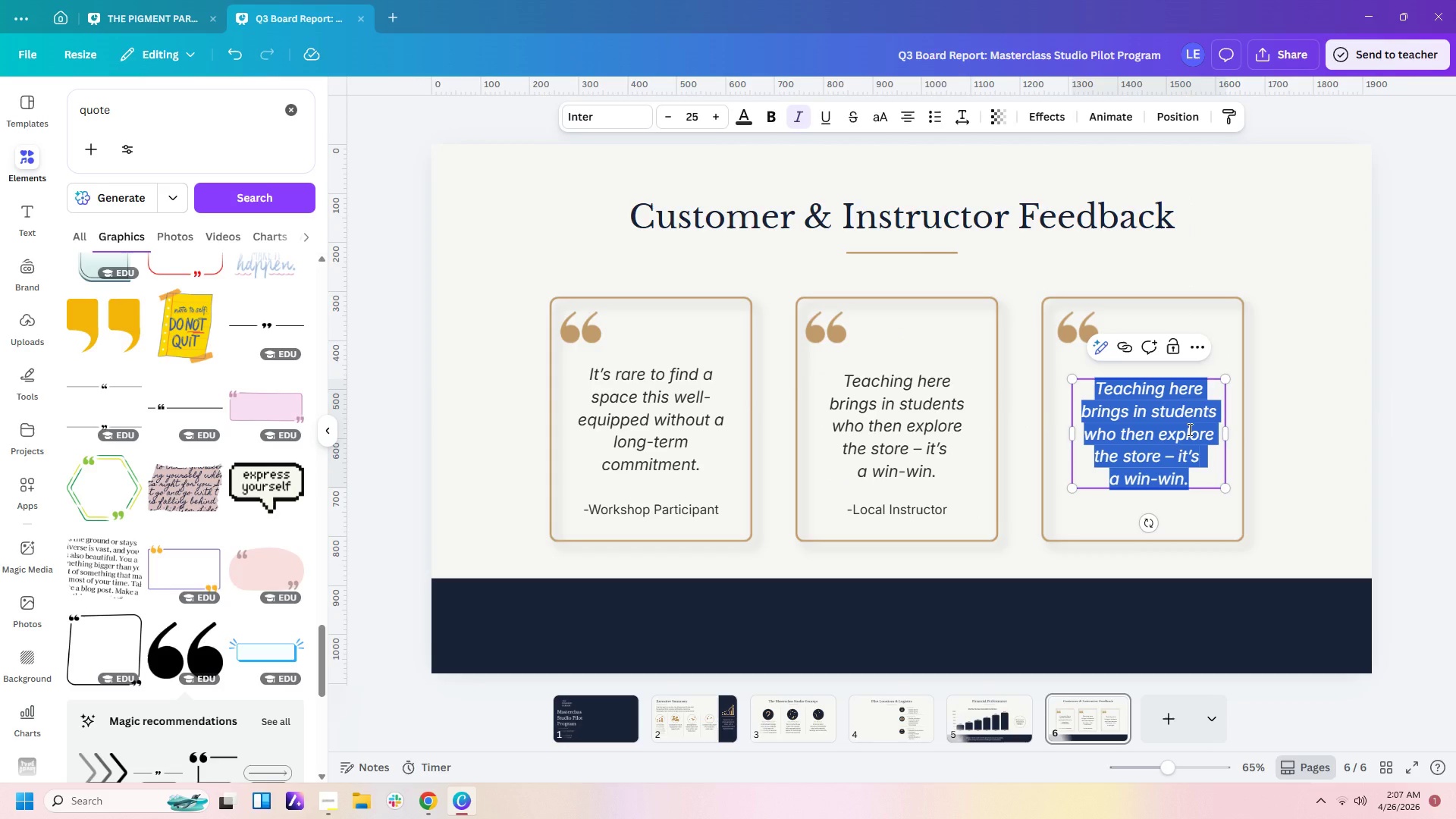 
type(It makes the store feel alice)
key(Backspace)
key(Backspace)
type(ve, not just transactional.)
 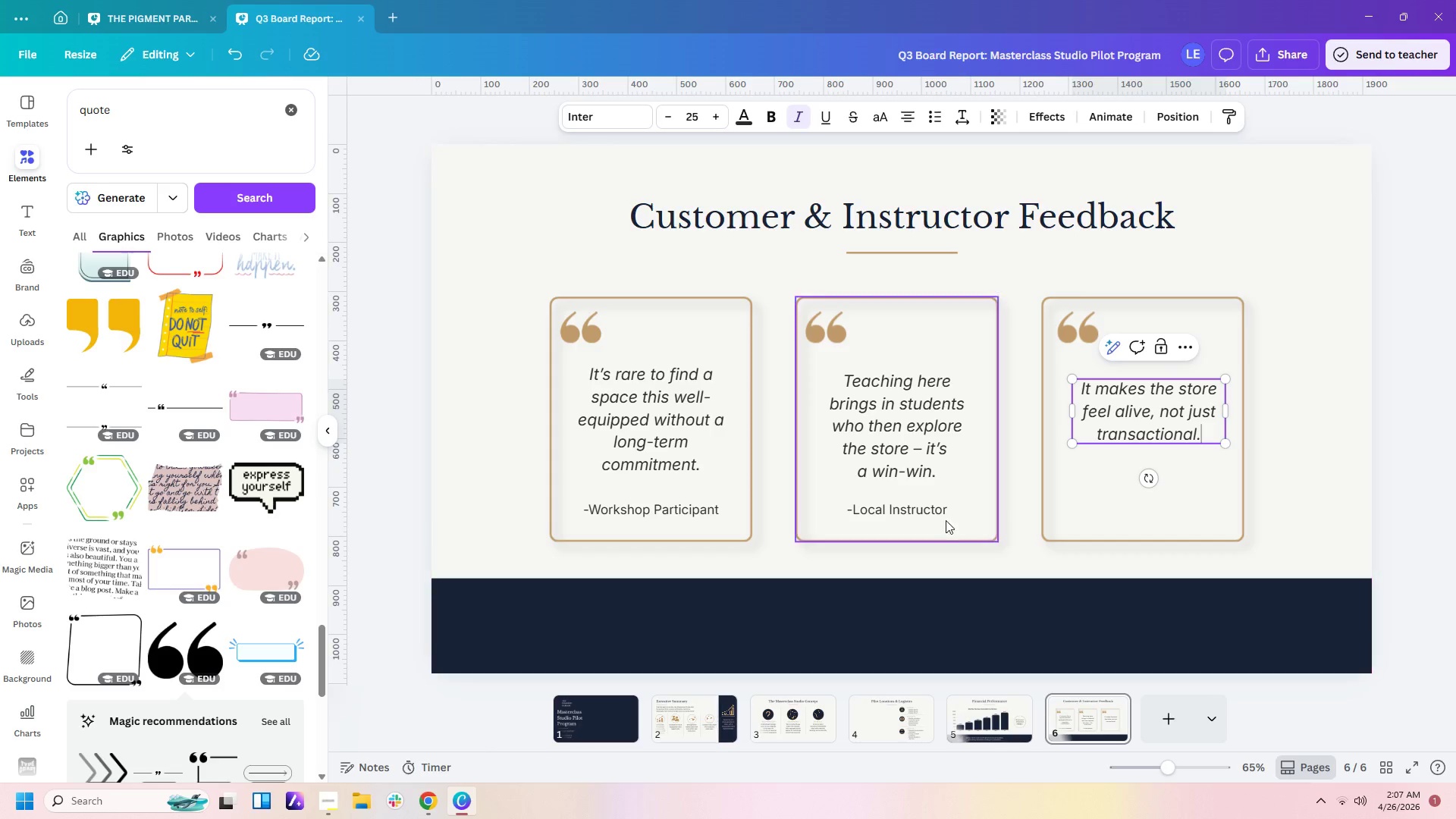 
left_click([939, 513])
 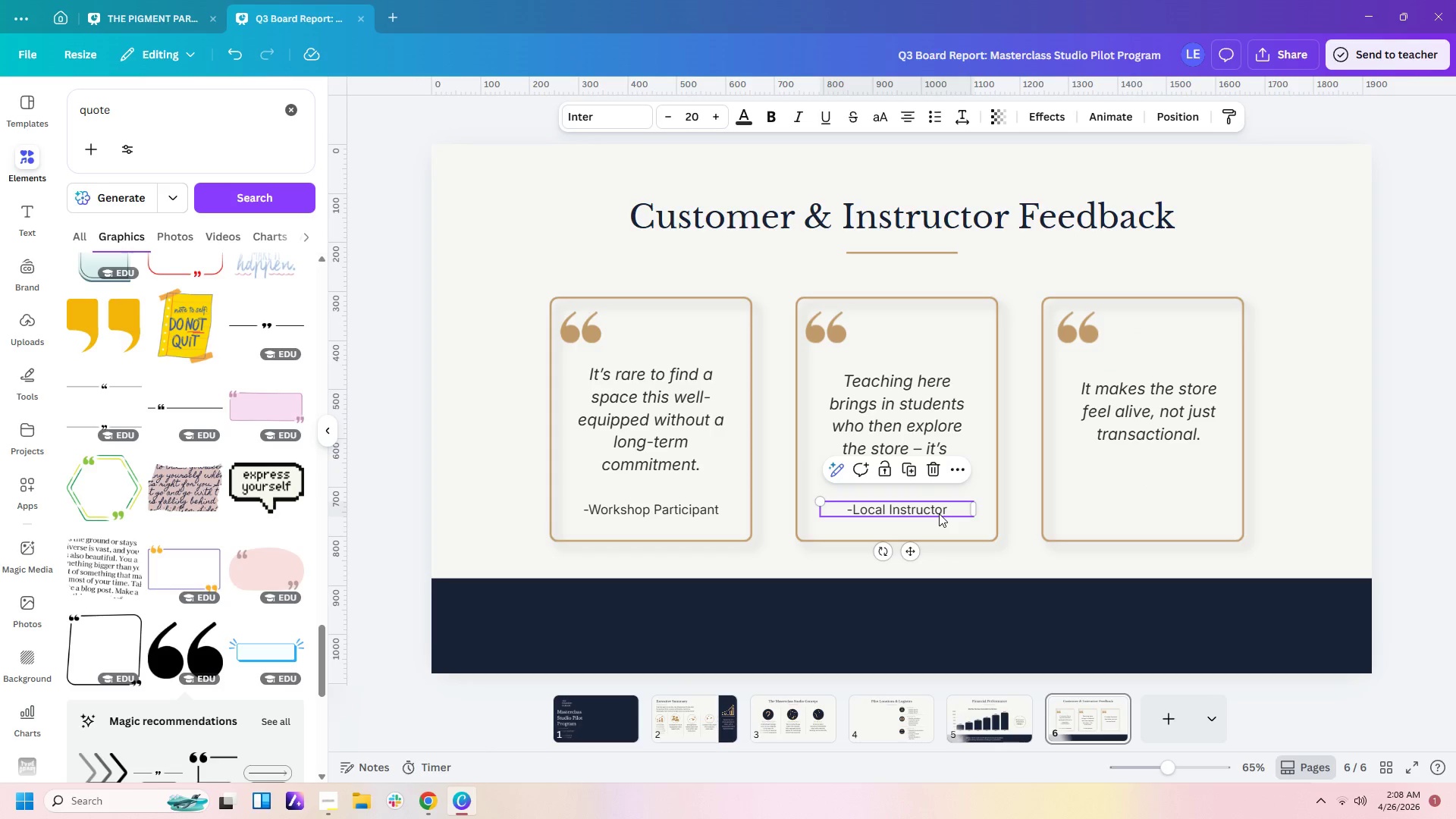 
key(Control+C)
 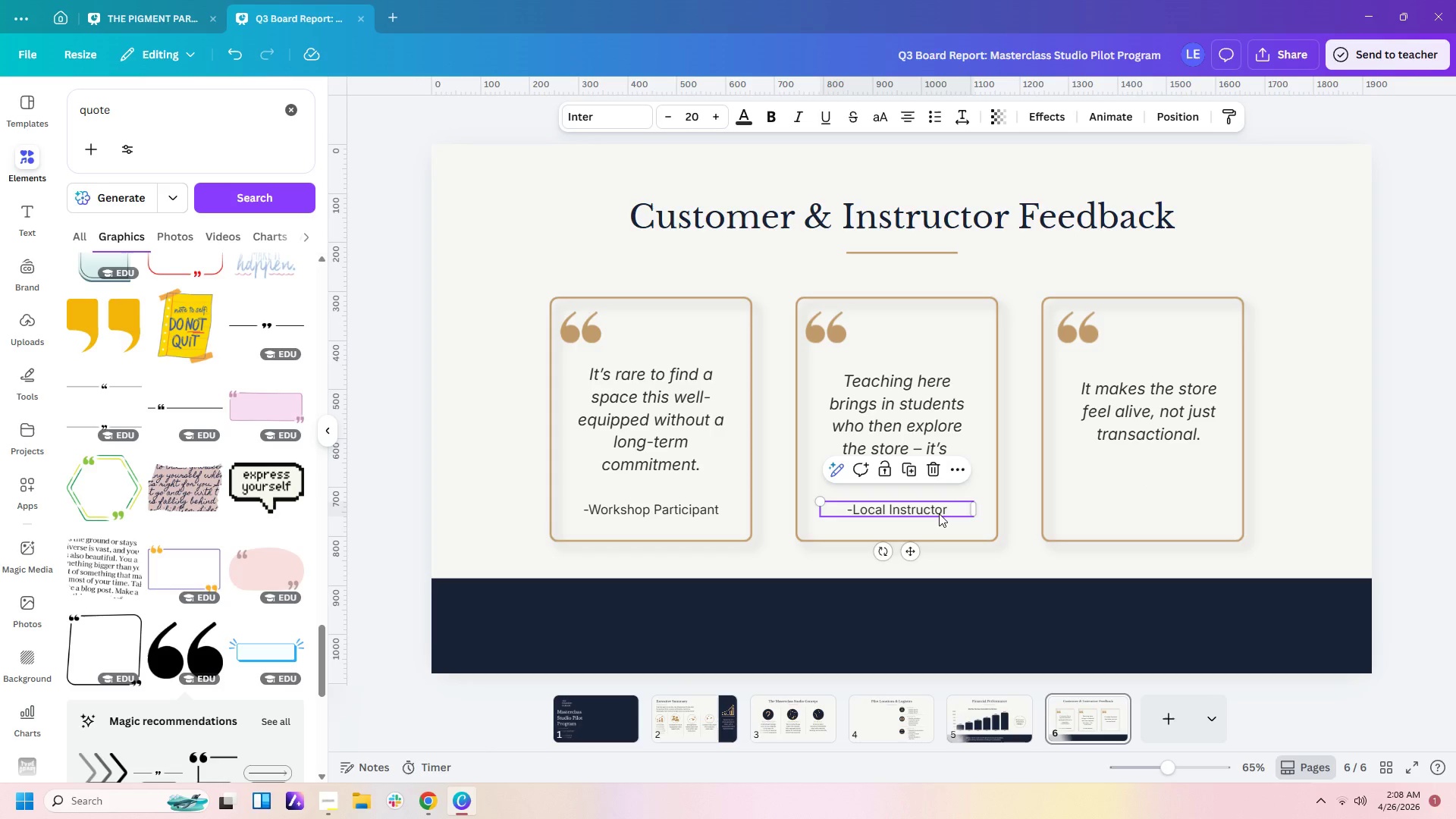 
key(Control+V)
 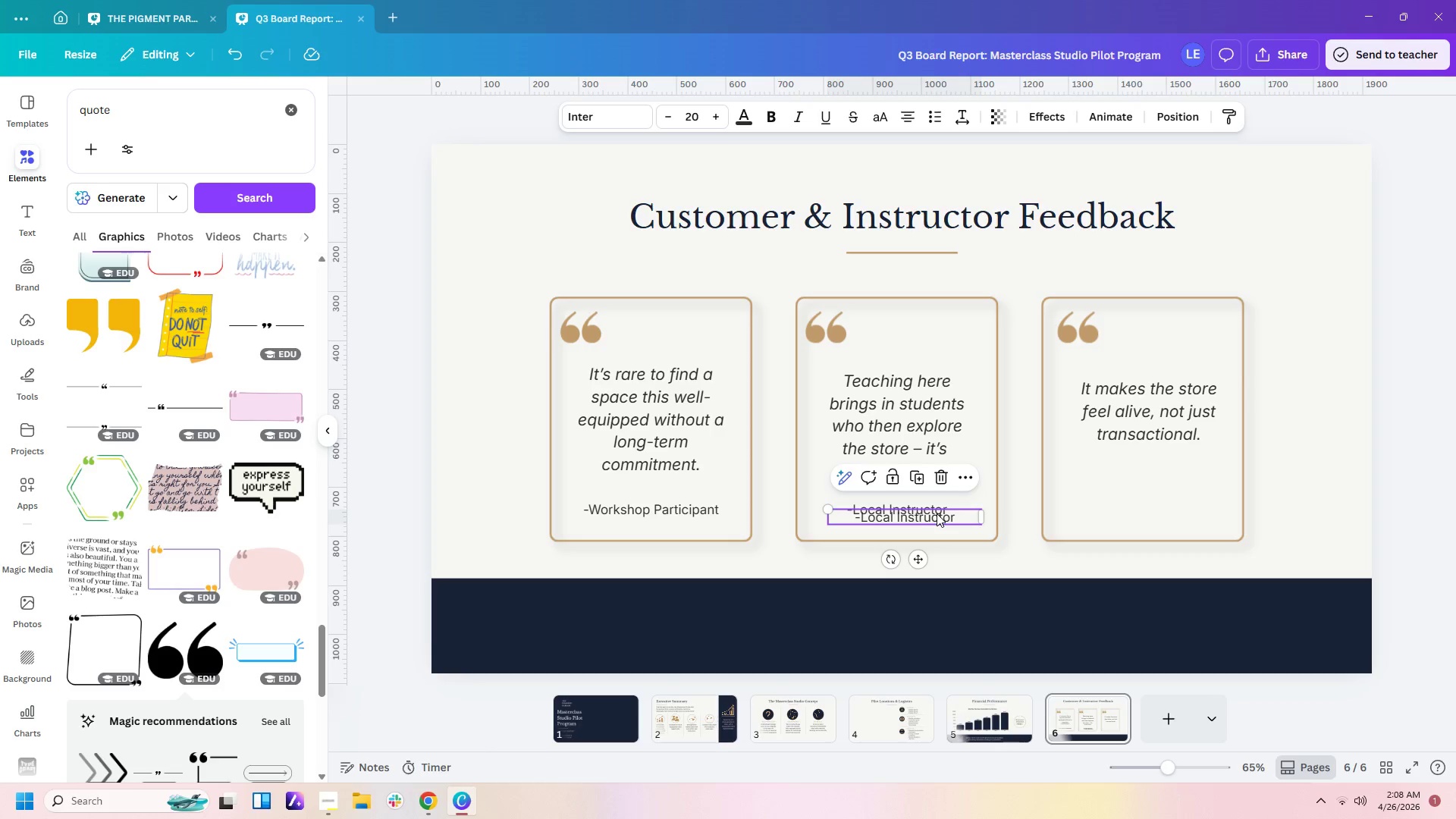 
left_click_drag(start_coordinate=[937, 513], to_coordinate=[1179, 507])
 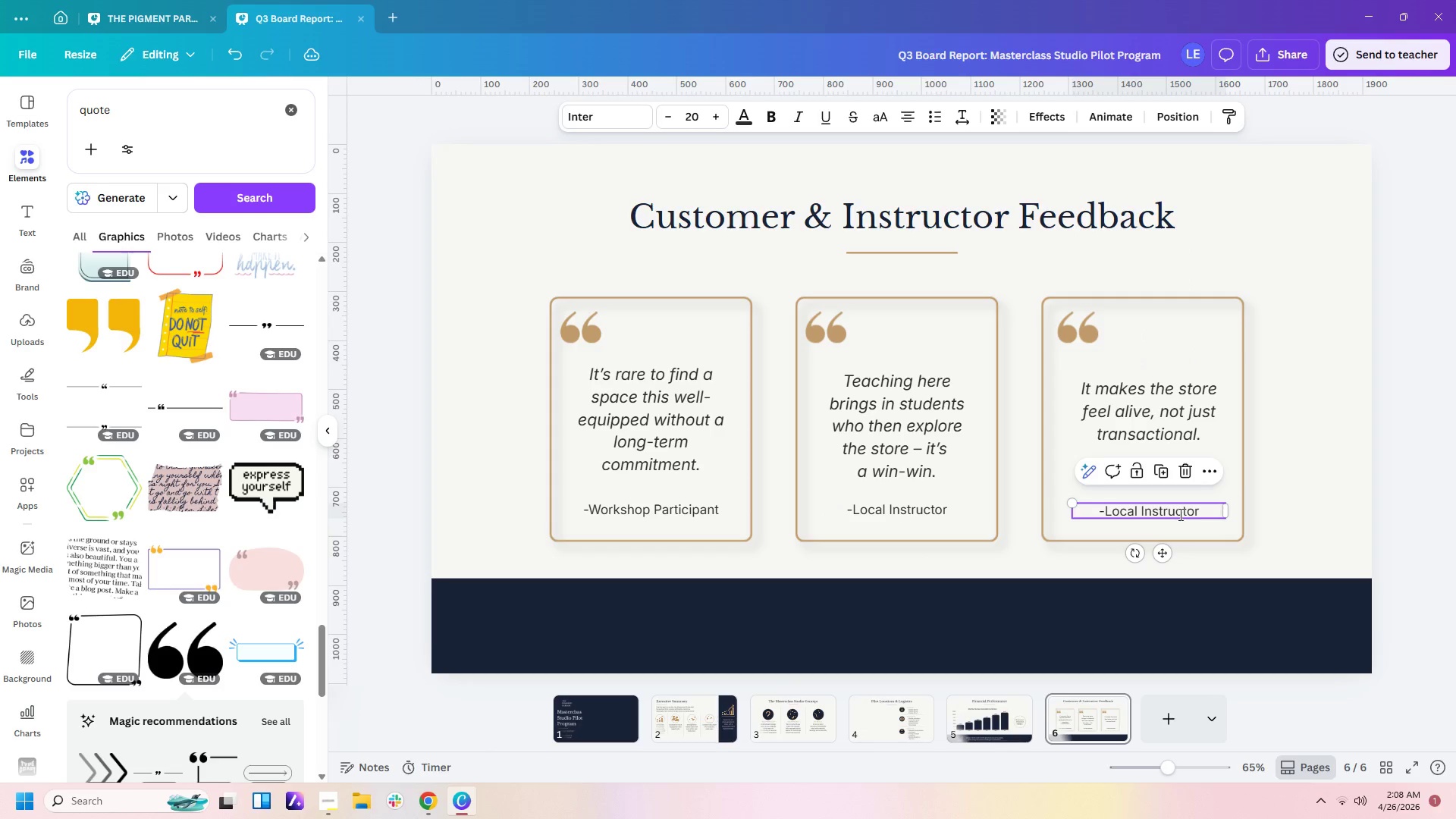 
double_click([1179, 514])
 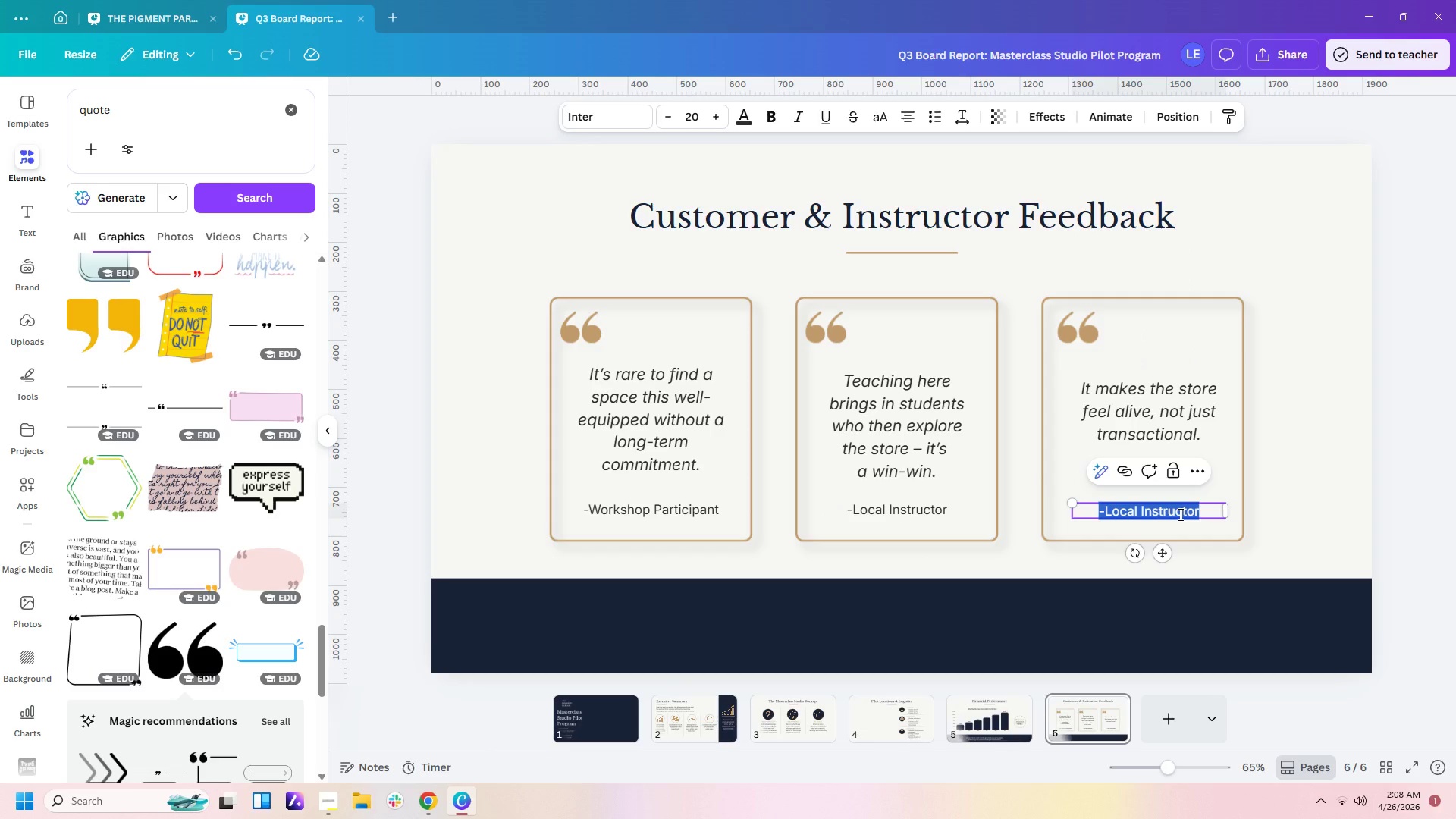 
type(-Repeat Cosyu)
key(Backspace)
key(Backspace)
key(Backspace)
key(Backspace)
type(ut)
key(Backspace)
type(stomer)
 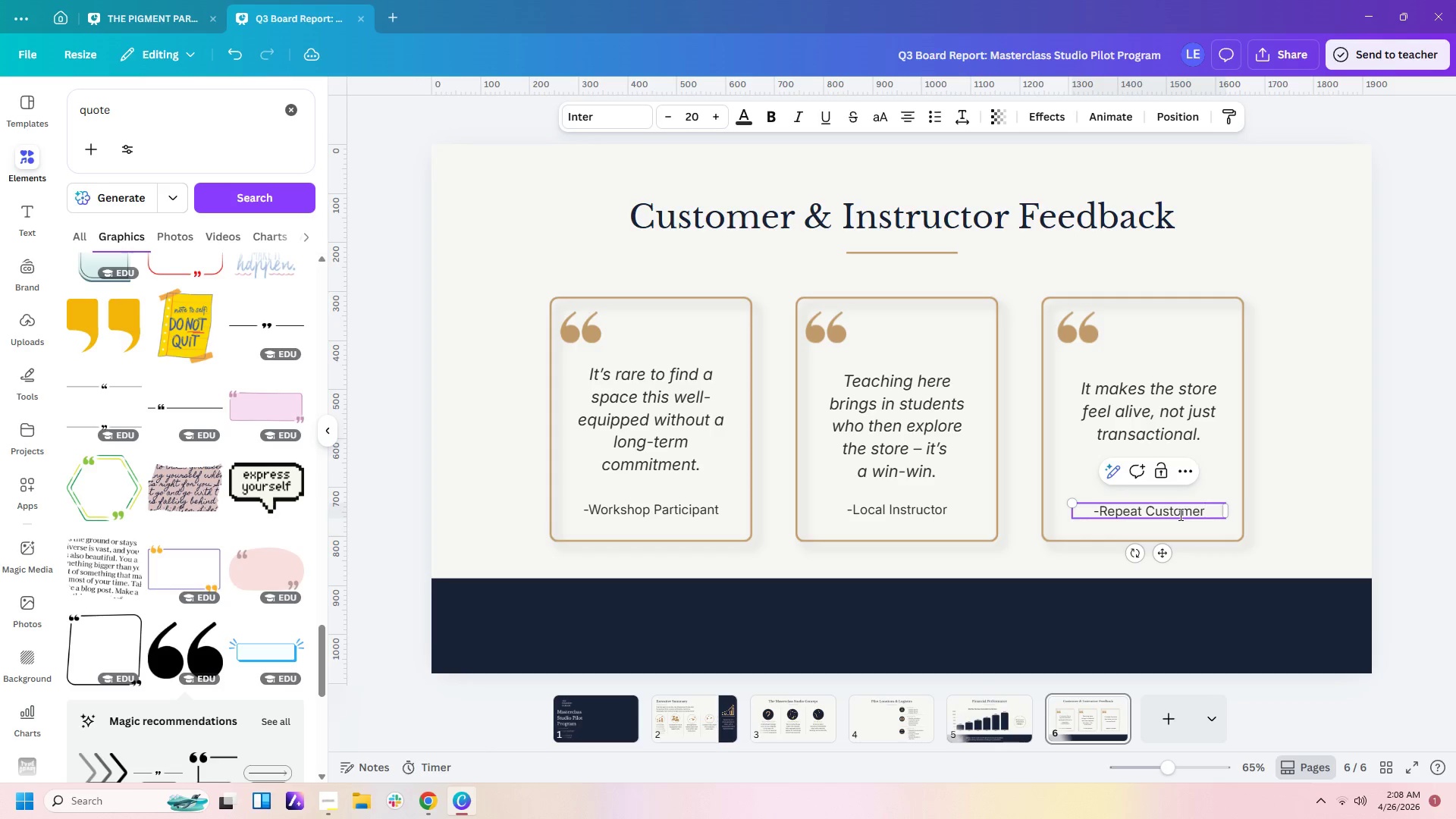 
left_click([1266, 525])
 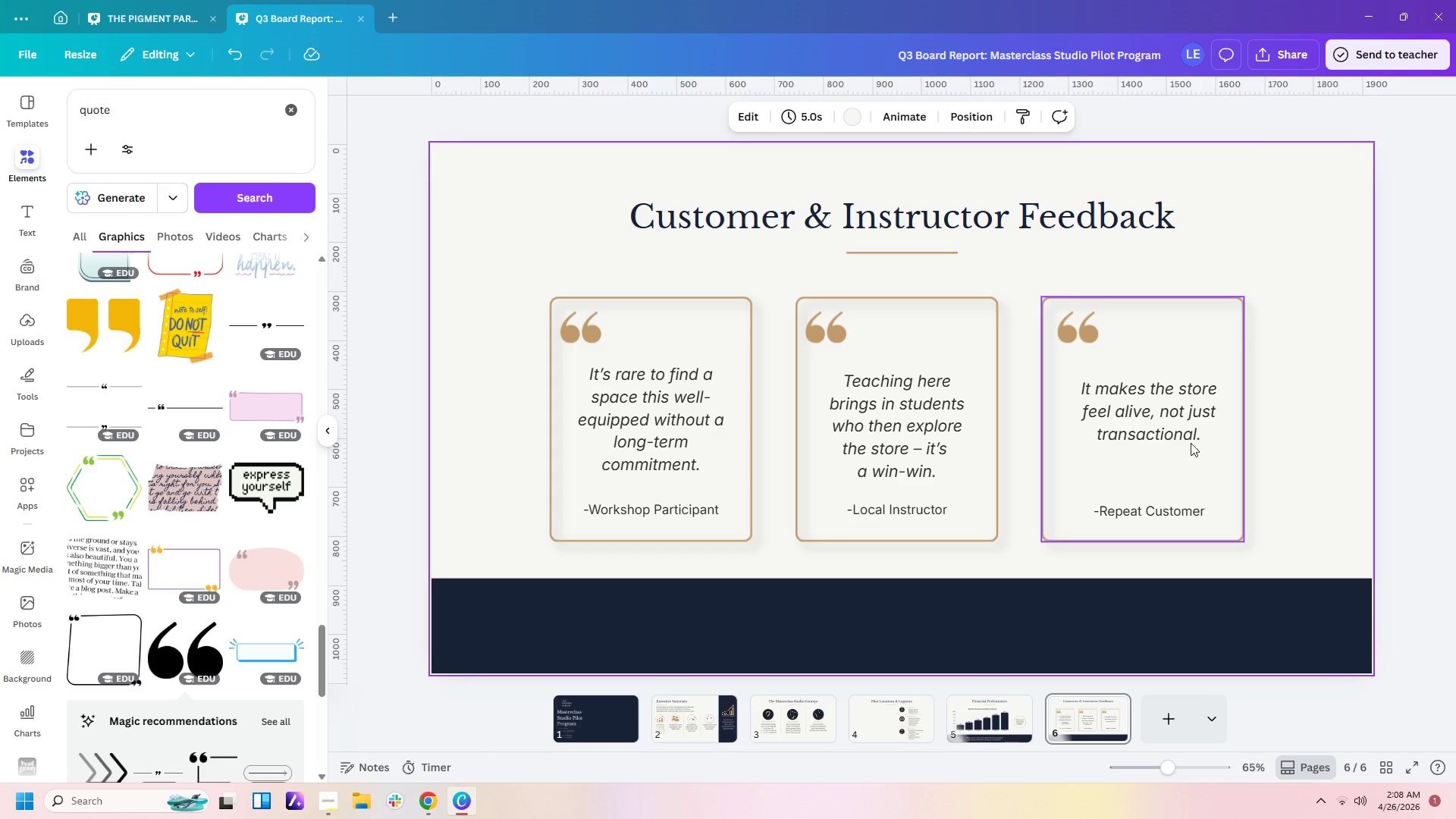 
left_click([1186, 425])
 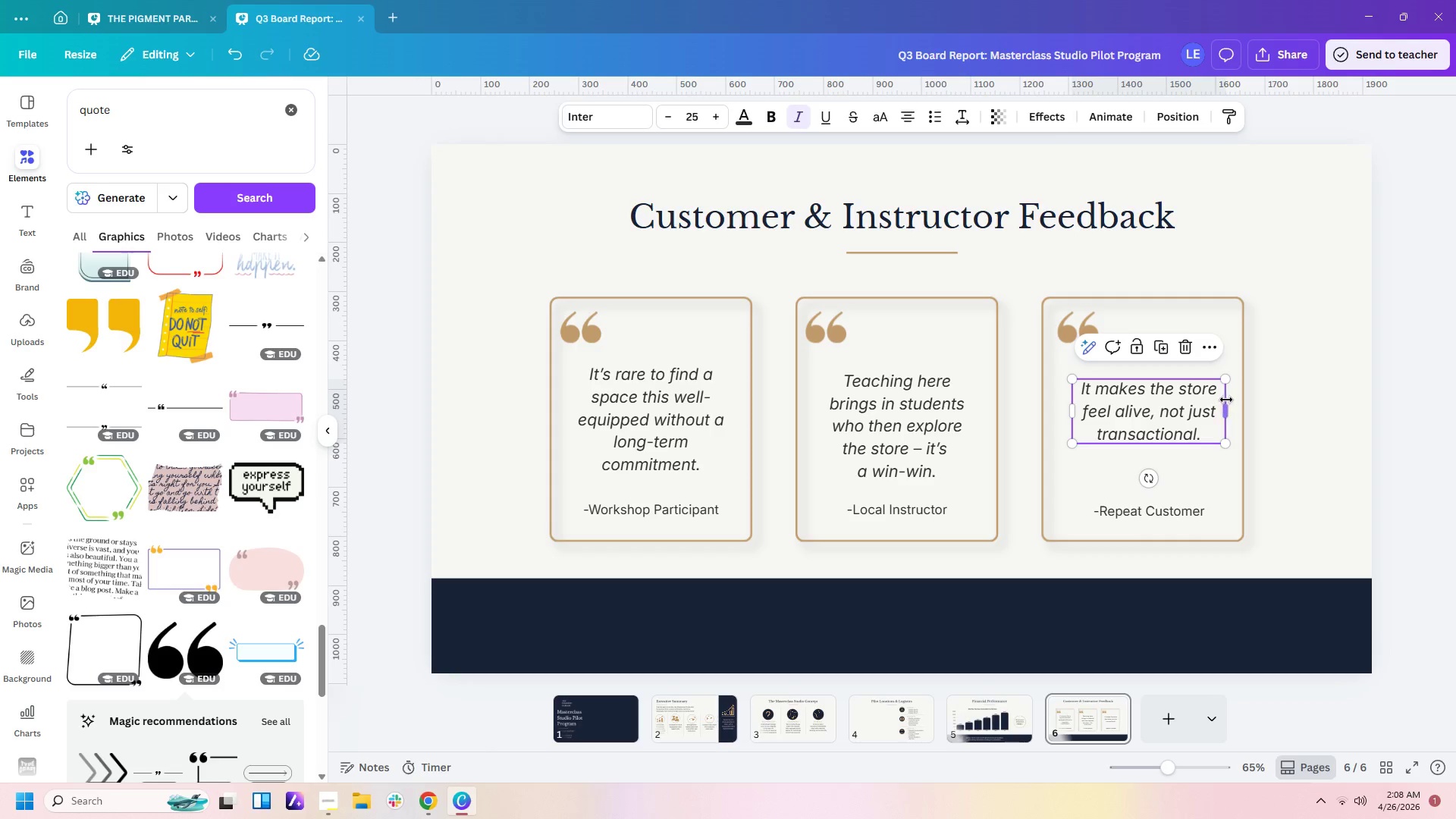 
left_click_drag(start_coordinate=[1228, 406], to_coordinate=[1204, 419])
 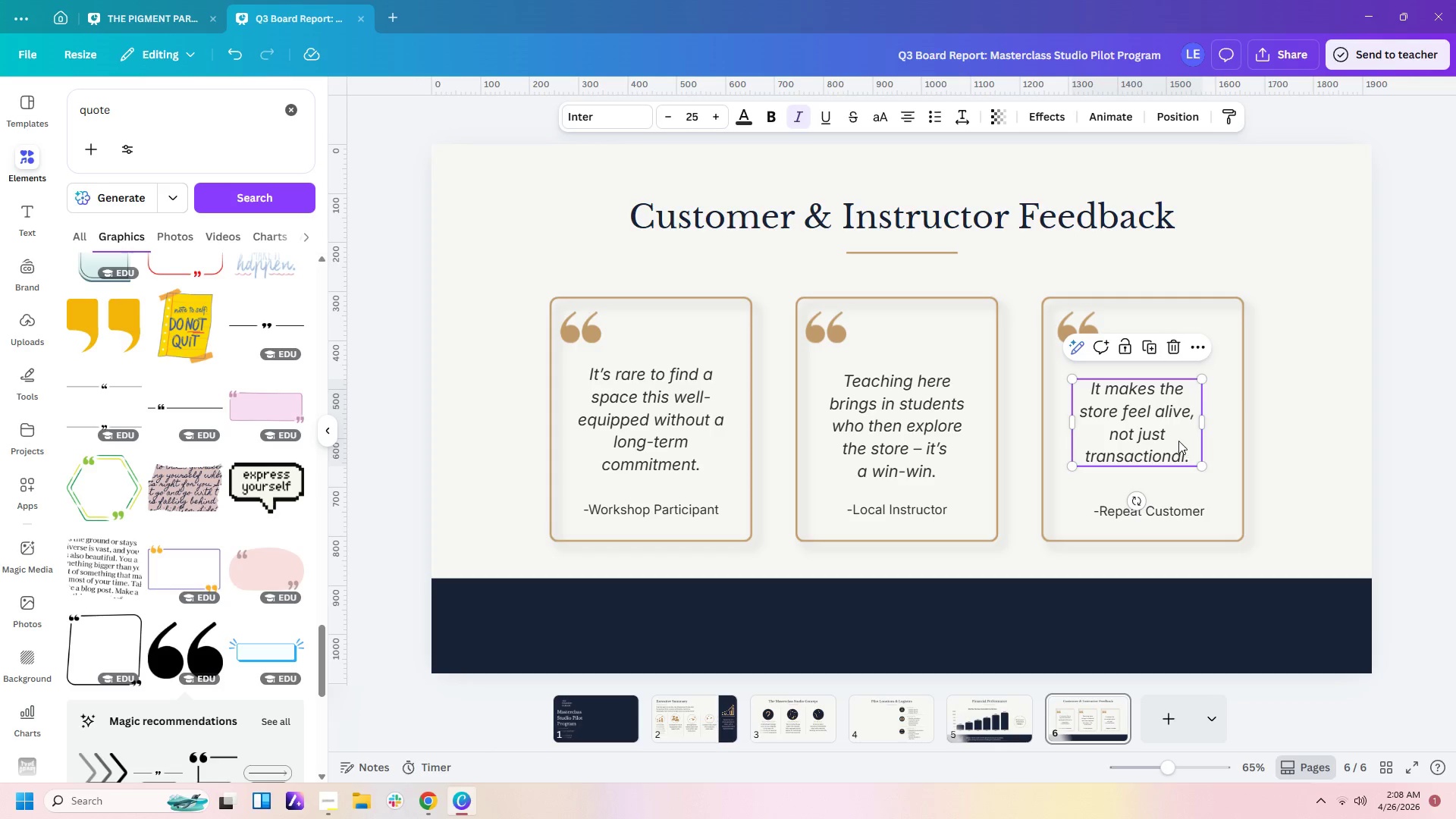 
left_click_drag(start_coordinate=[1178, 439], to_coordinate=[1186, 430])
 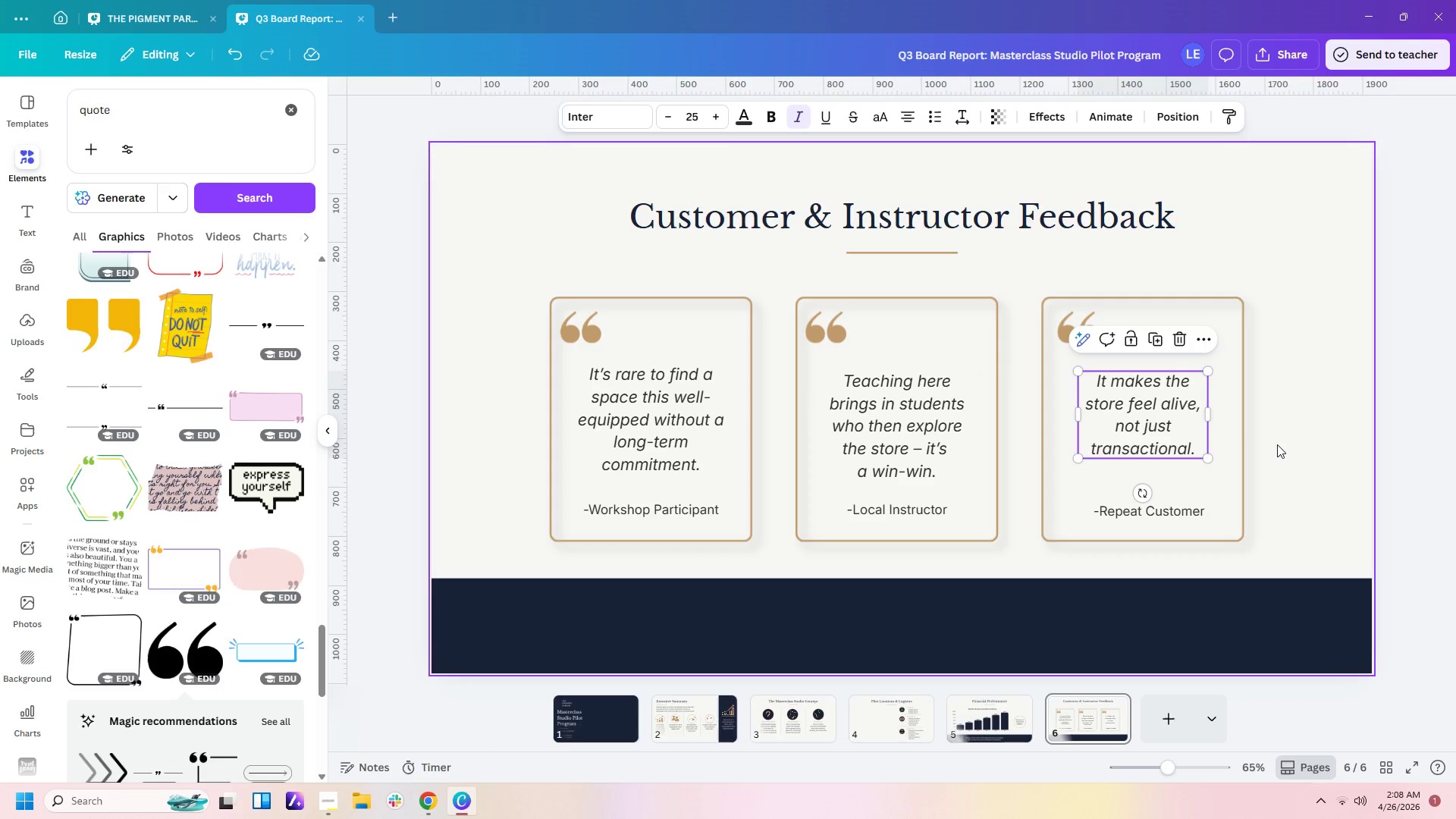 
left_click([1277, 444])
 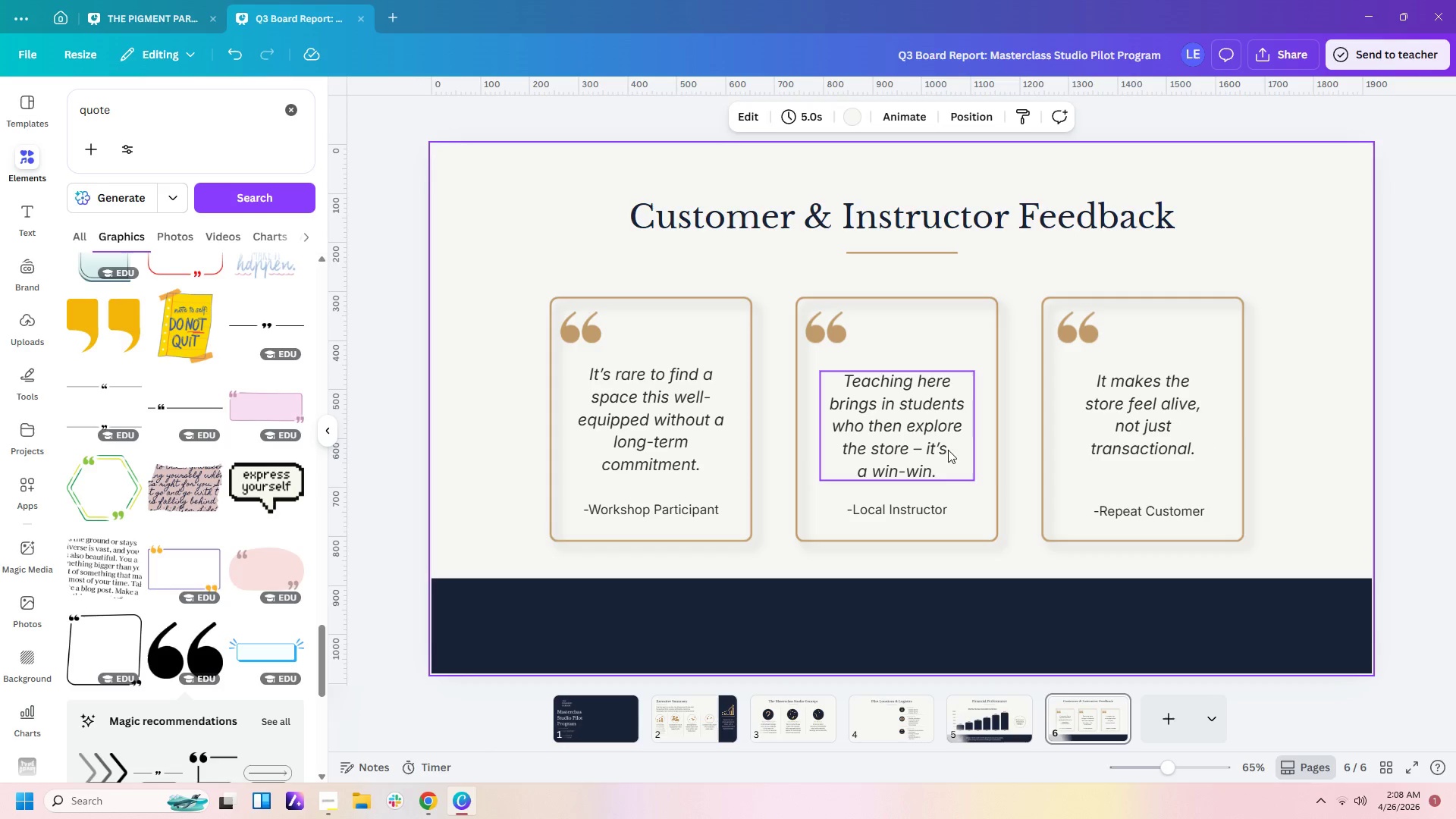 
left_click_drag(start_coordinate=[938, 442], to_coordinate=[935, 437])
 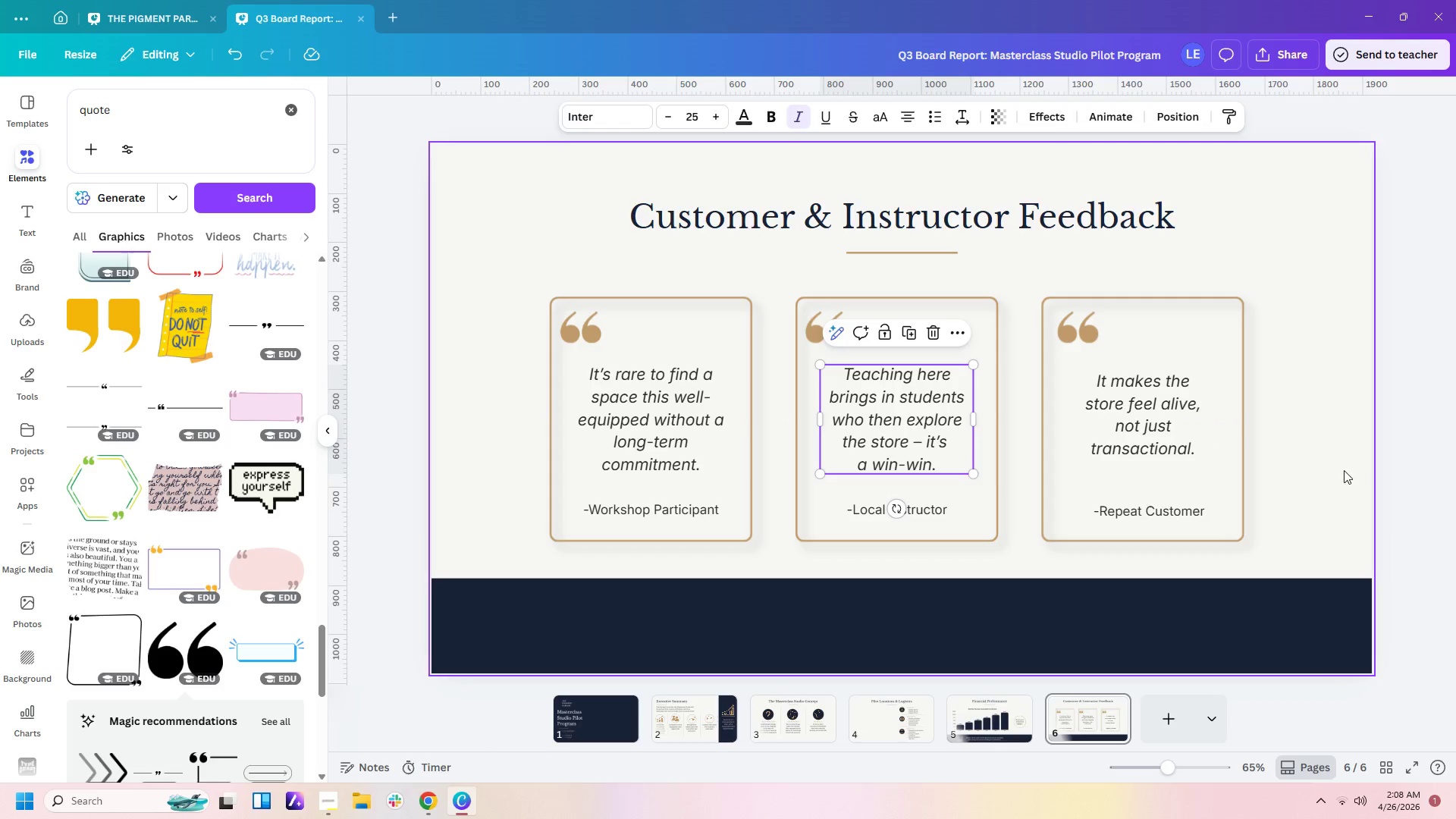 
left_click([1344, 470])
 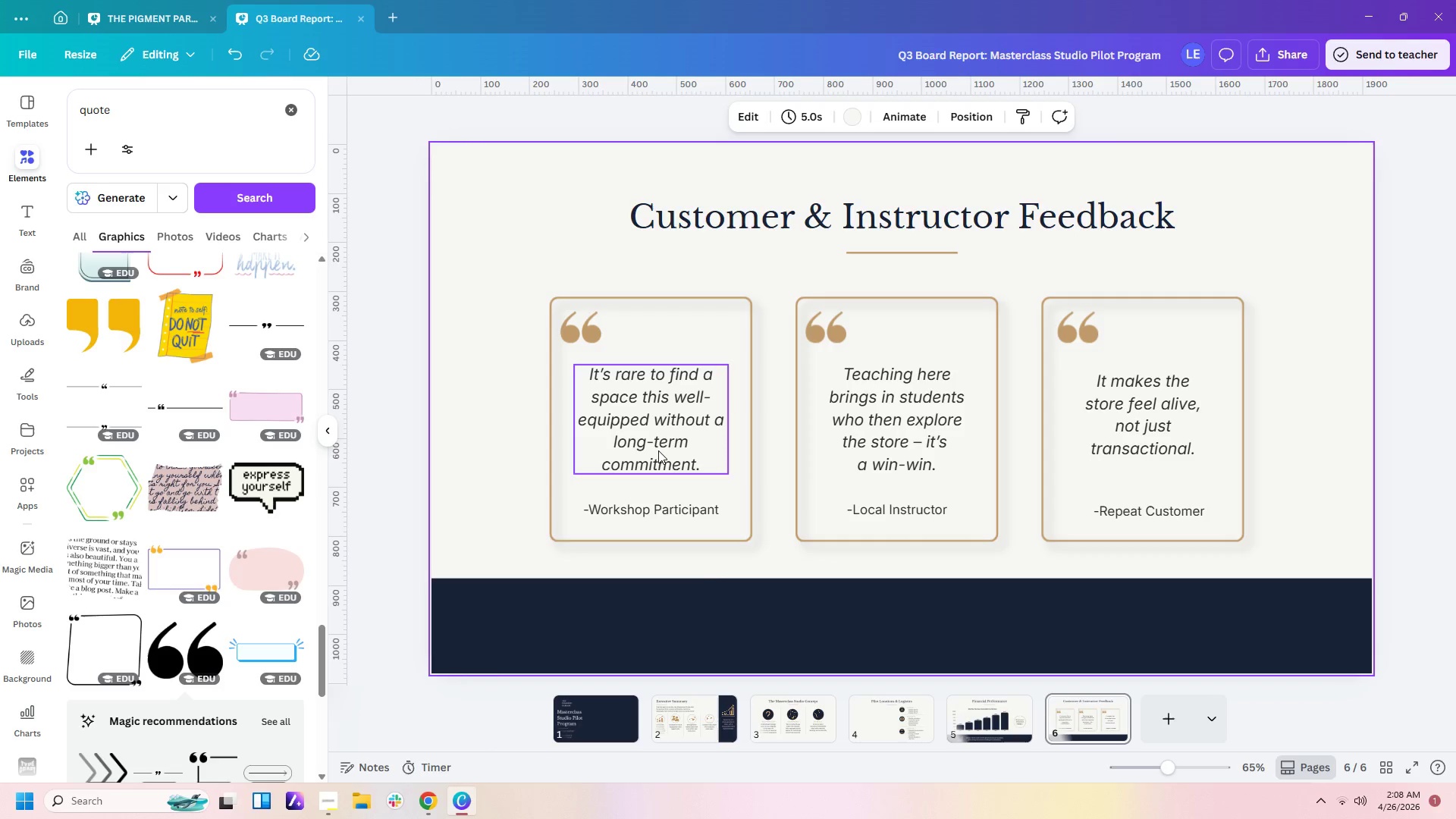 
wait(6.34)
 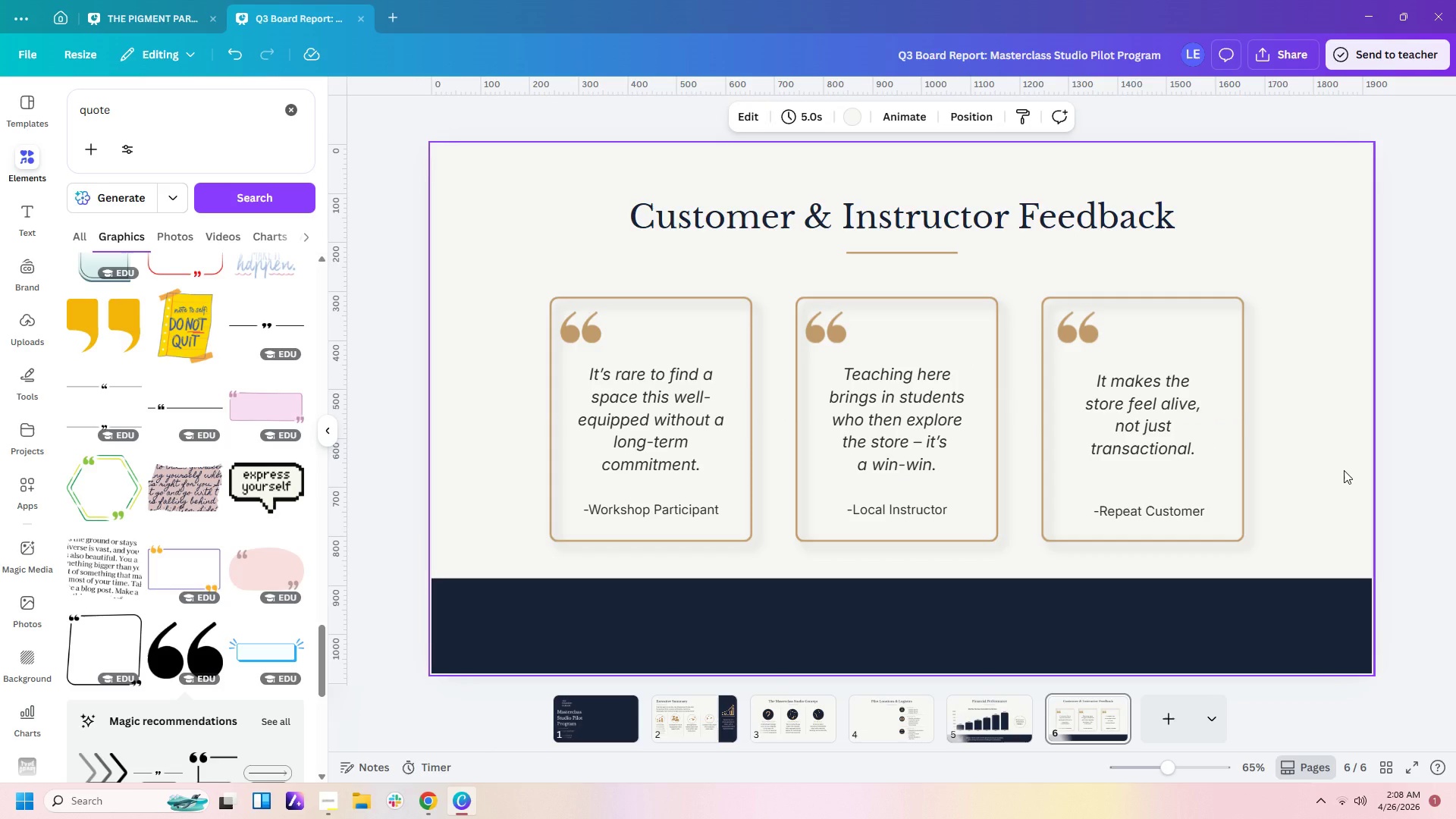 
left_click([712, 722])
 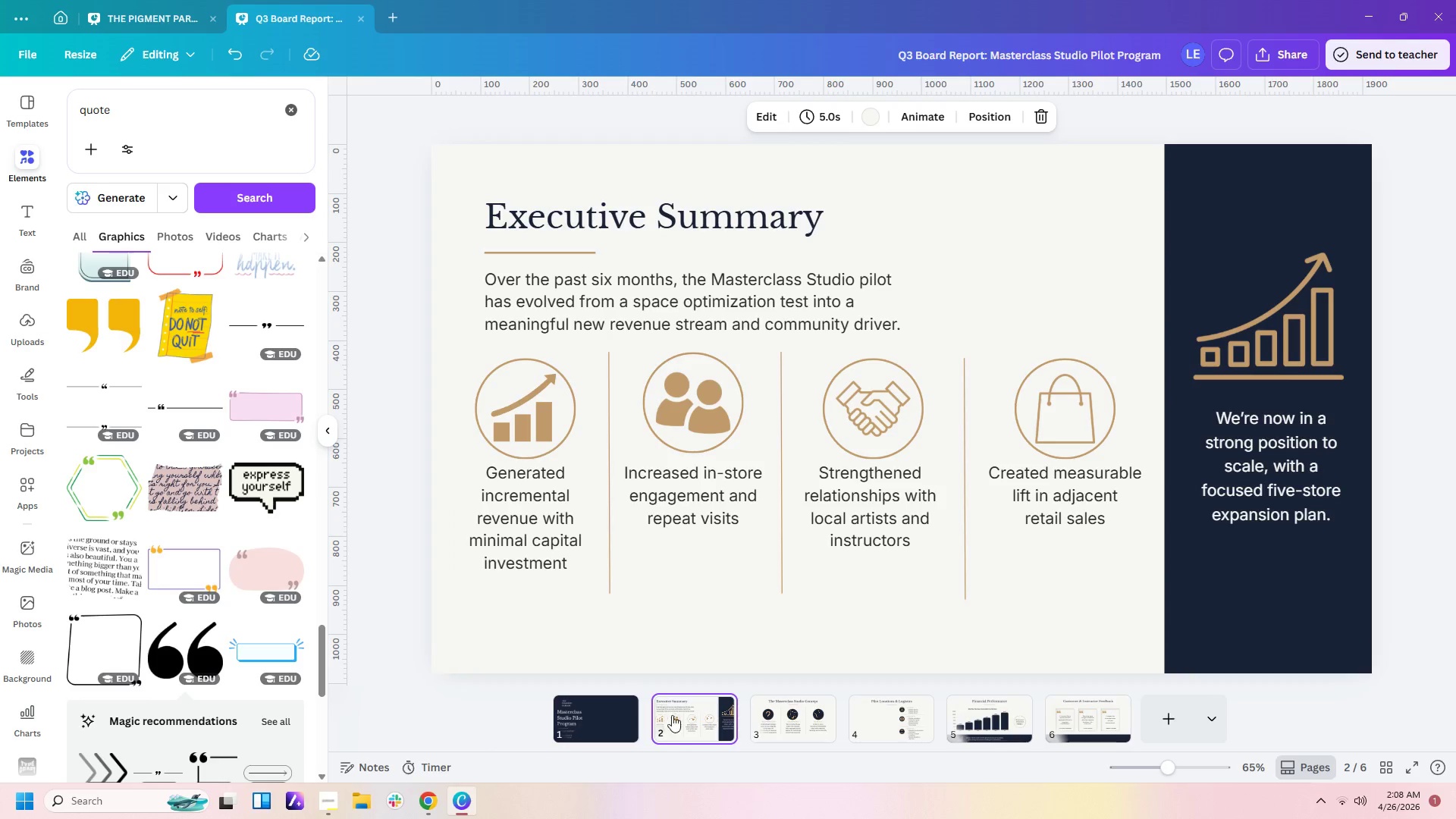 
left_click([786, 721])
 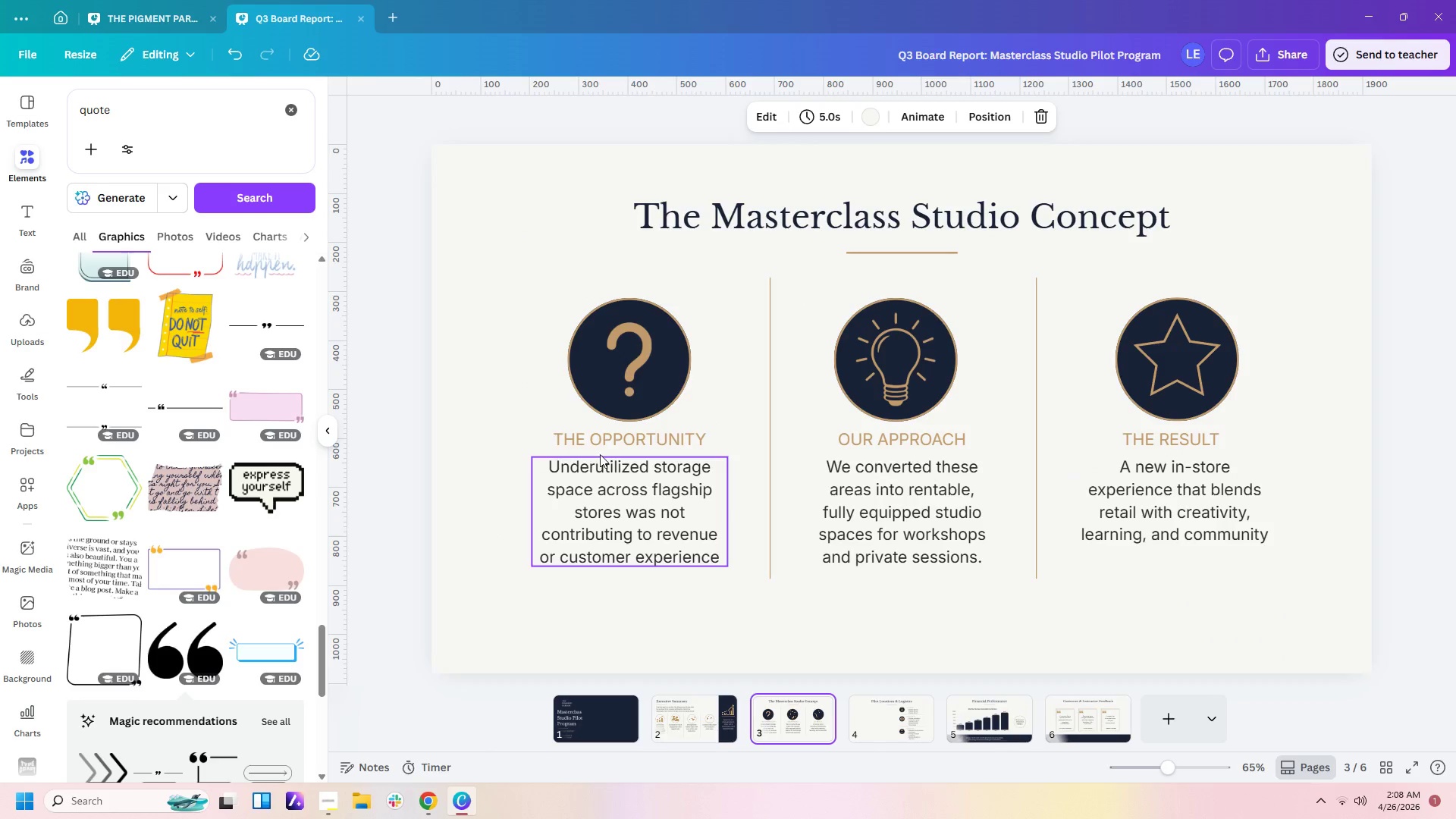 
left_click([611, 442])
 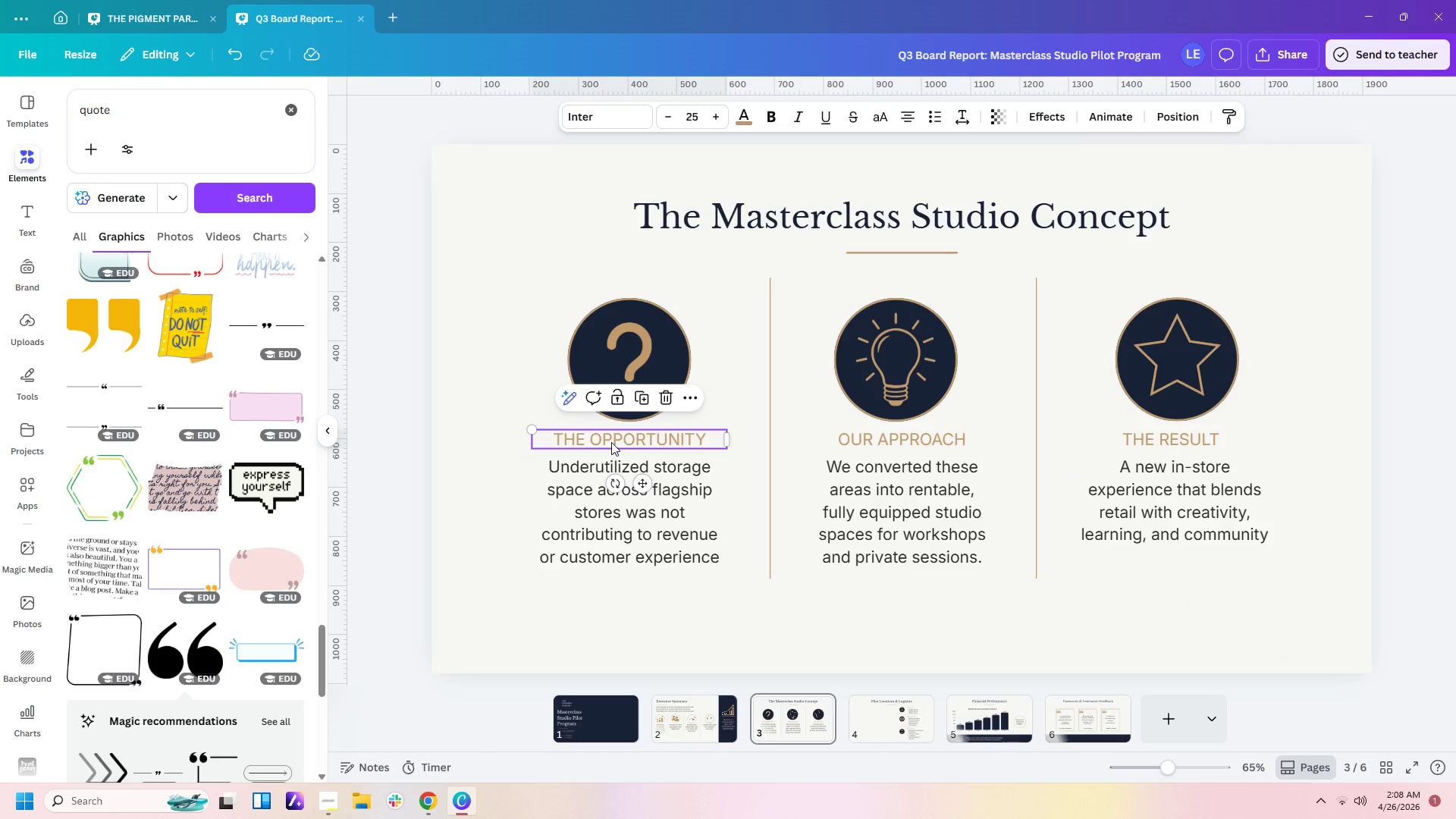 
key(Control+C)
 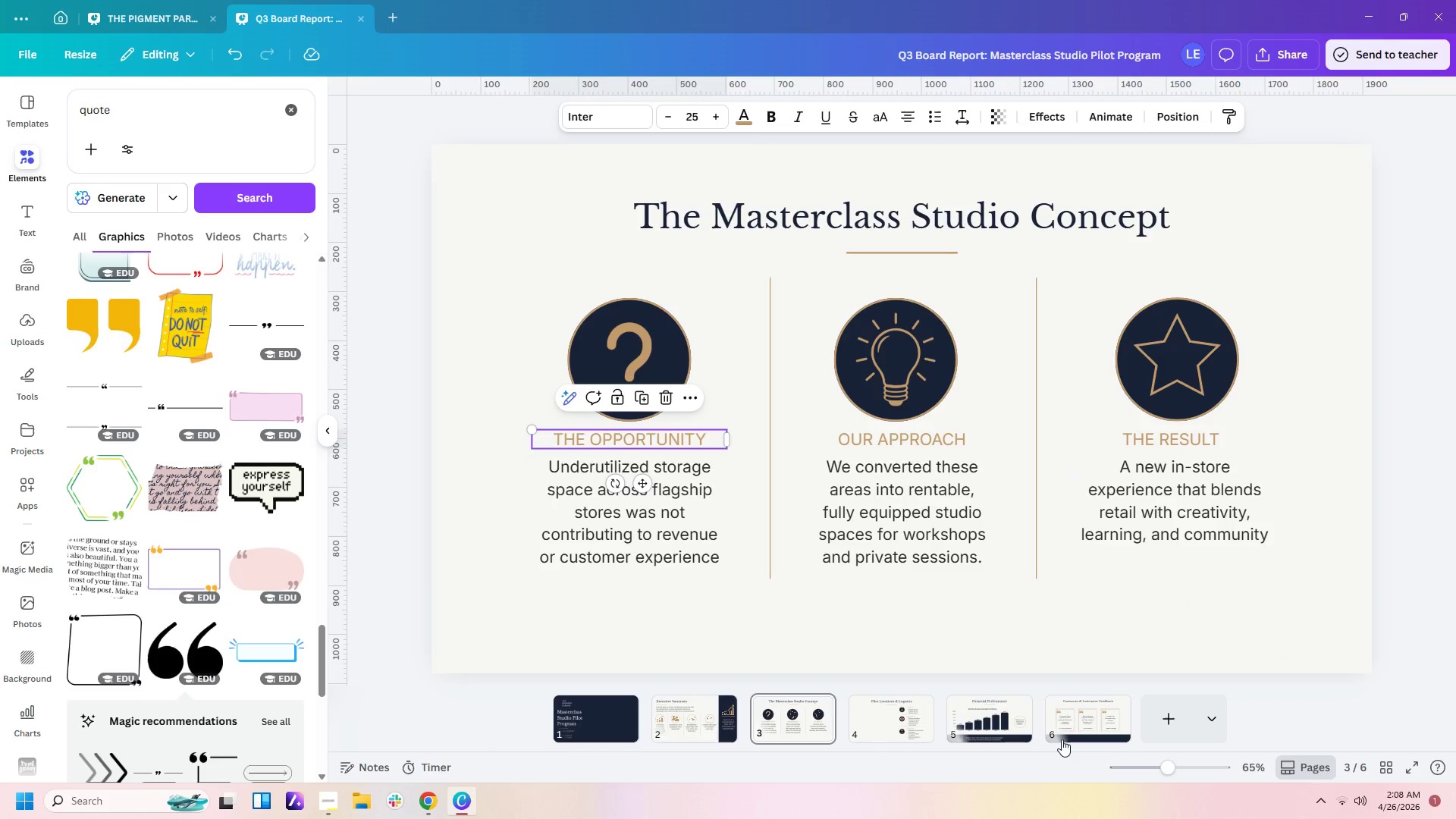 
left_click([1065, 731])
 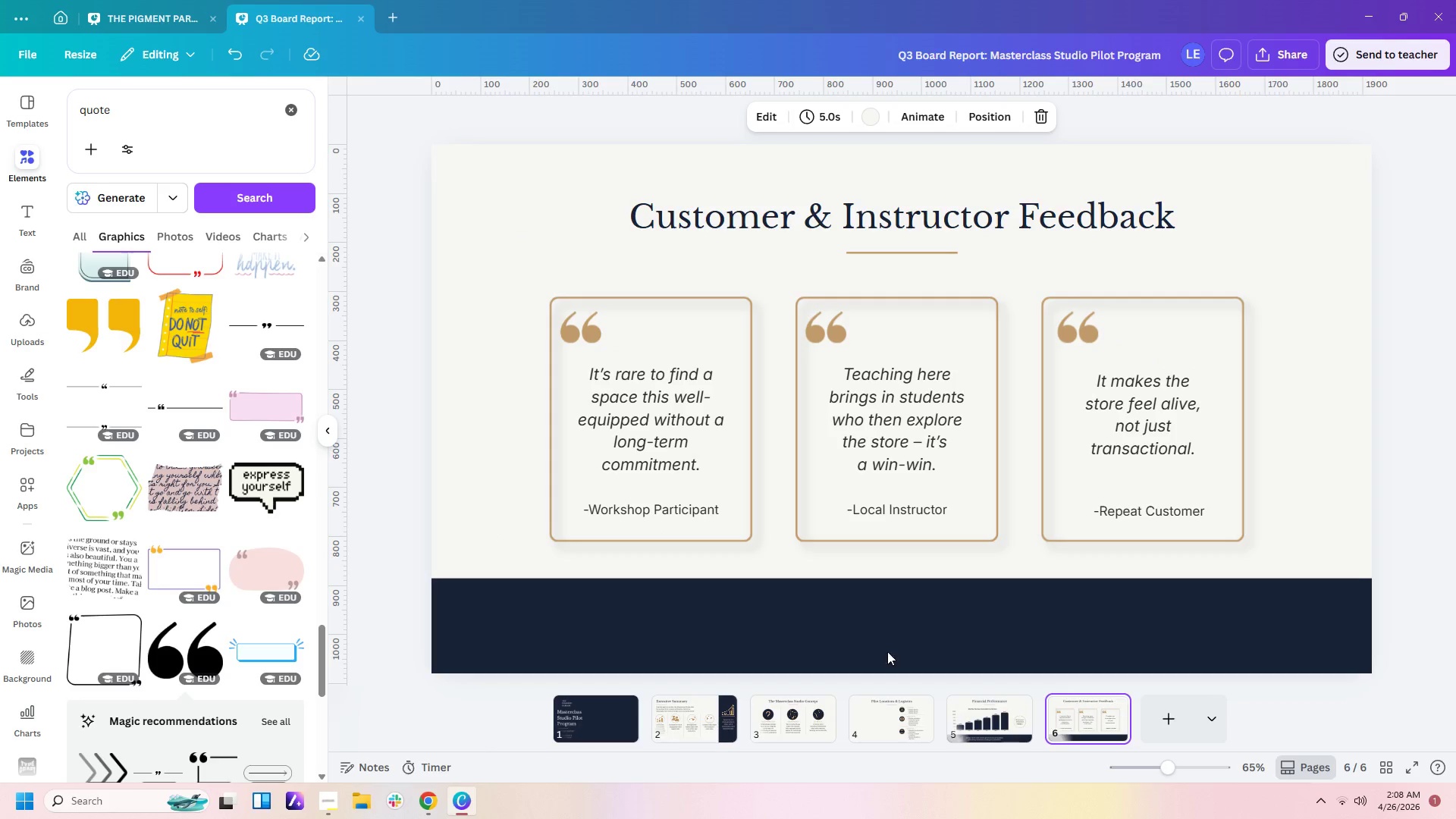 
key(Control+V)
 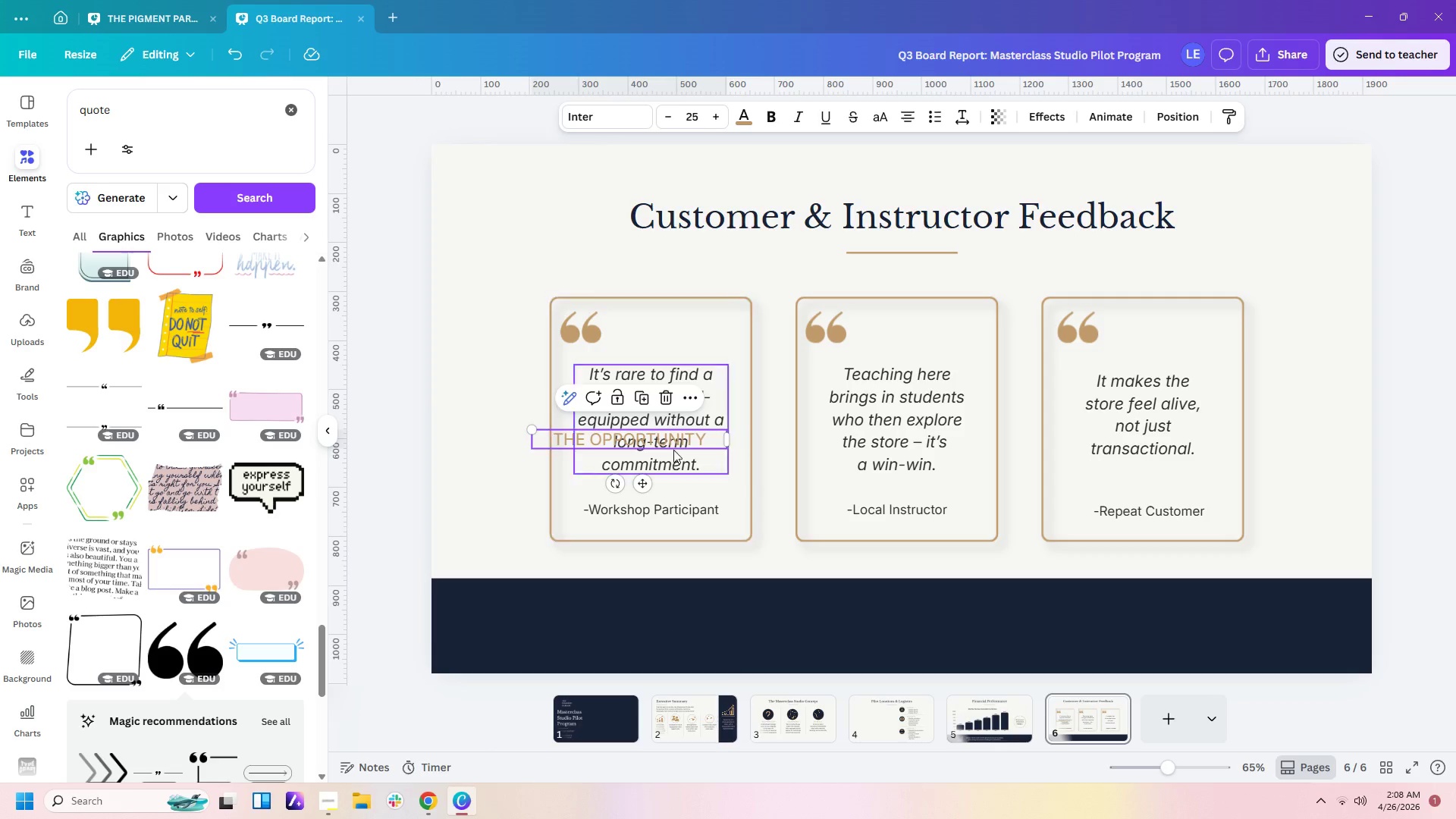 
left_click_drag(start_coordinate=[674, 441], to_coordinate=[708, 625])
 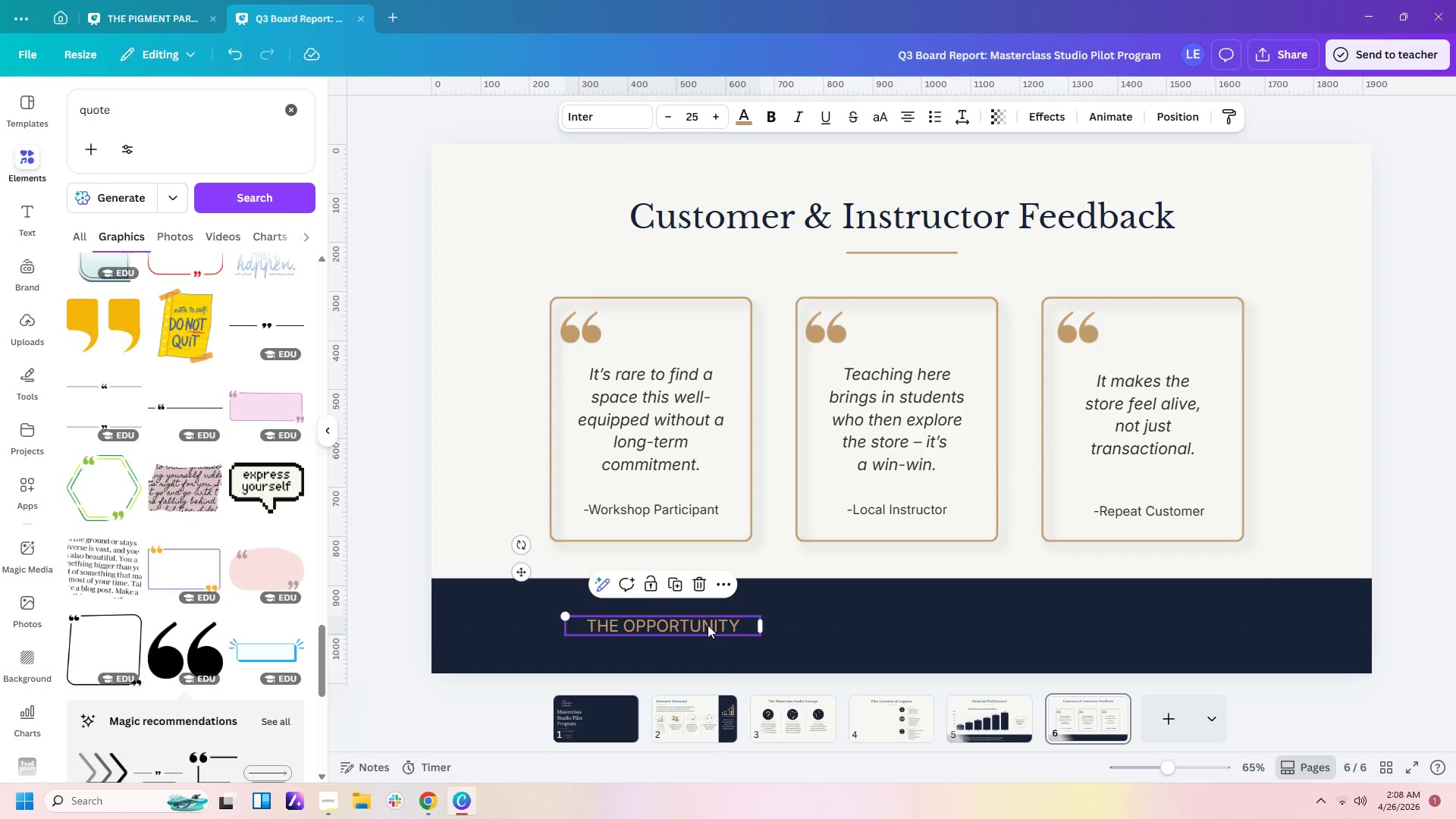 
double_click([708, 625])
 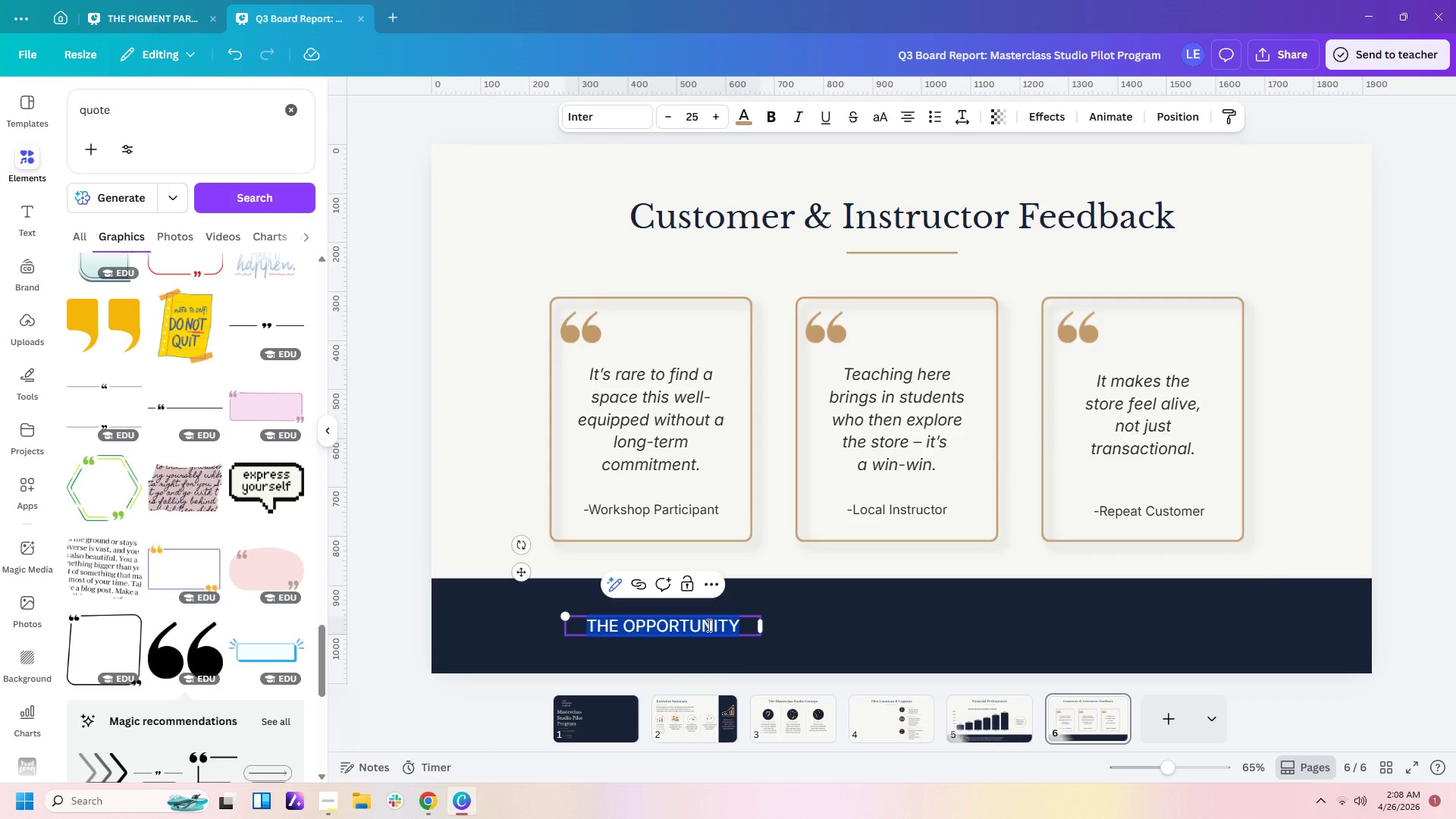 
type(con)
key(Backspace)
key(Backspace)
key(Backspace)
type(CONVENIENCE)
 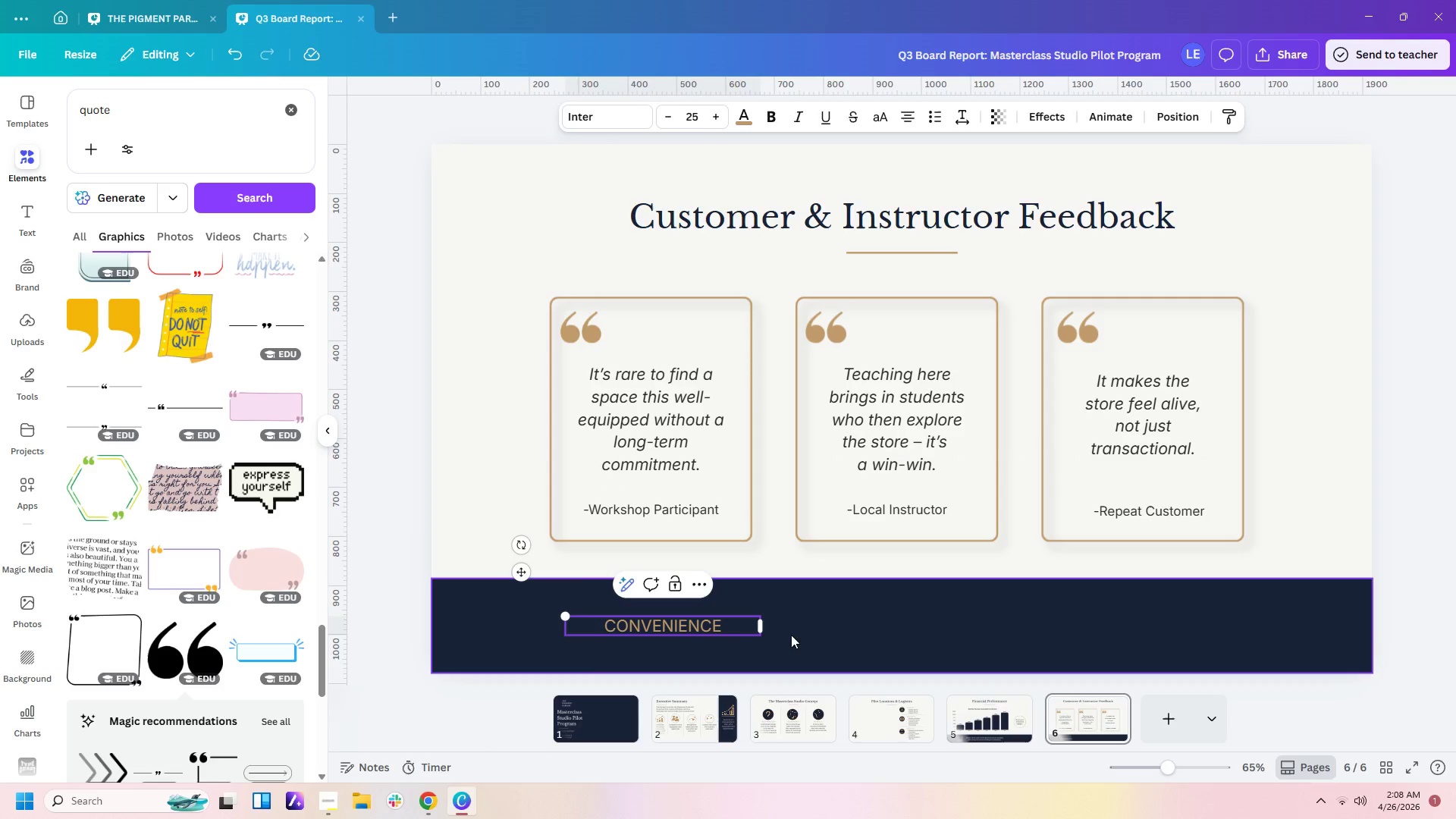 
left_click([808, 635])
 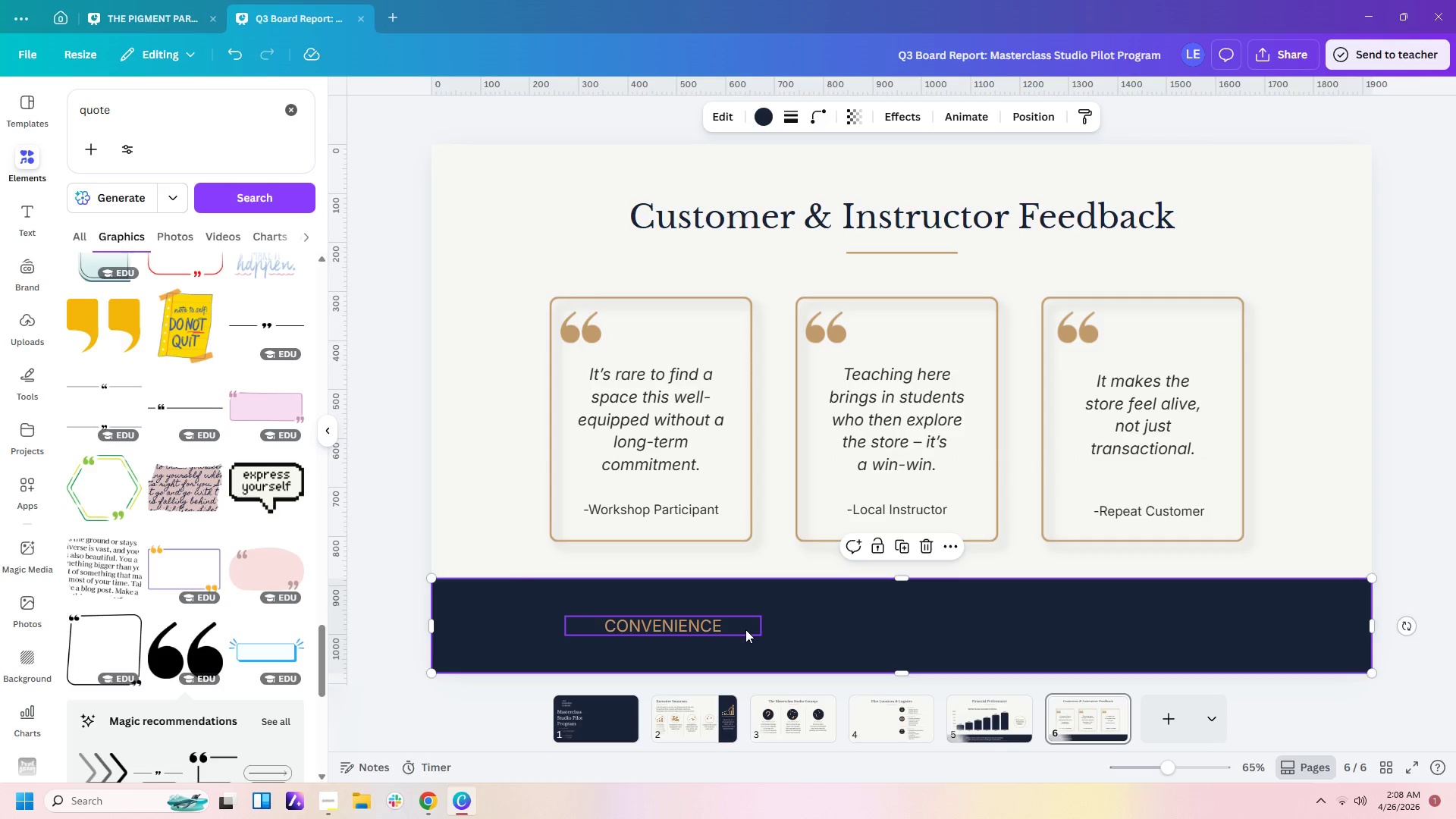 
left_click([742, 626])
 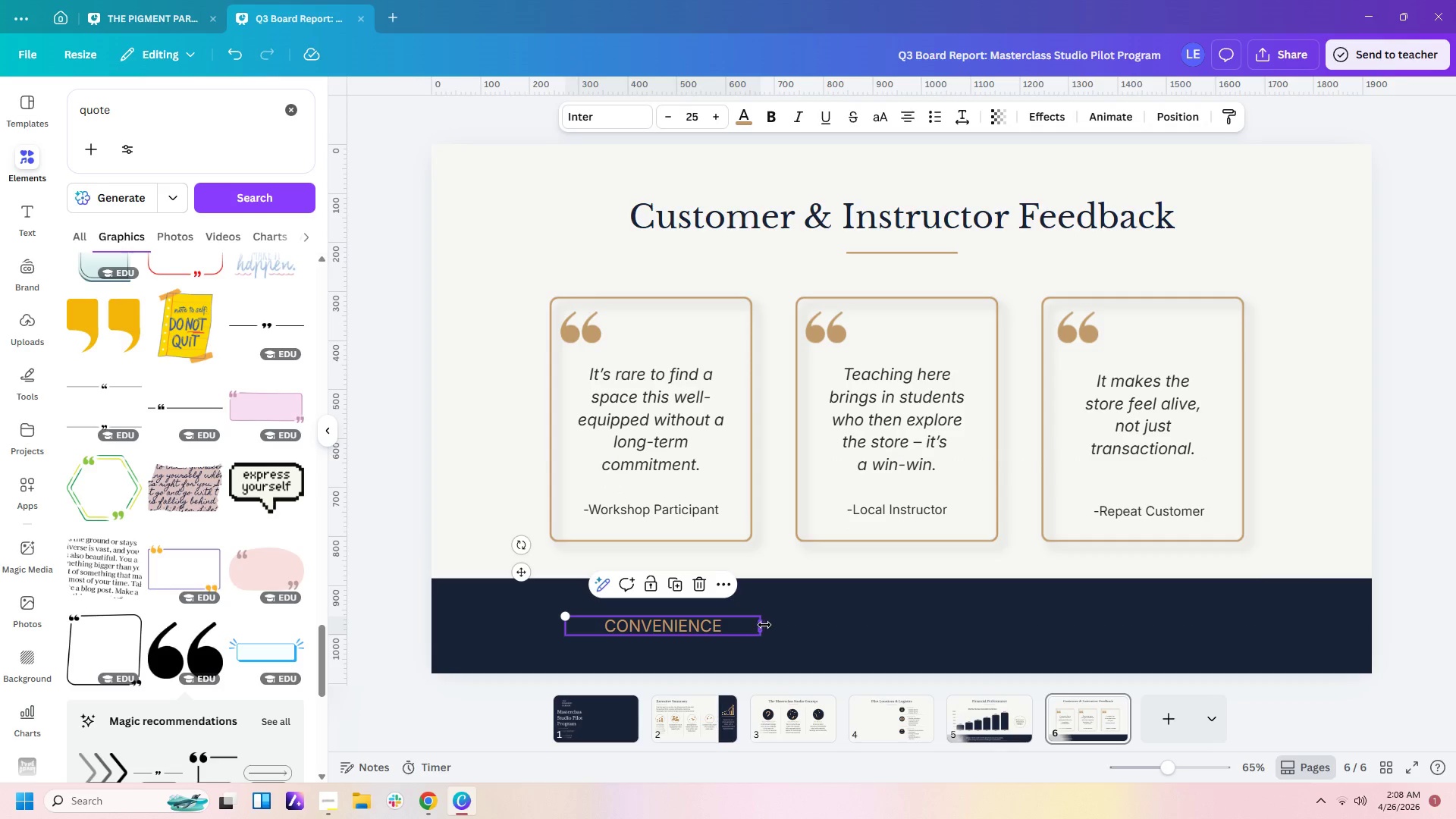 
left_click_drag(start_coordinate=[764, 625], to_coordinate=[751, 625])
 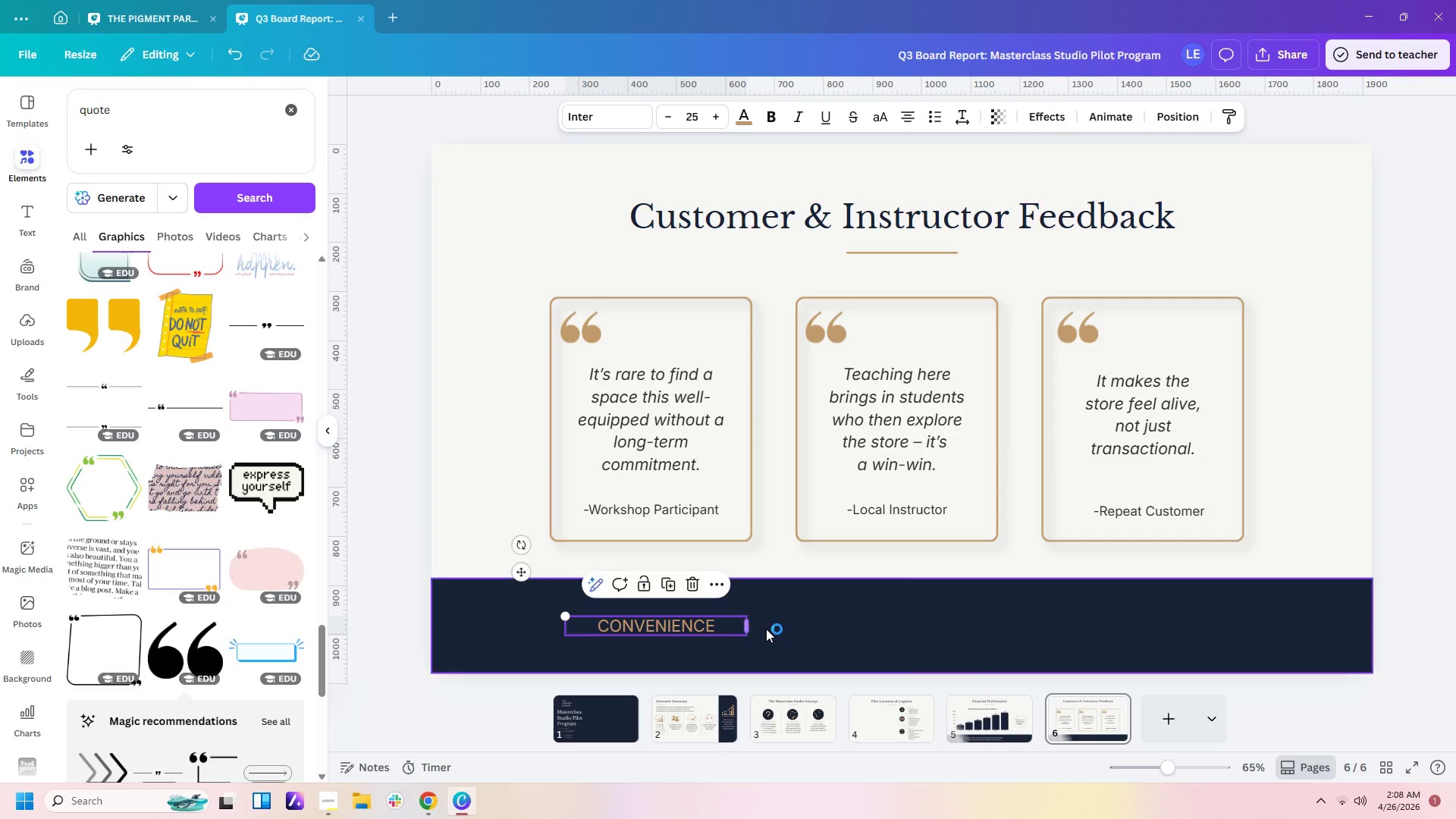 
left_click([766, 629])
 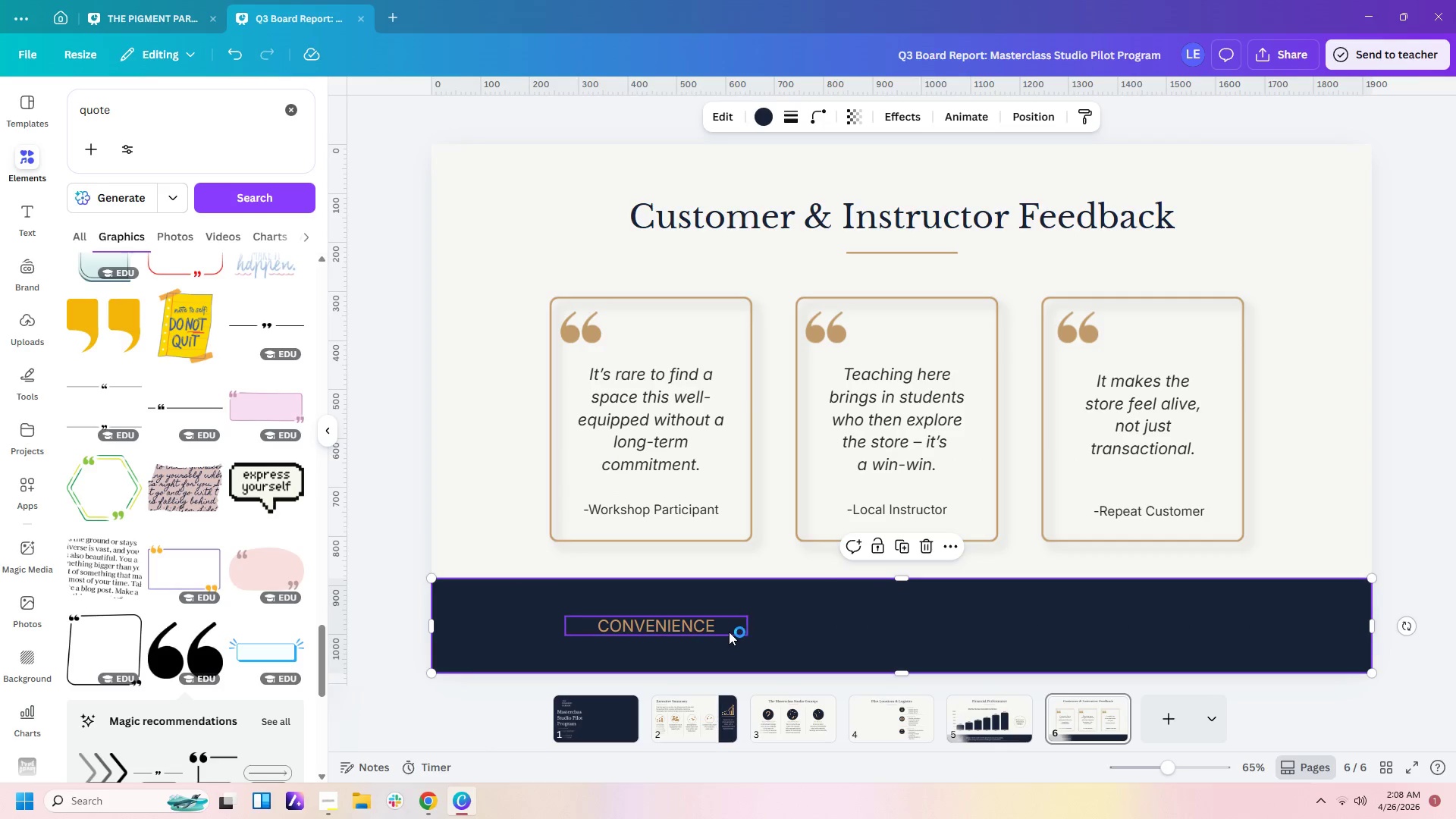 
double_click([724, 632])
 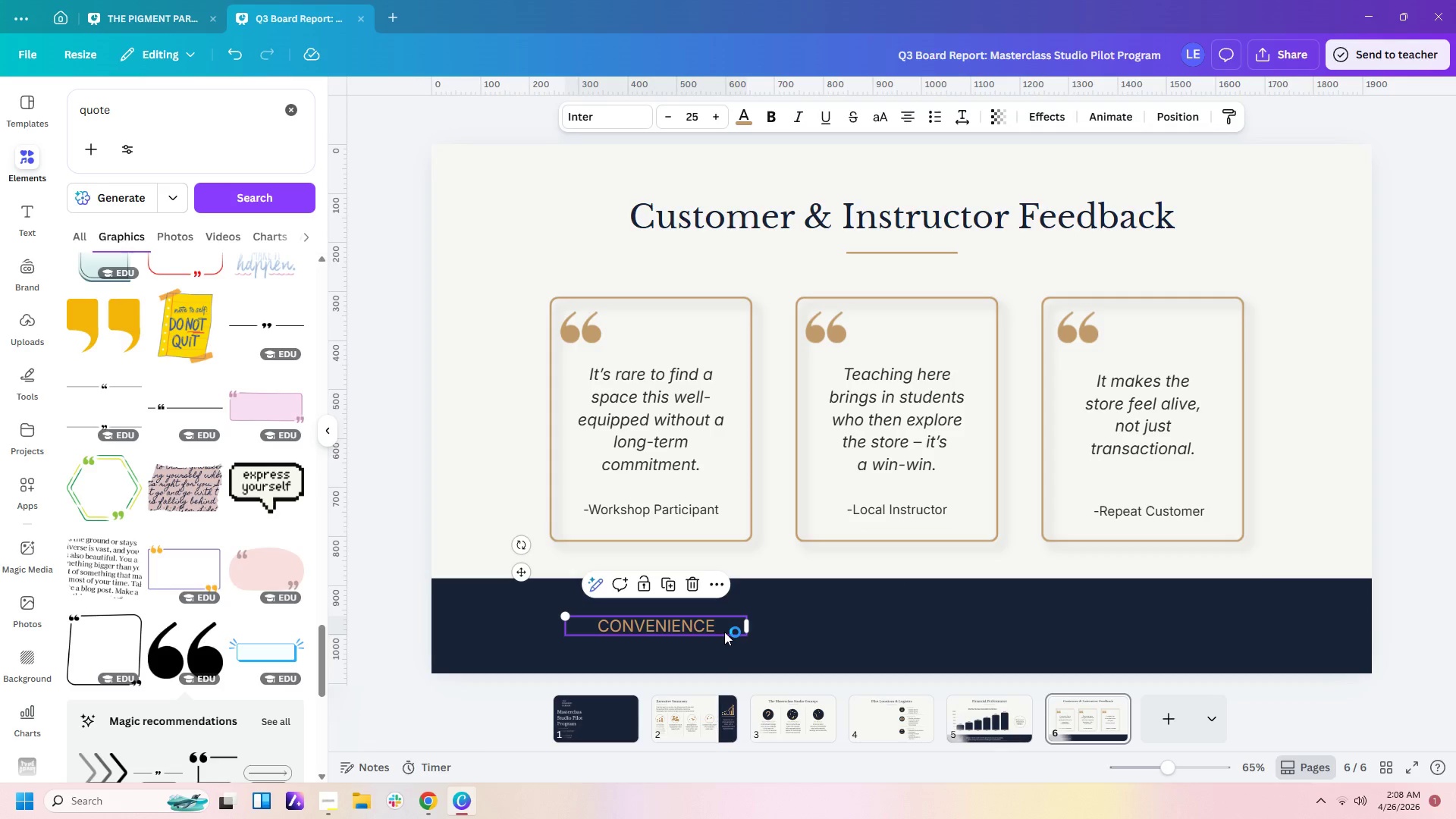 
key(Control+C)
 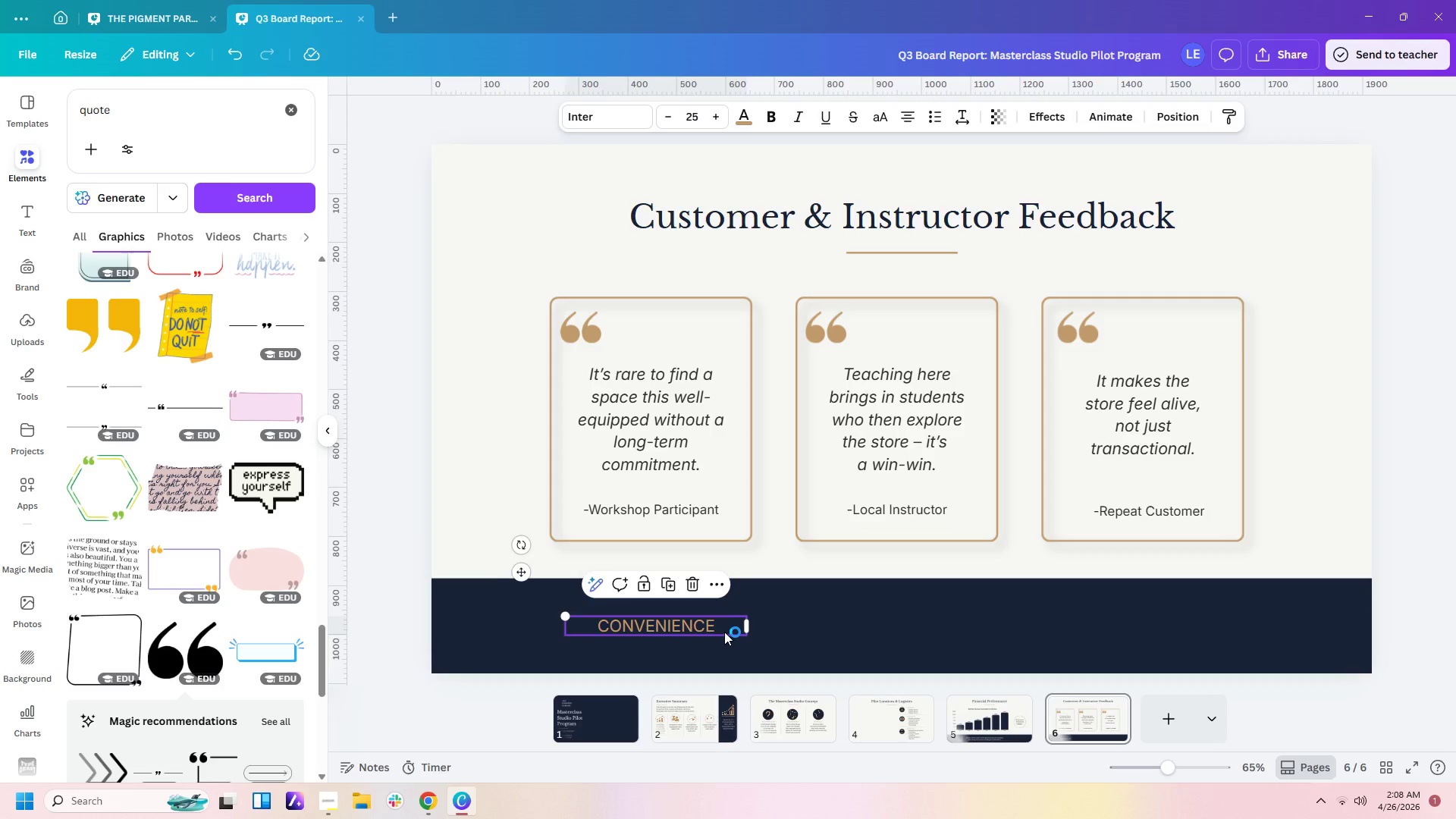 
key(Control+V)
 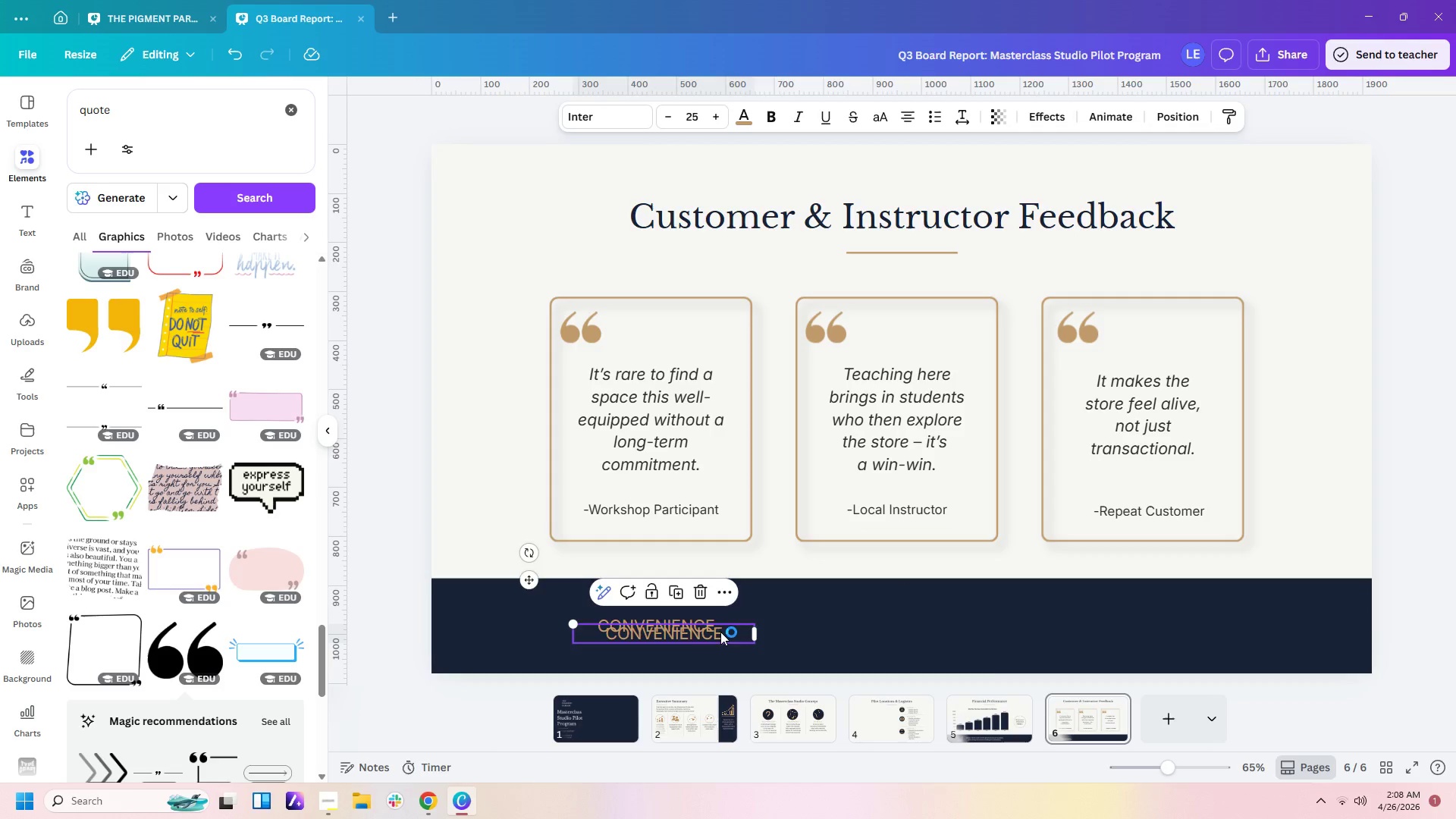 
left_click_drag(start_coordinate=[720, 632], to_coordinate=[971, 627])
 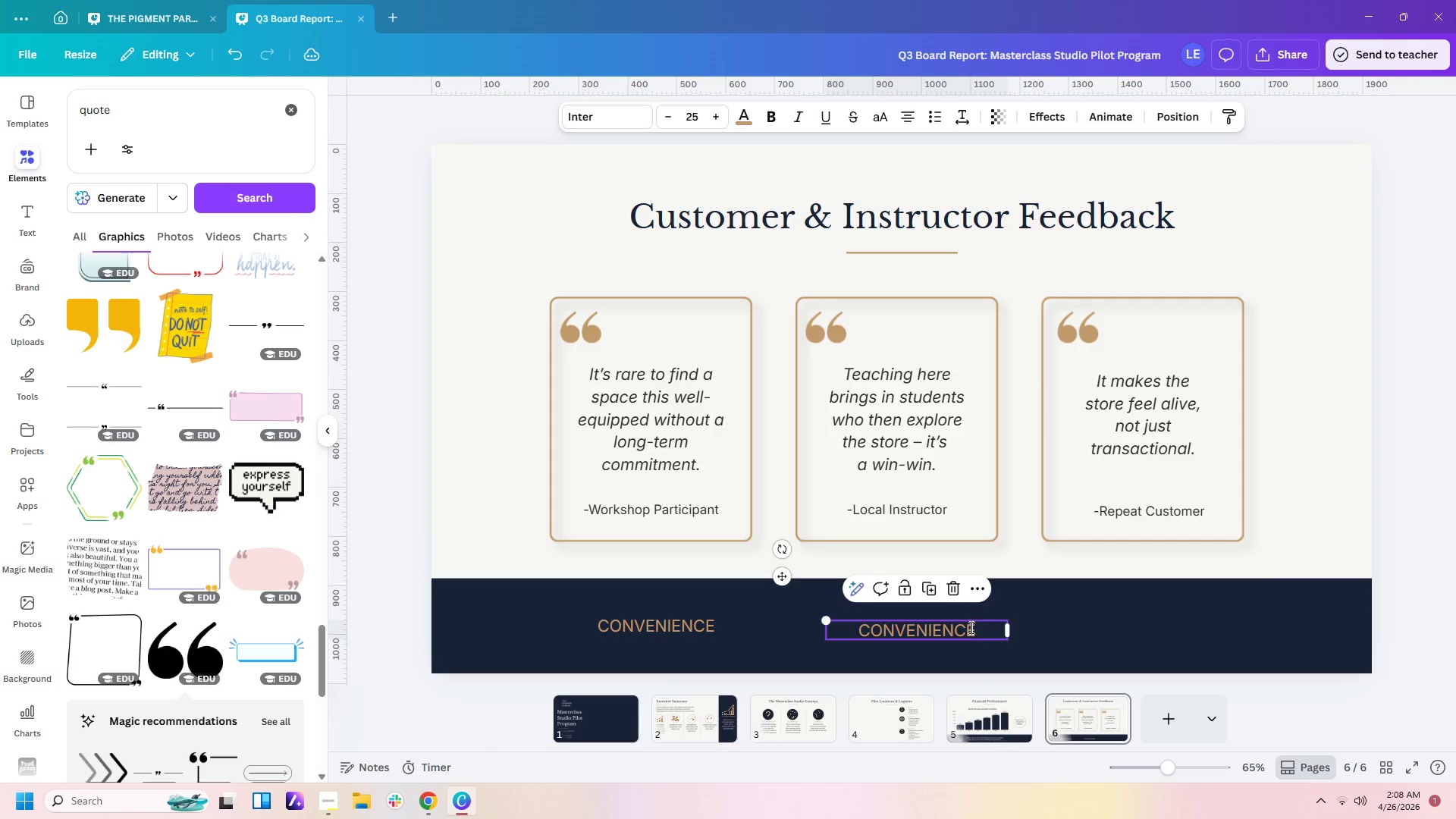 
double_click([970, 627])
 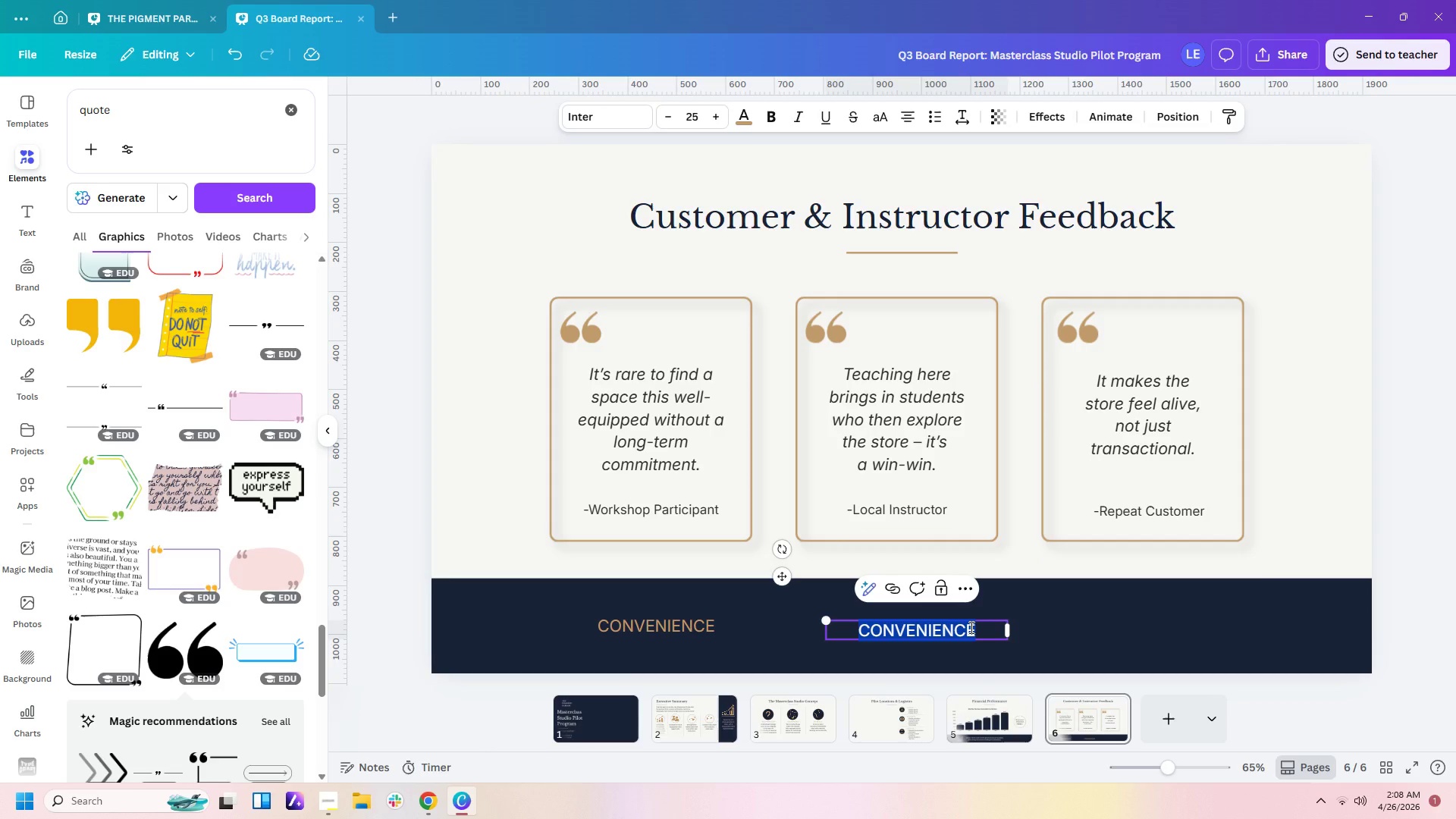 
type(PREO)
key(Backspace)
key(Backspace)
type(OFESSIONAL QUALITY)
 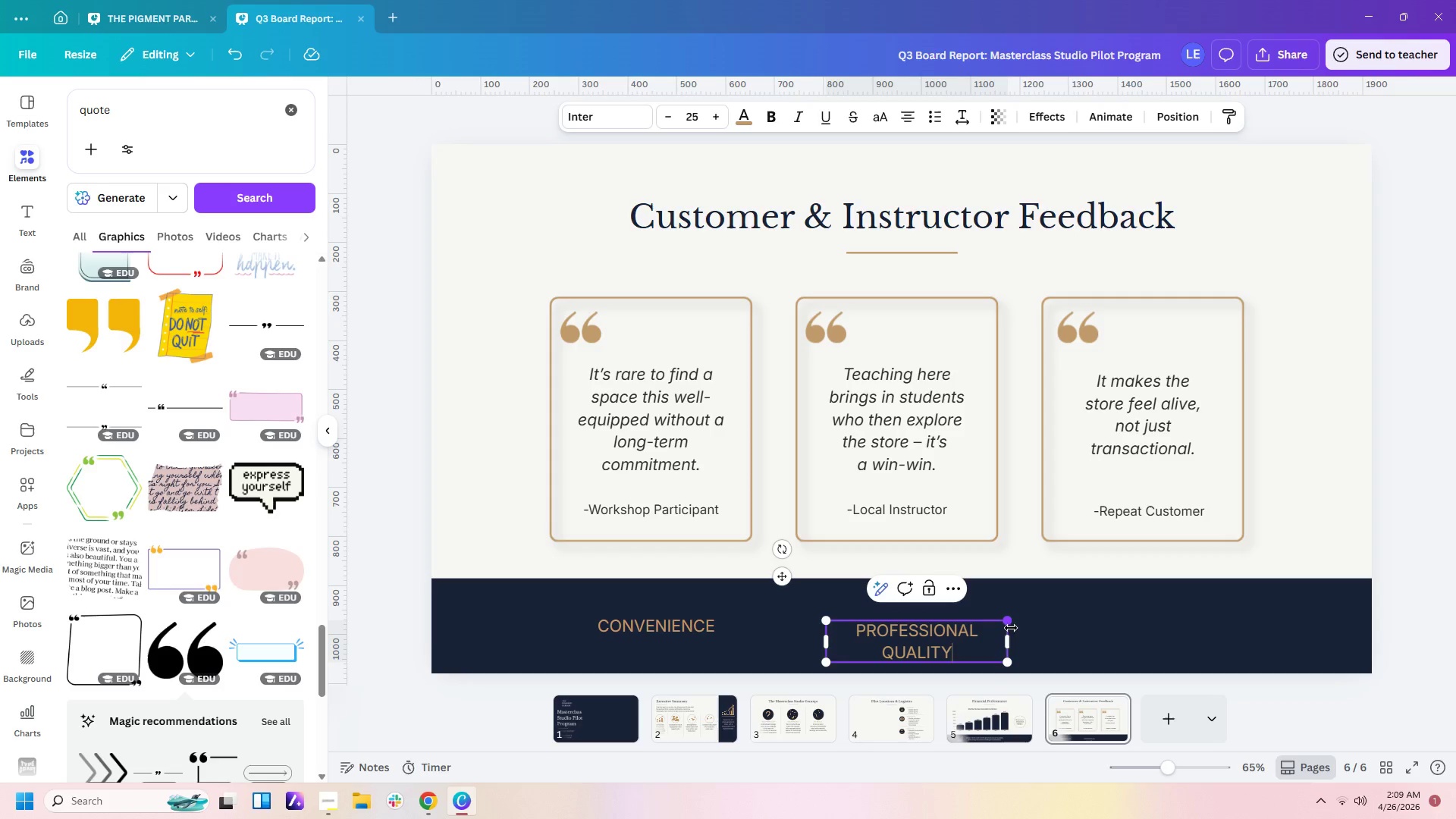 
left_click_drag(start_coordinate=[1011, 635], to_coordinate=[1053, 633])
 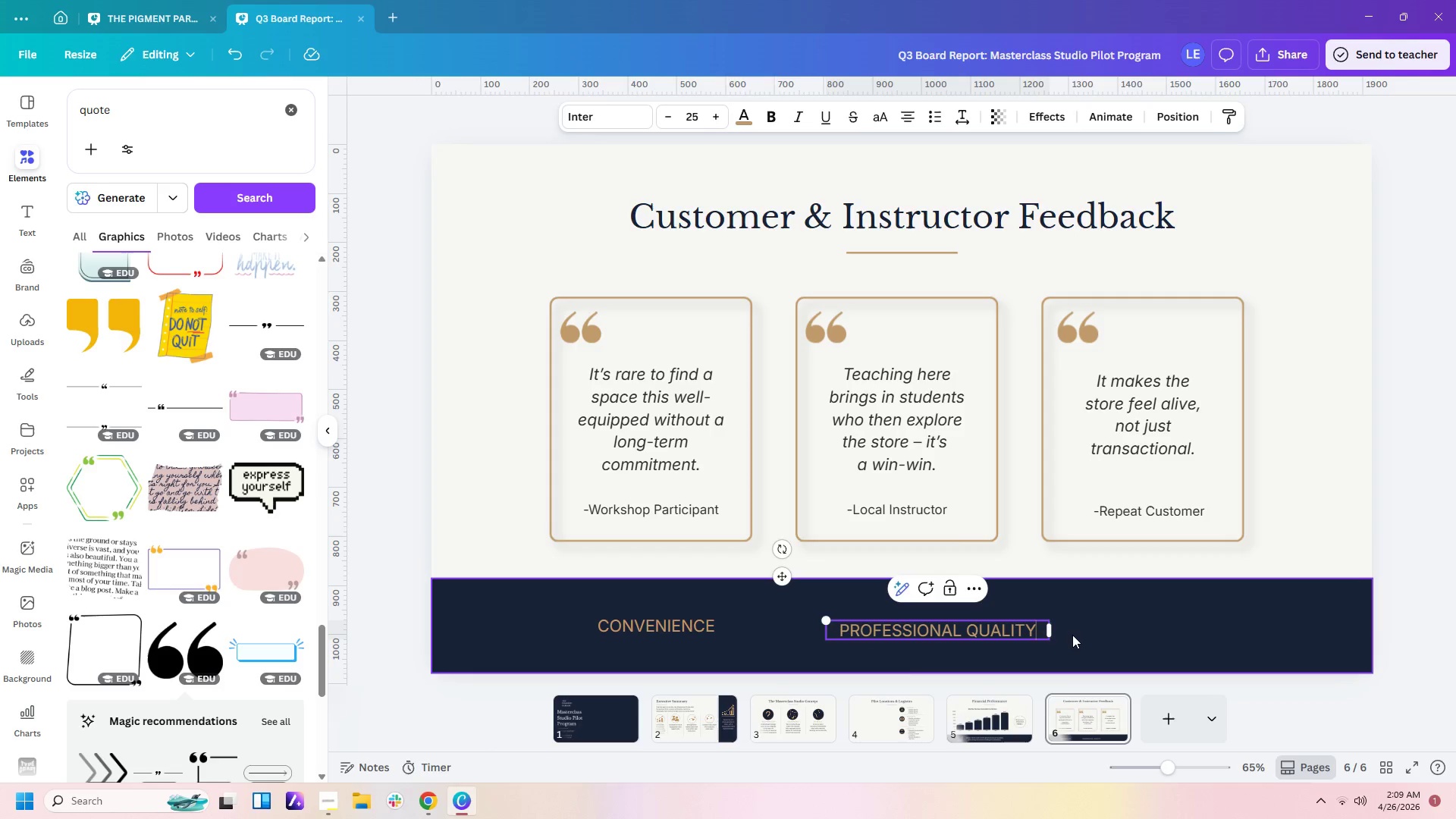 
left_click([1072, 635])
 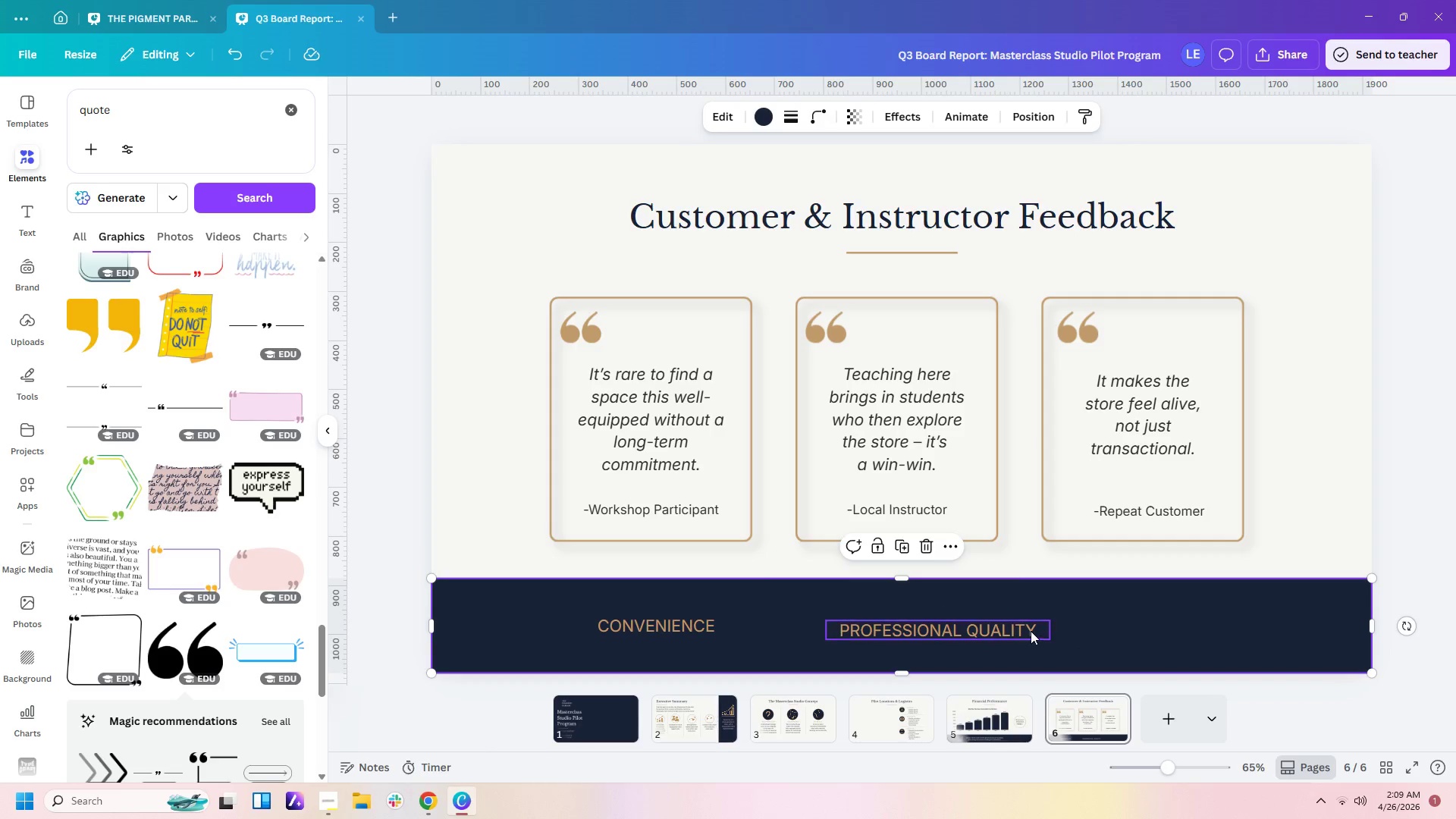 
left_click([1028, 631])
 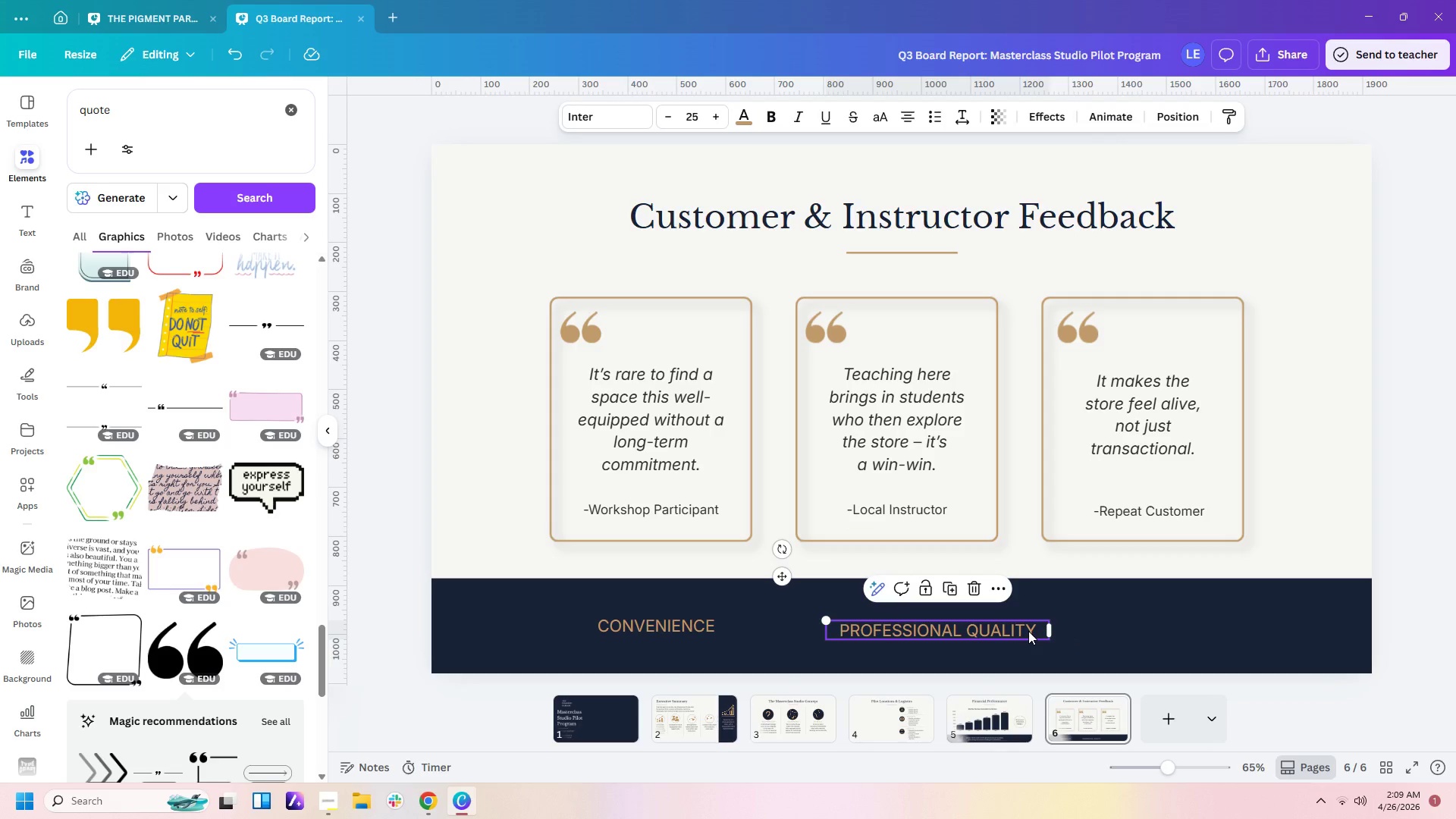 
key(Control+C)
 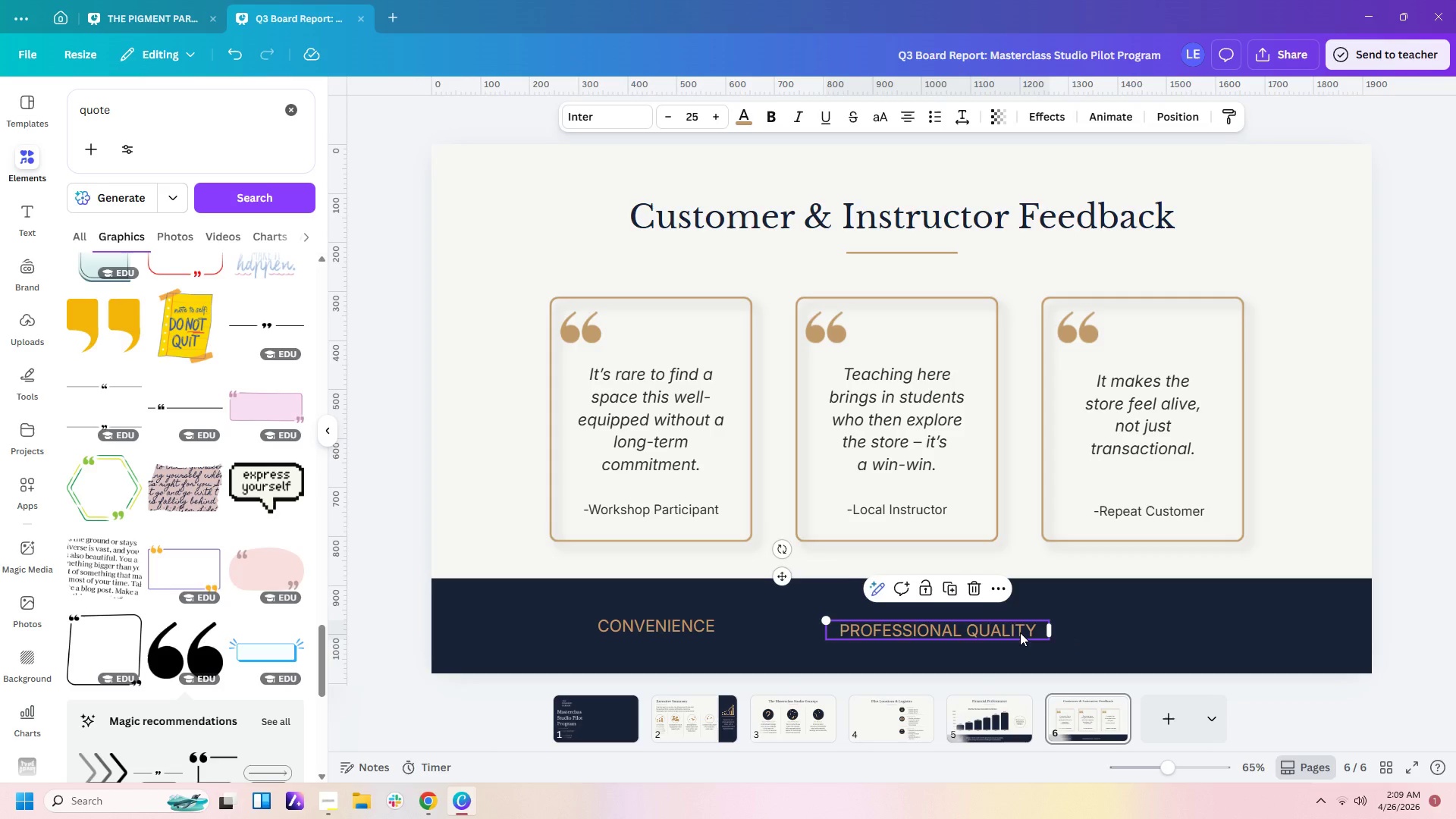 
key(Control+V)
 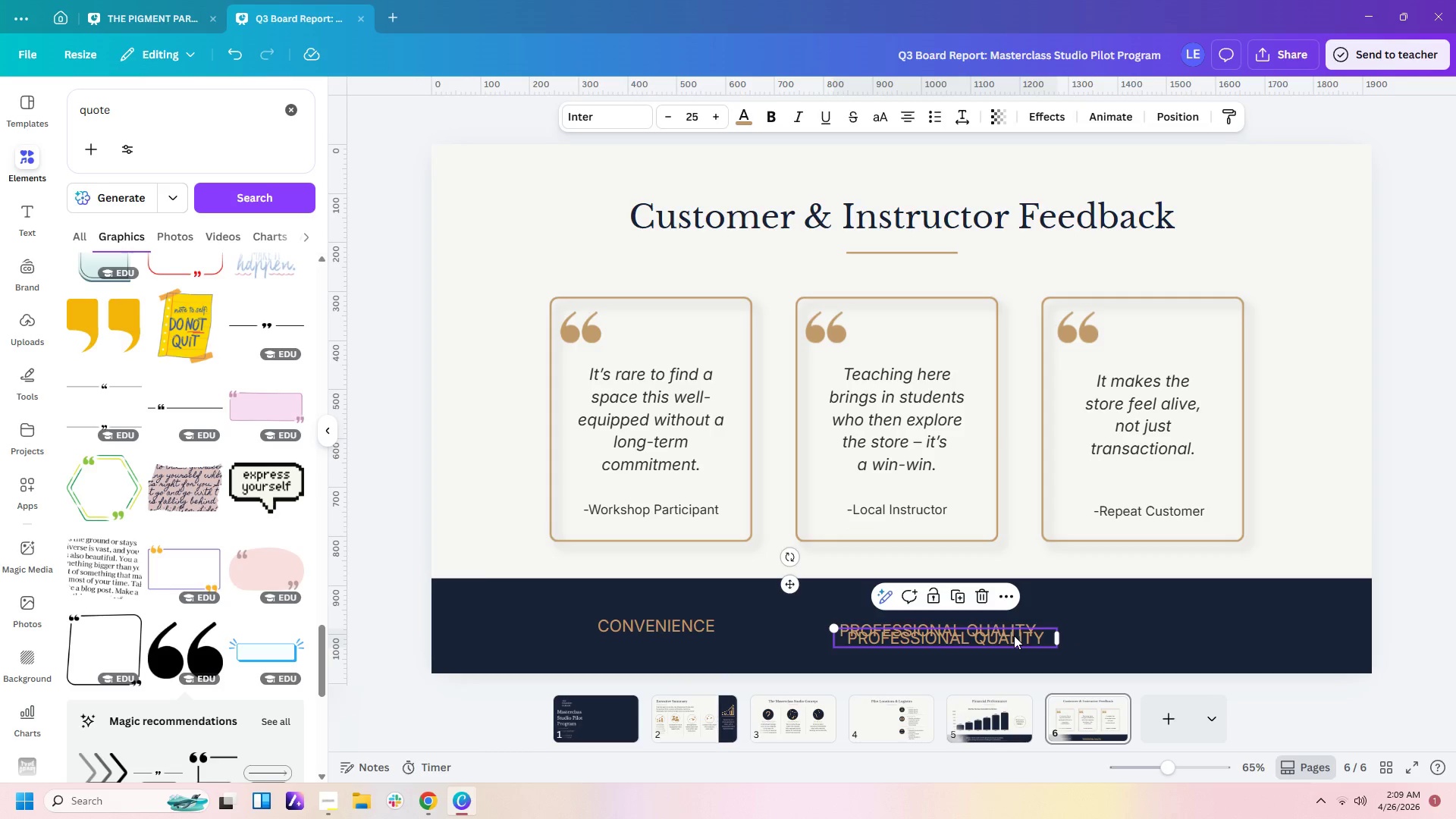 
left_click_drag(start_coordinate=[1014, 635], to_coordinate=[1280, 627])
 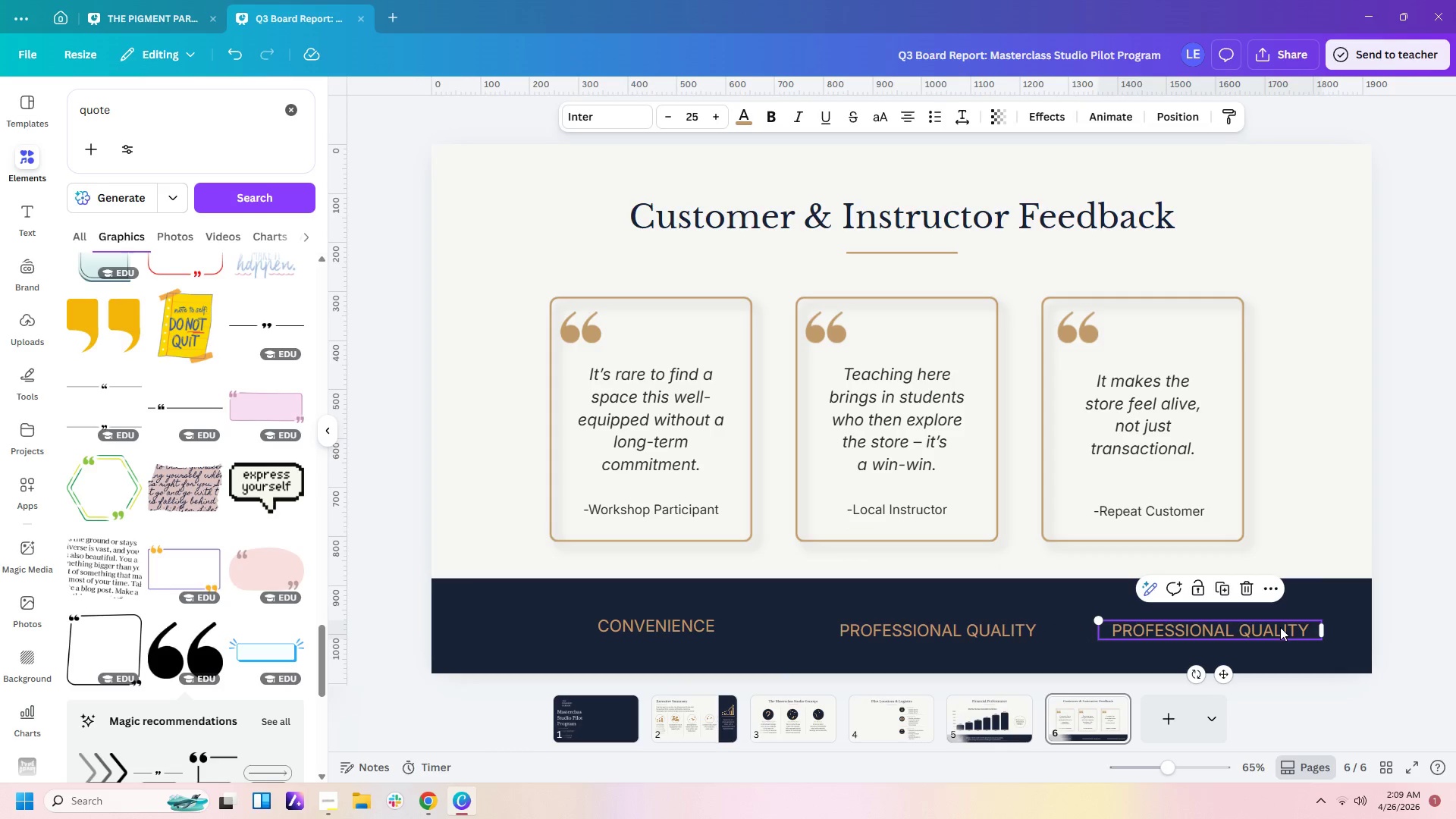 
double_click([1280, 627])
 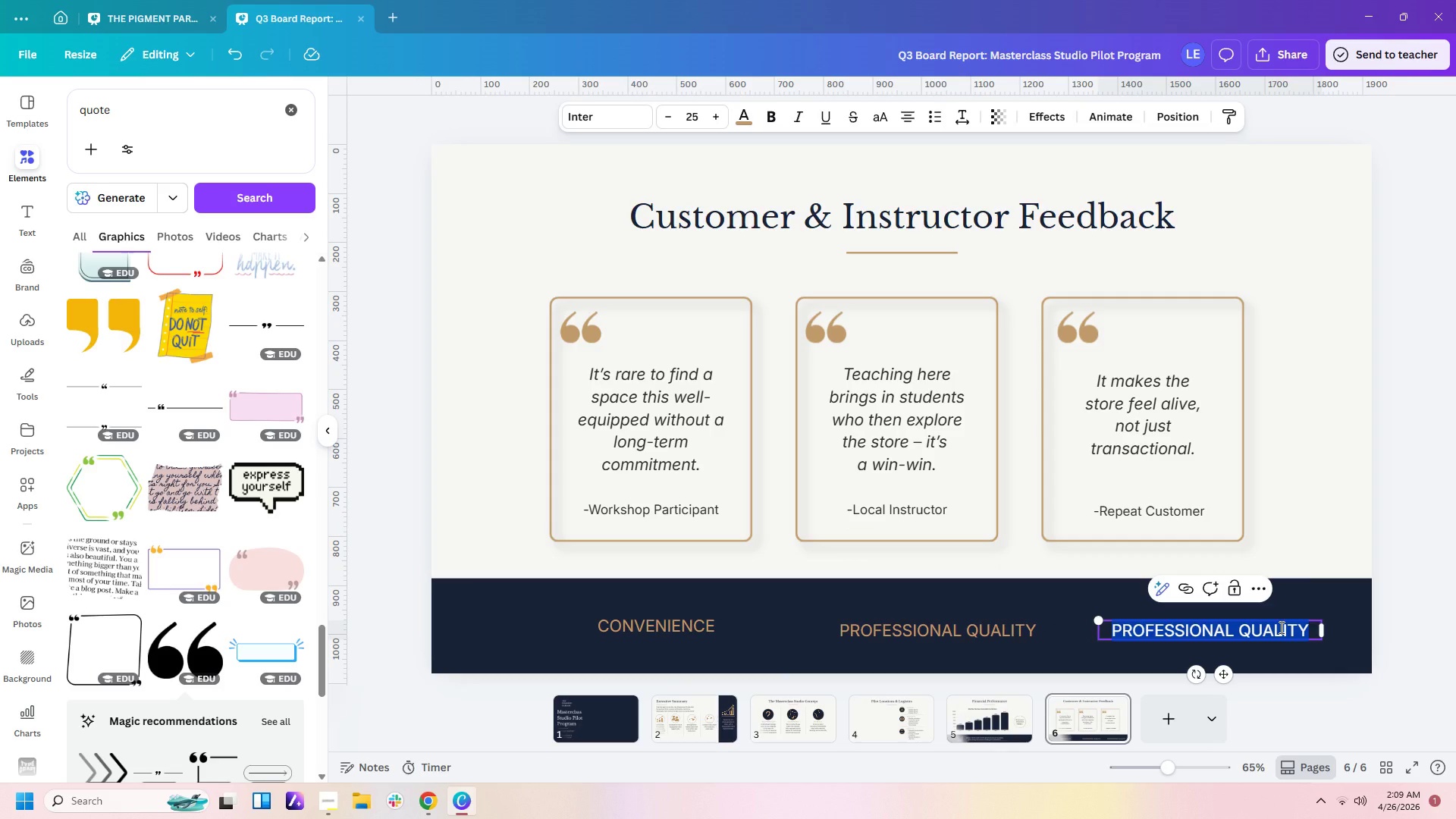 
type(CREATIVE COMMUNITY)
 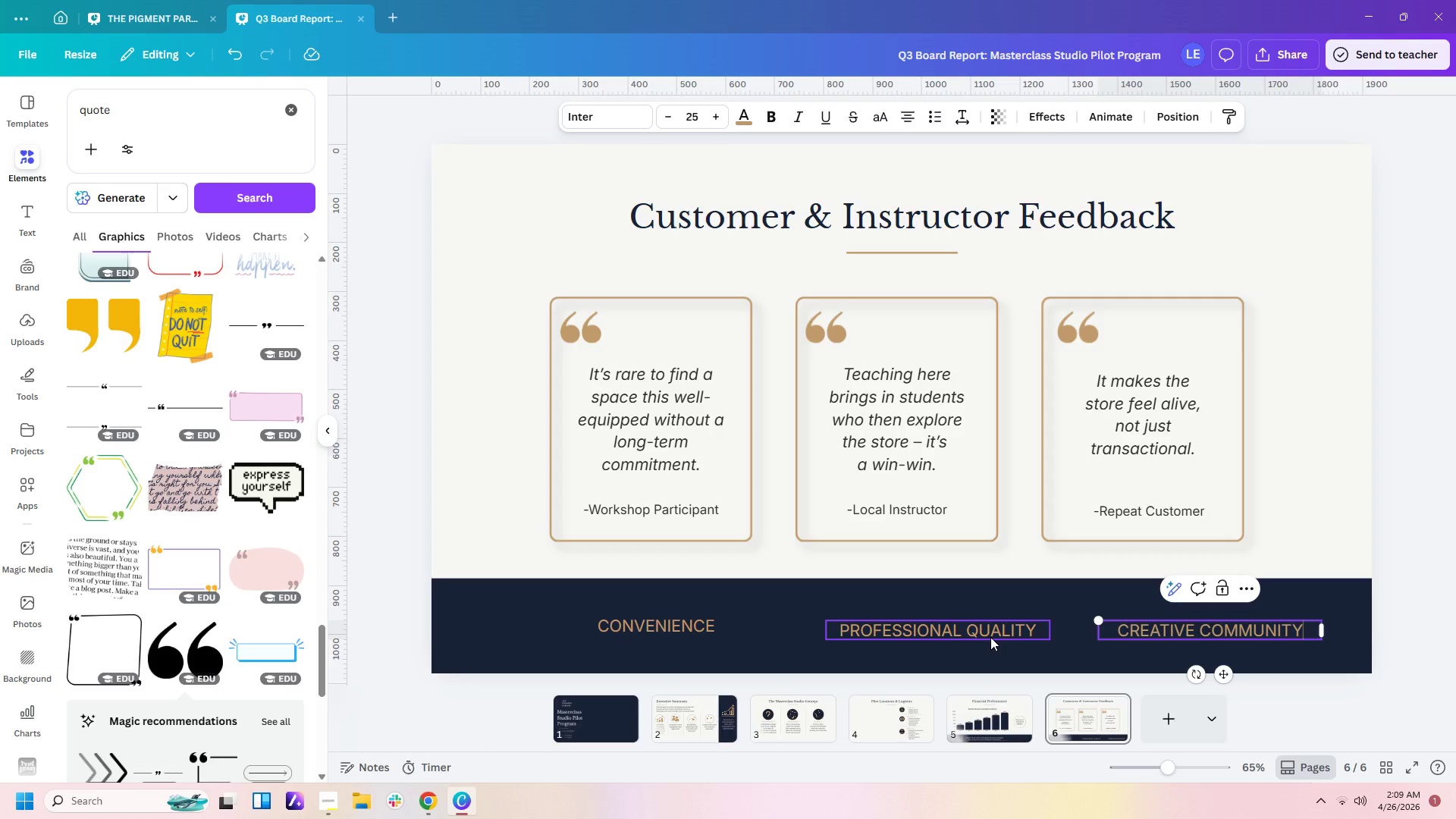 
left_click_drag(start_coordinate=[984, 635], to_coordinate=[964, 634])
 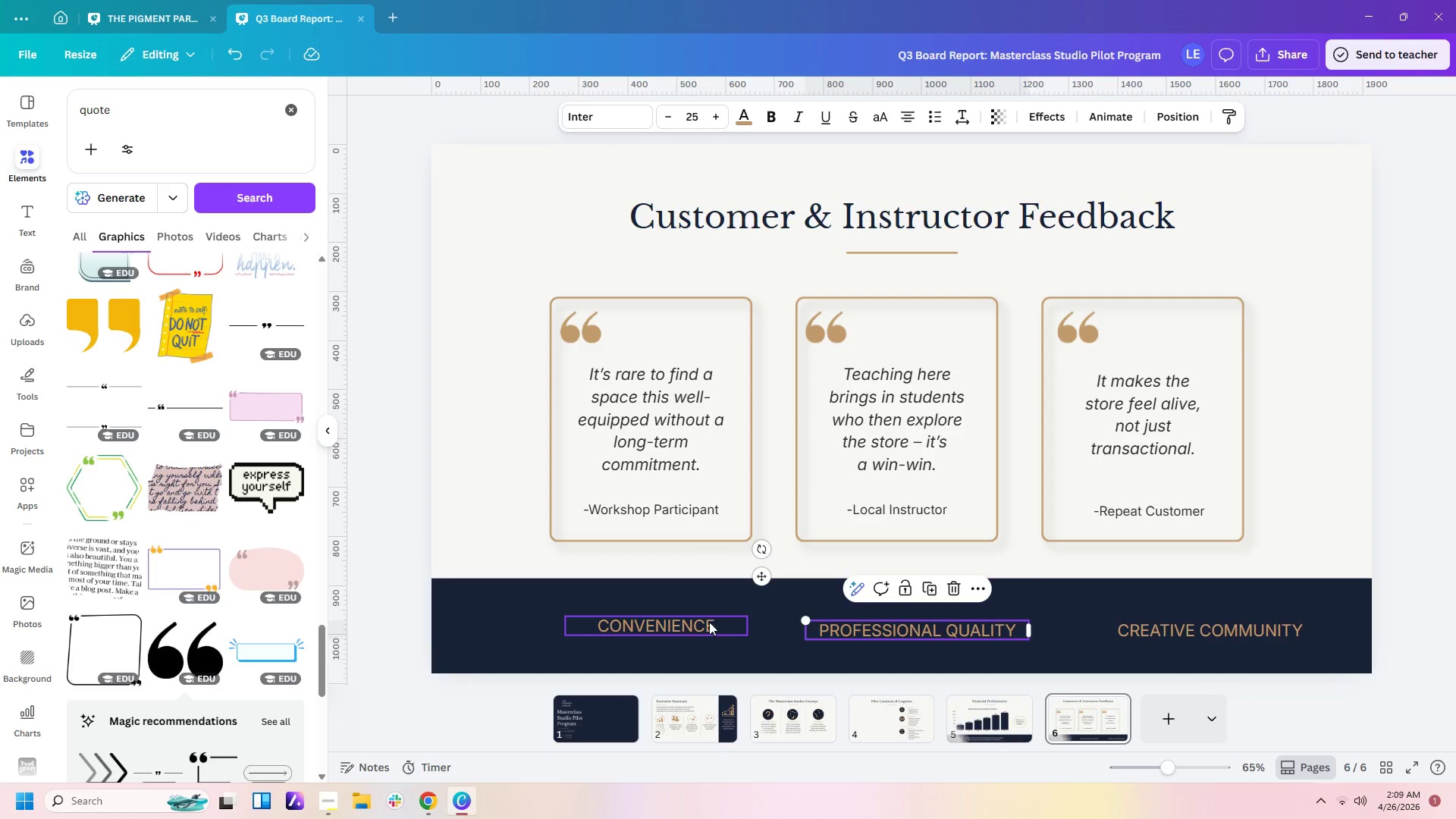 
left_click_drag(start_coordinate=[704, 624], to_coordinate=[639, 628])
 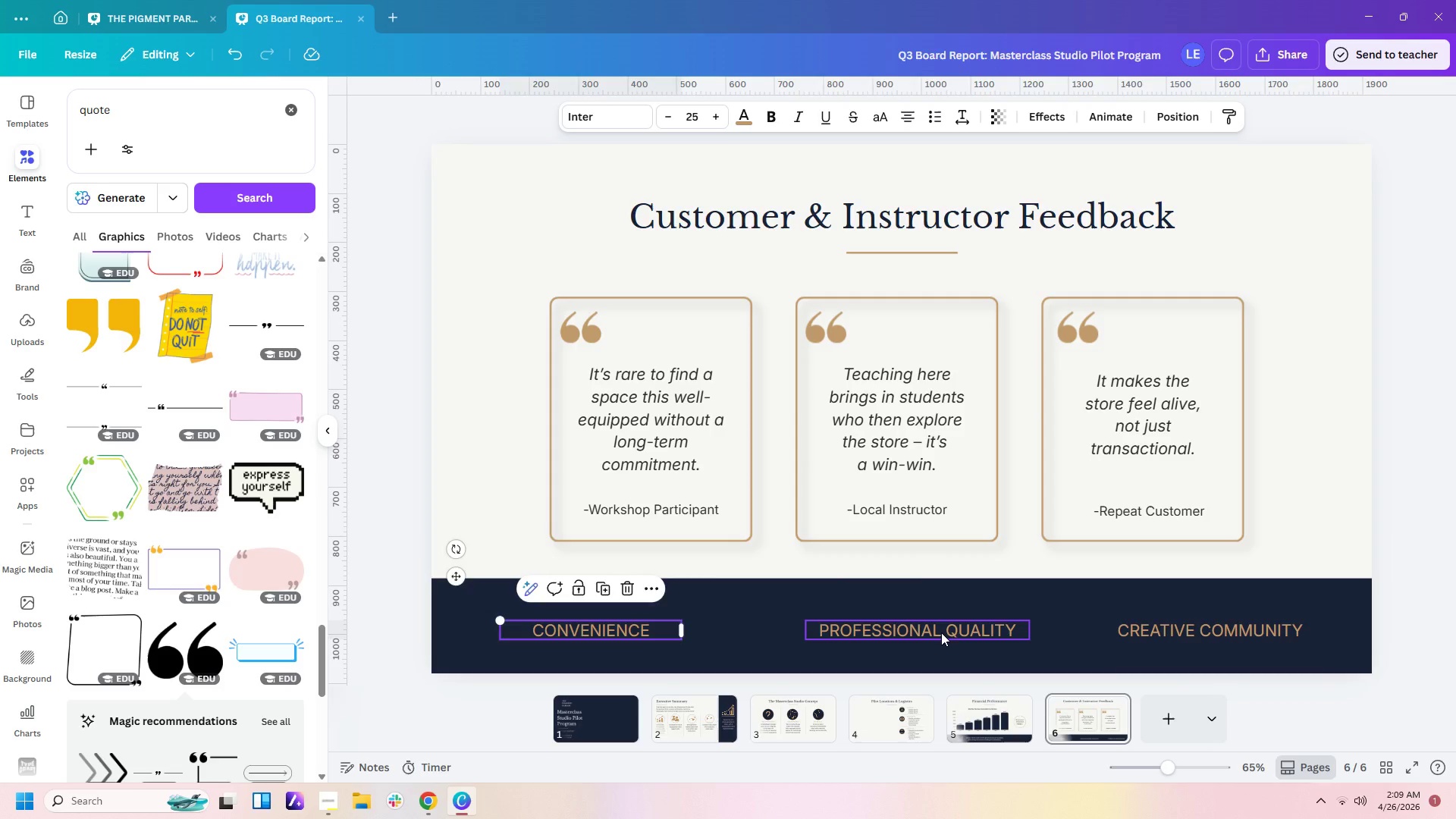 
left_click_drag(start_coordinate=[941, 632], to_coordinate=[924, 634])
 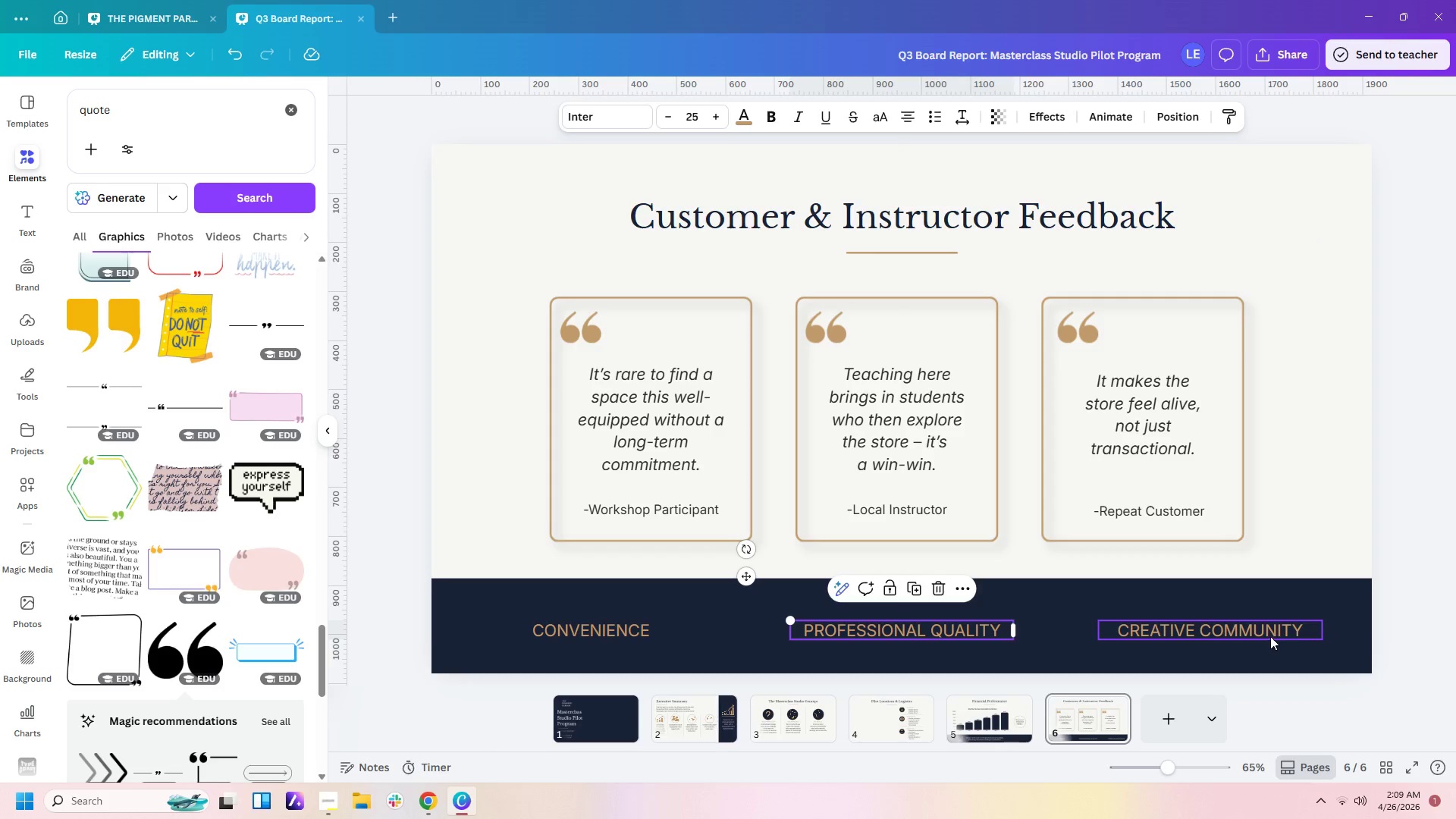 
left_click_drag(start_coordinate=[1268, 631], to_coordinate=[1282, 632])
 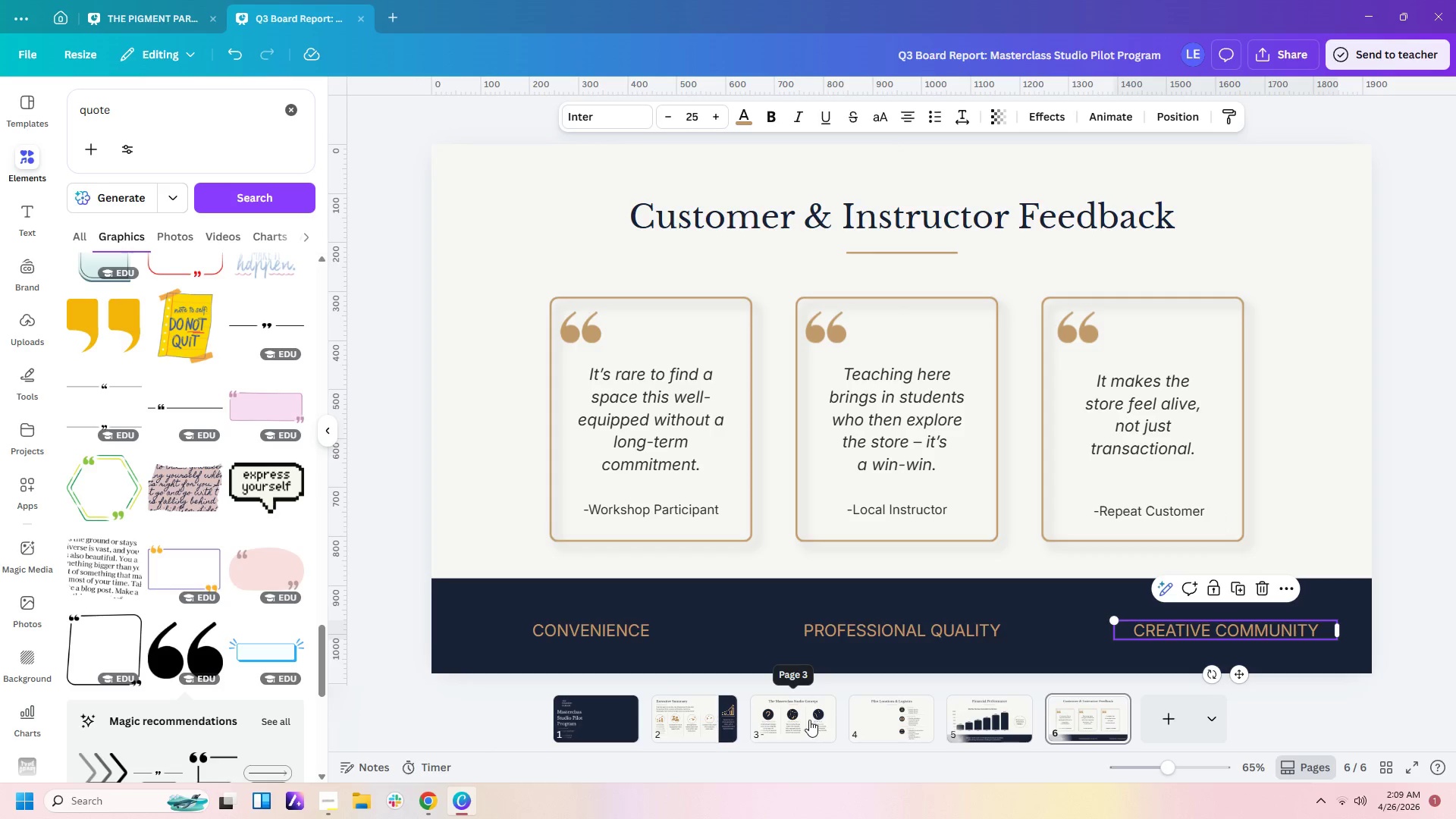 
left_click([689, 708])
 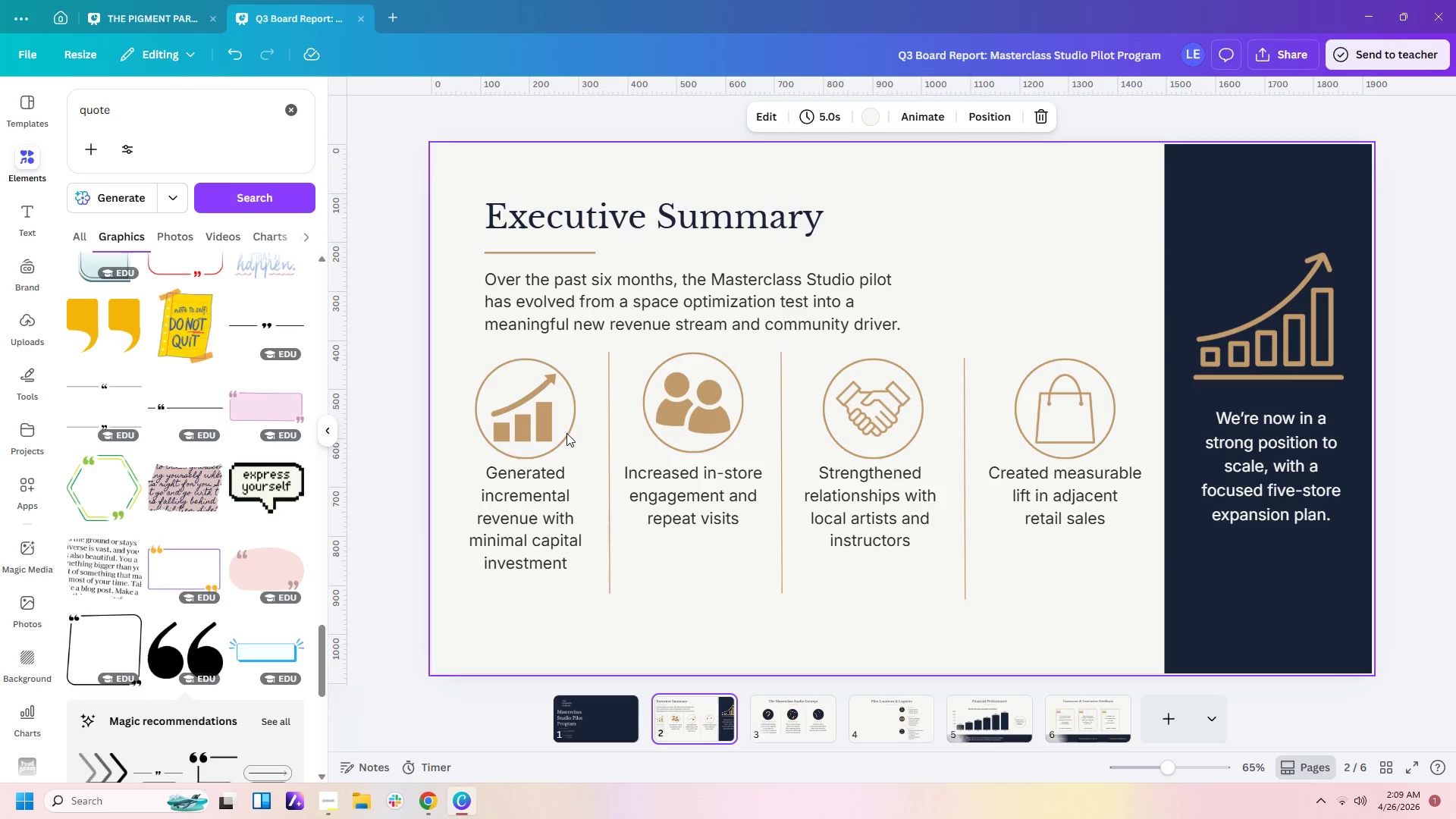 
left_click([557, 432])
 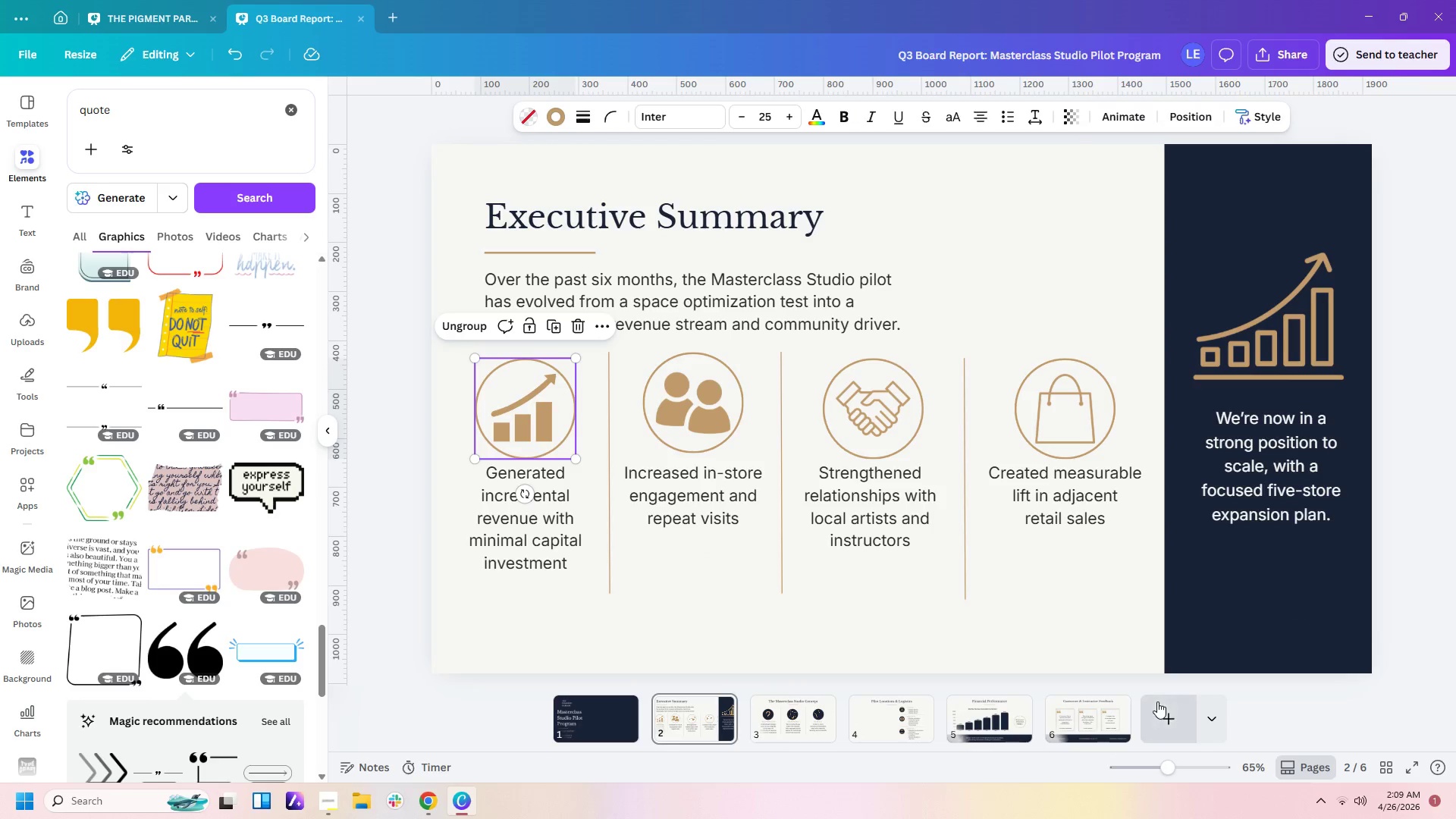 
left_click([973, 716])
 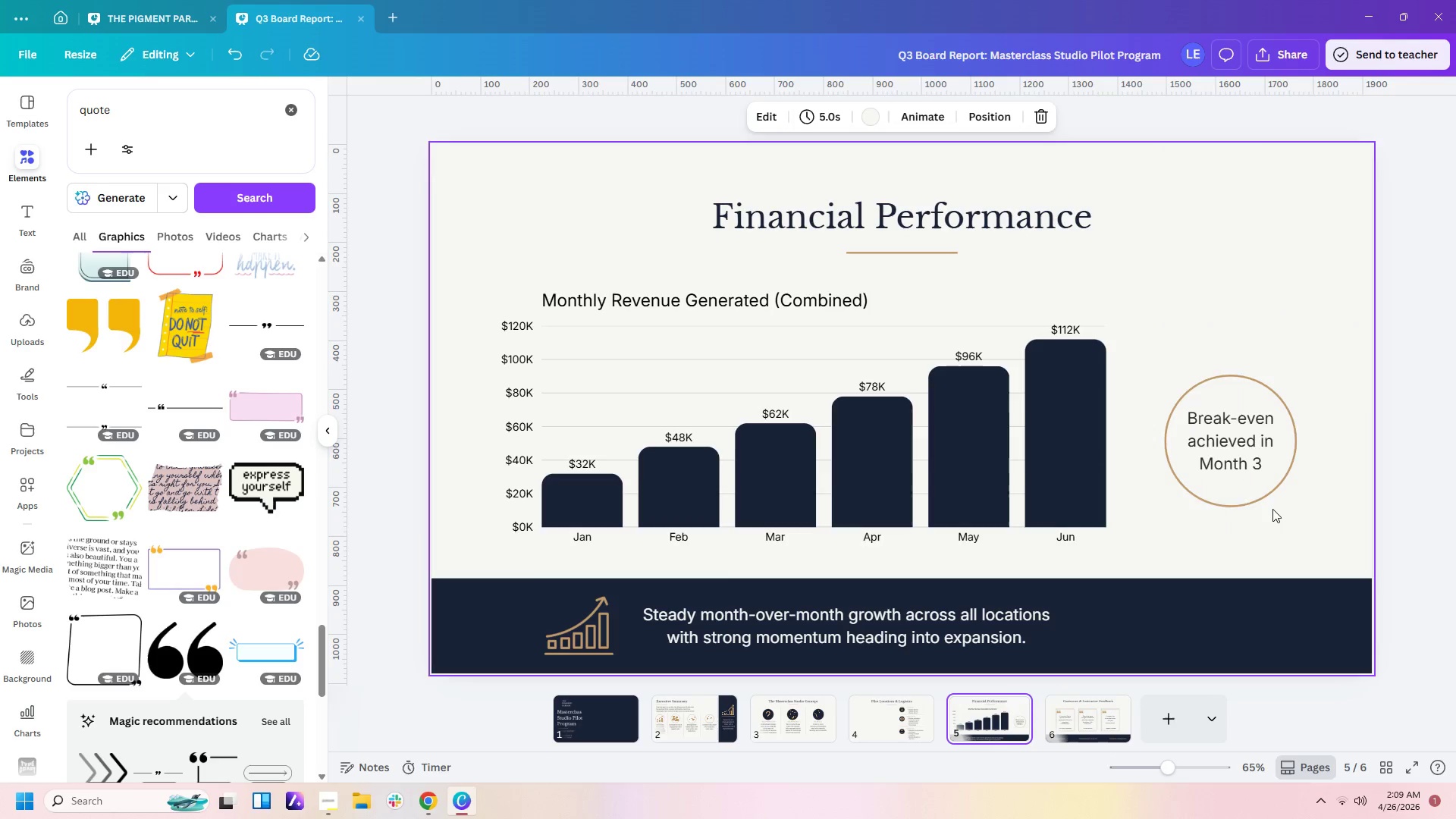 
left_click([1268, 499])
 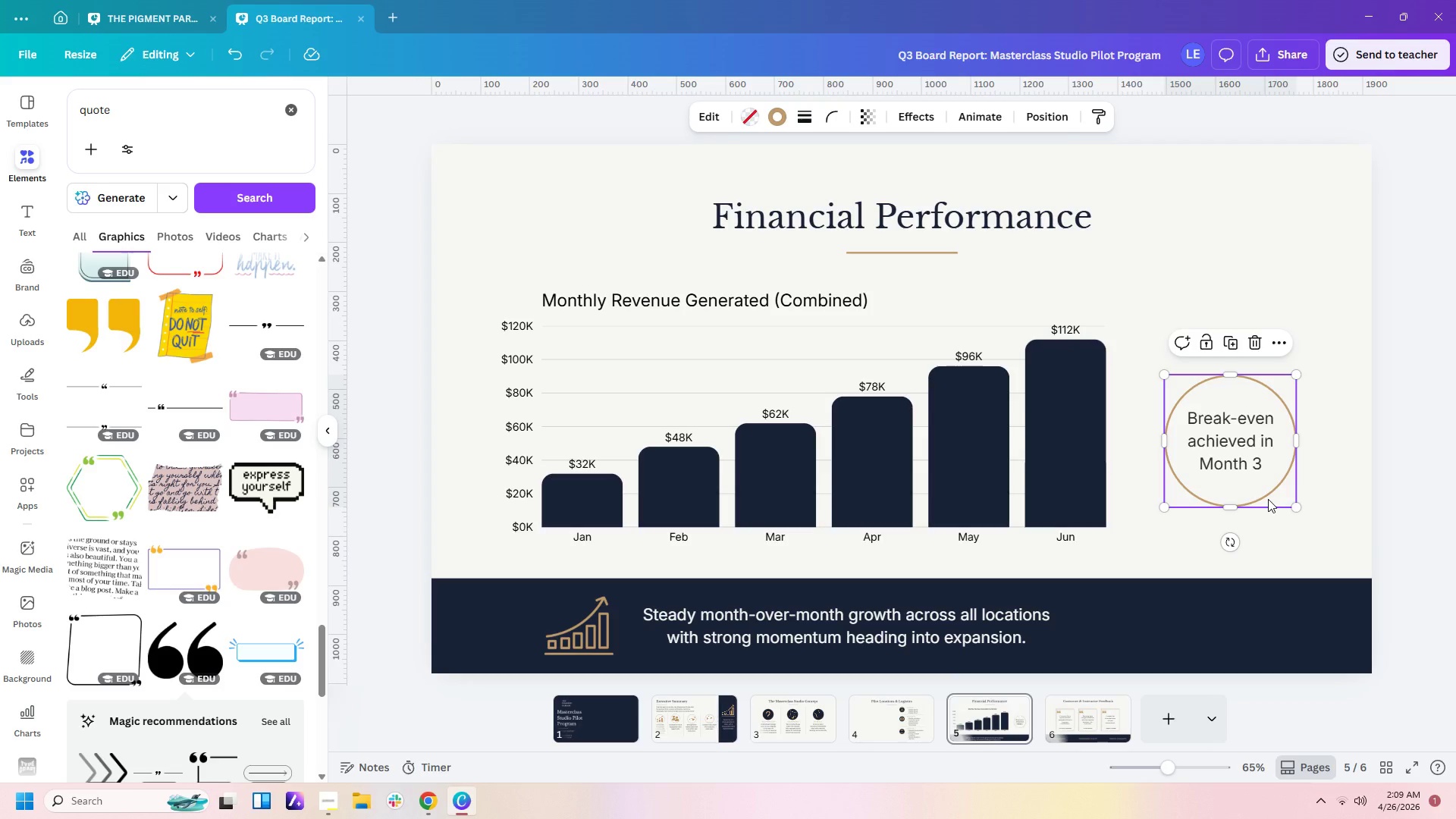 
key(Control+C)
 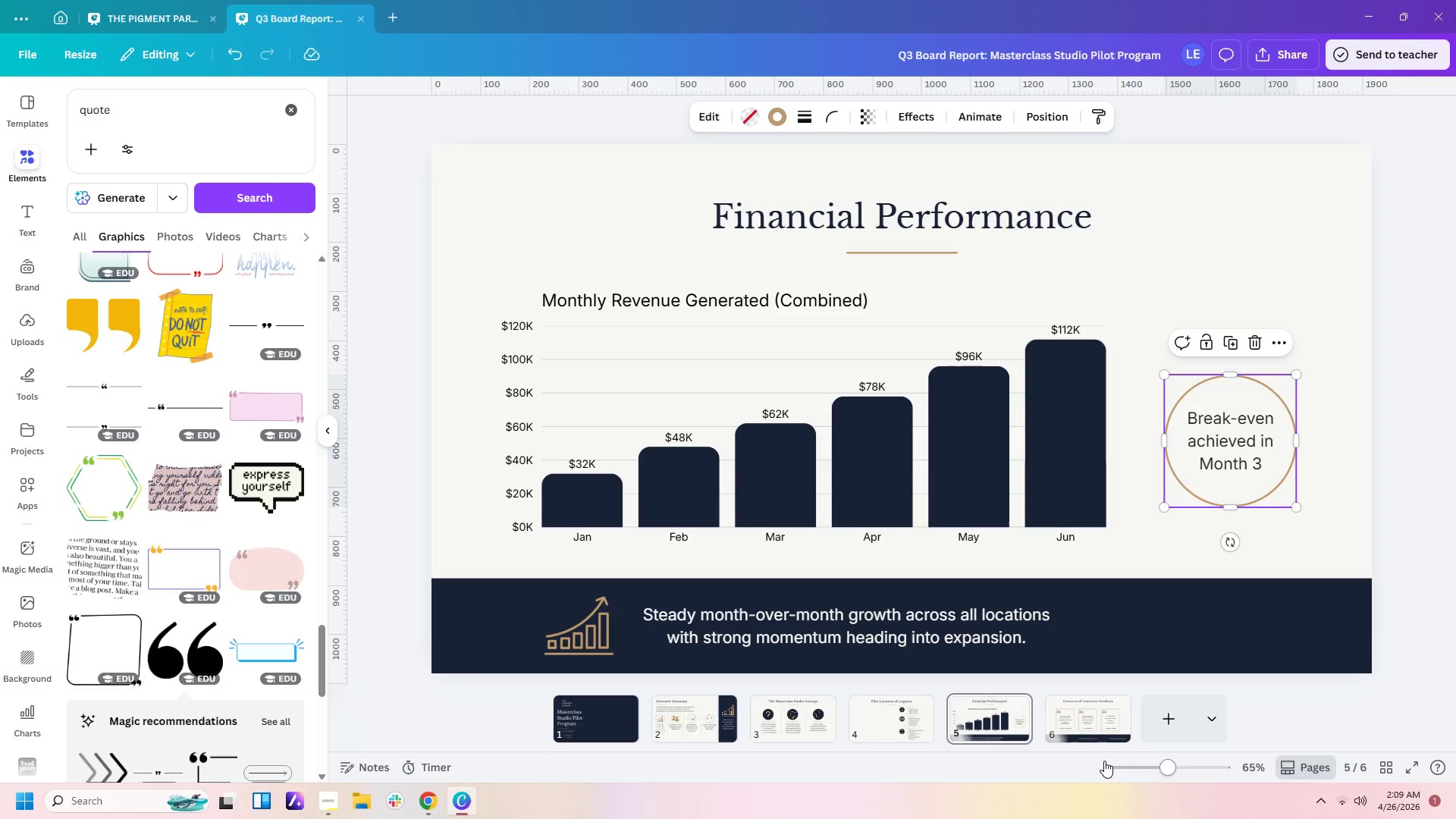 
left_click([1087, 711])
 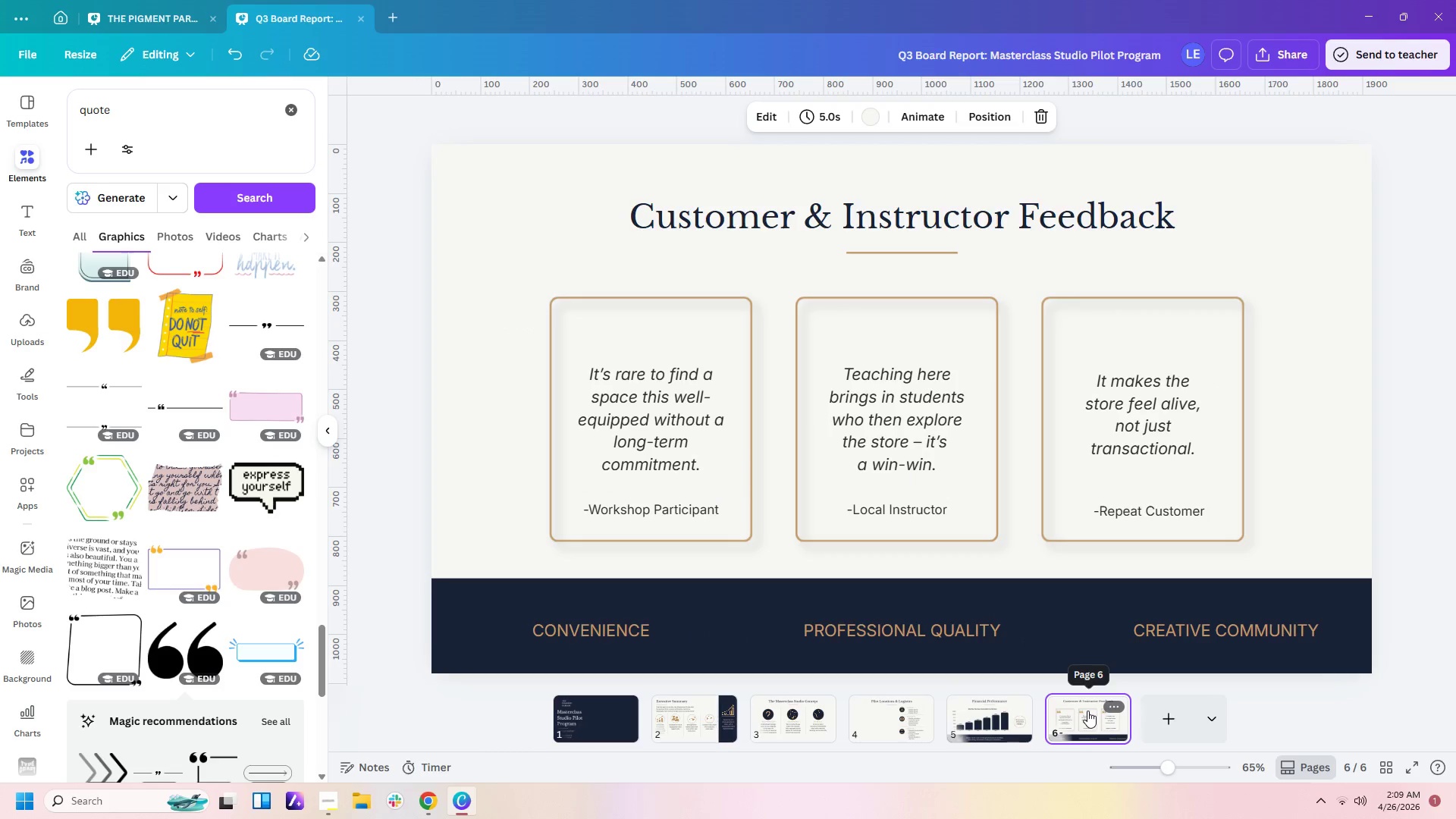 
key(Control+V)
 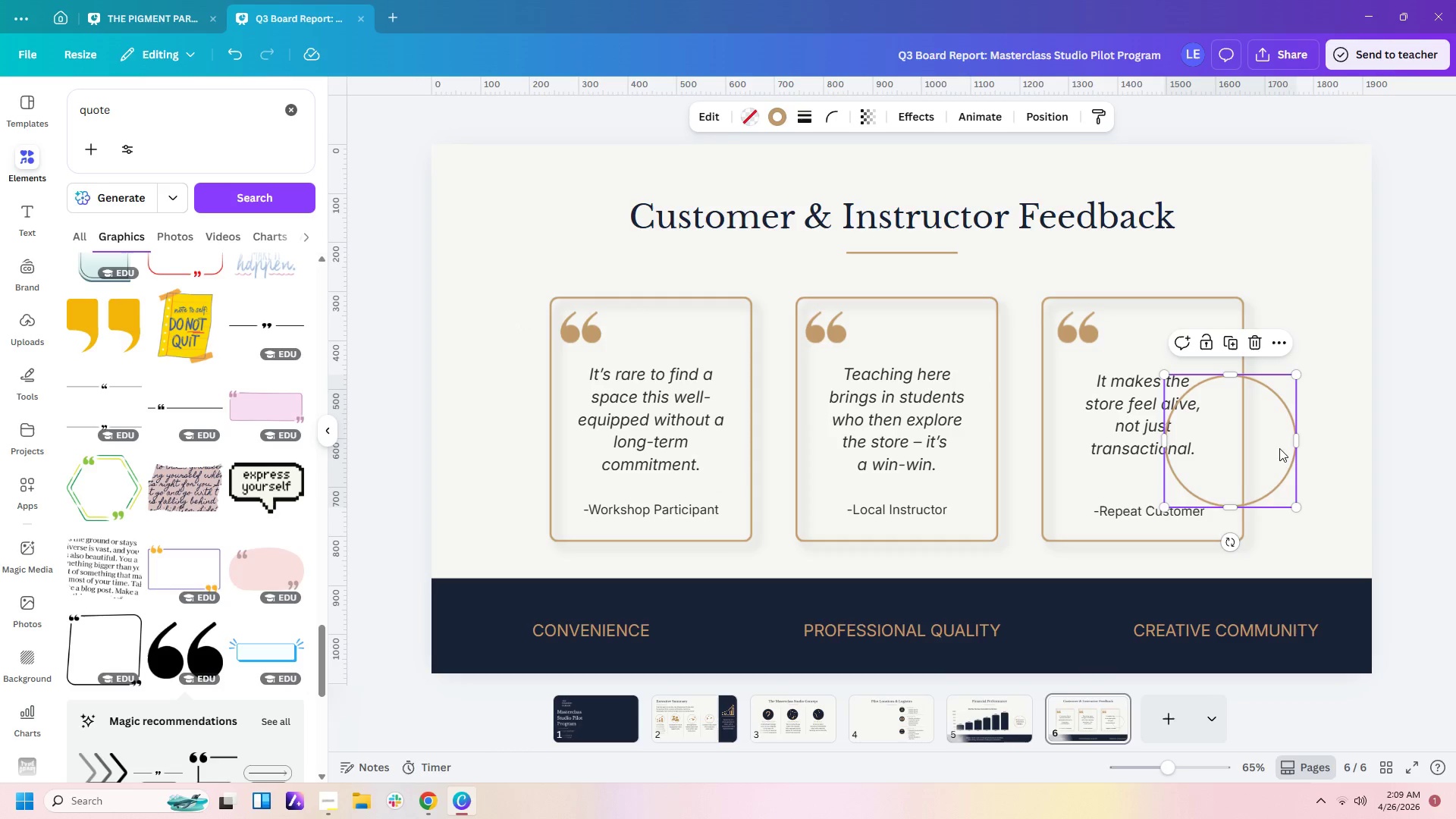 
left_click_drag(start_coordinate=[1281, 448], to_coordinate=[536, 605])
 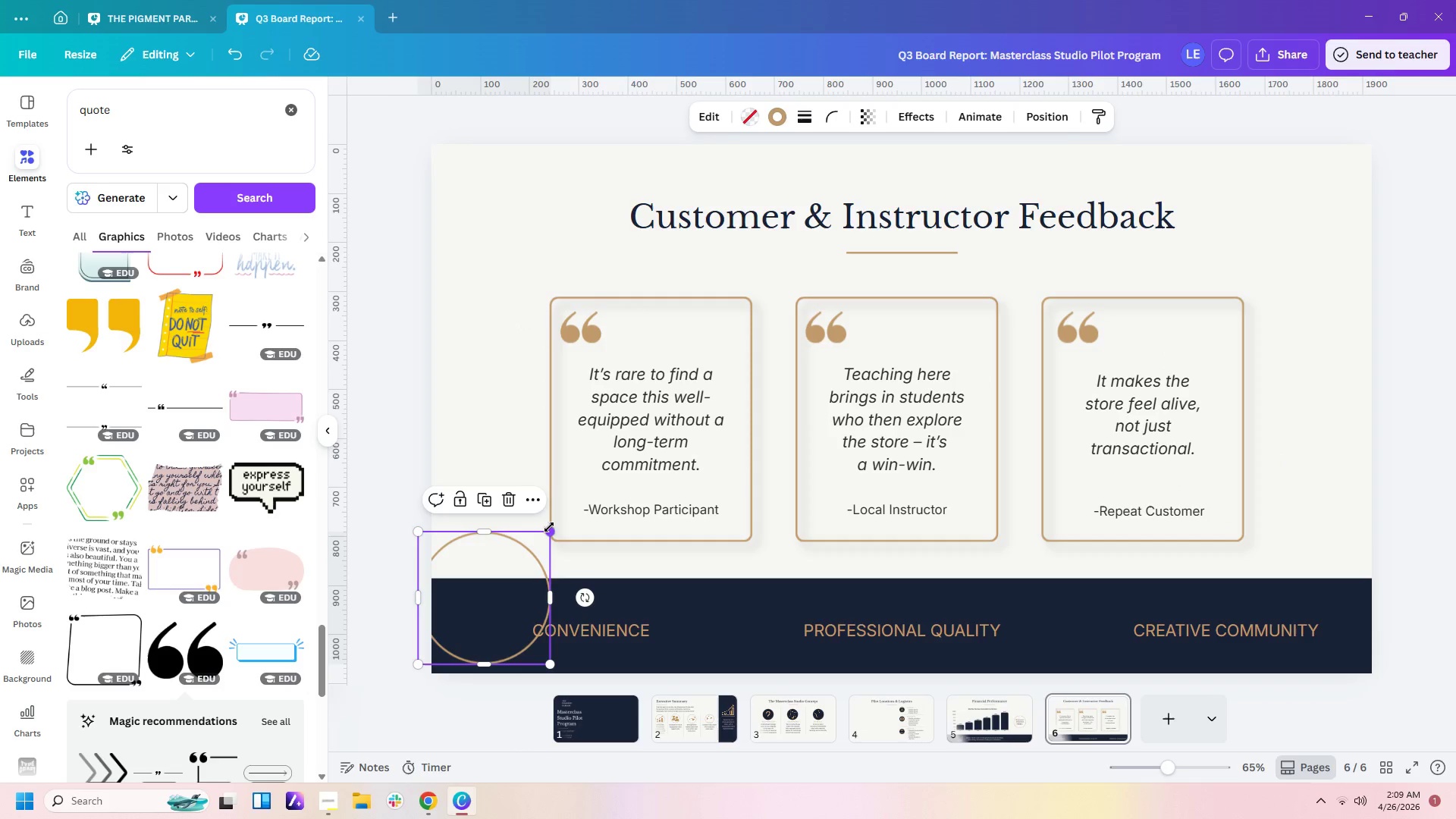 
left_click_drag(start_coordinate=[549, 527], to_coordinate=[481, 614])
 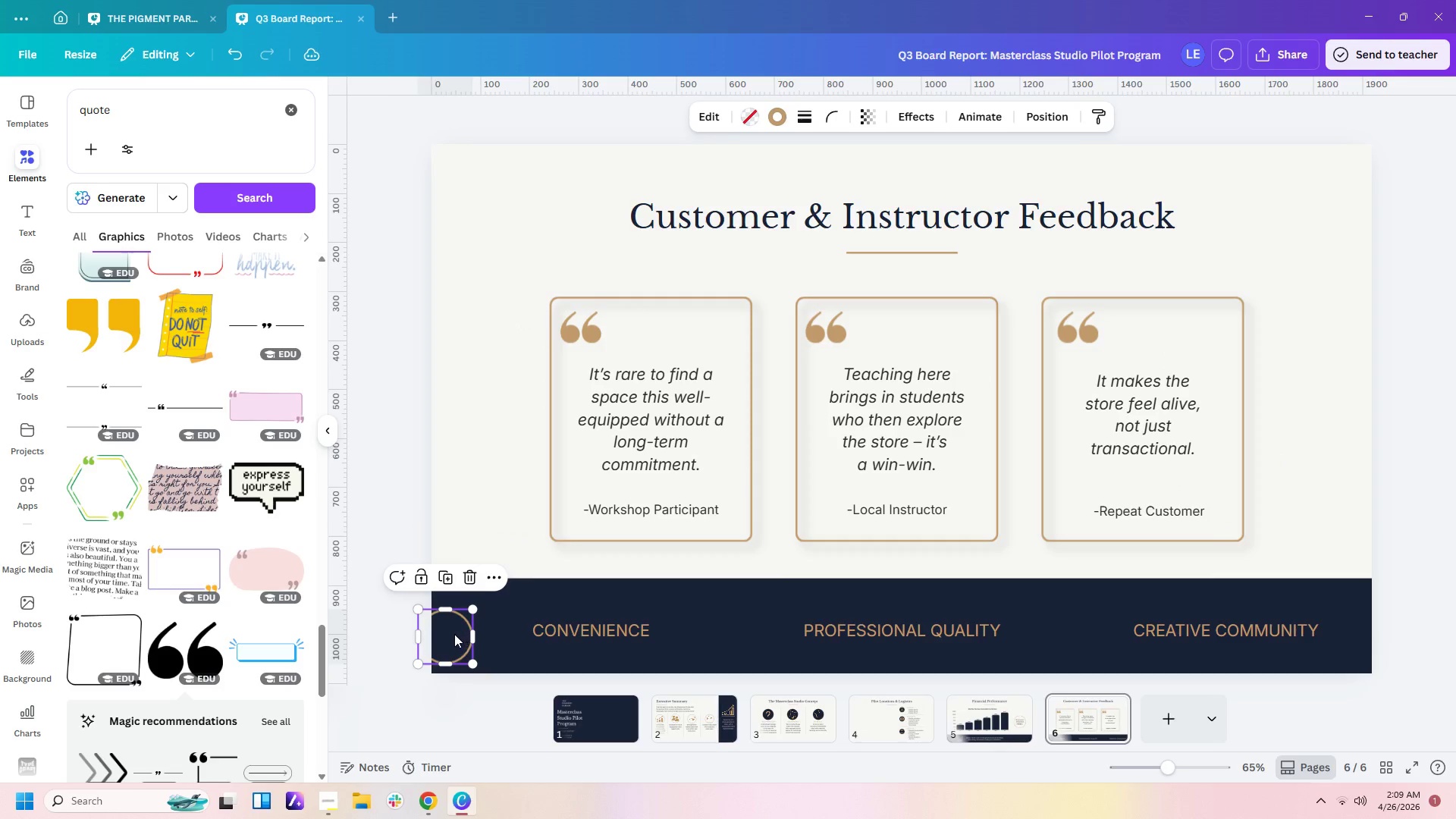 
left_click_drag(start_coordinate=[454, 634], to_coordinate=[501, 626])
 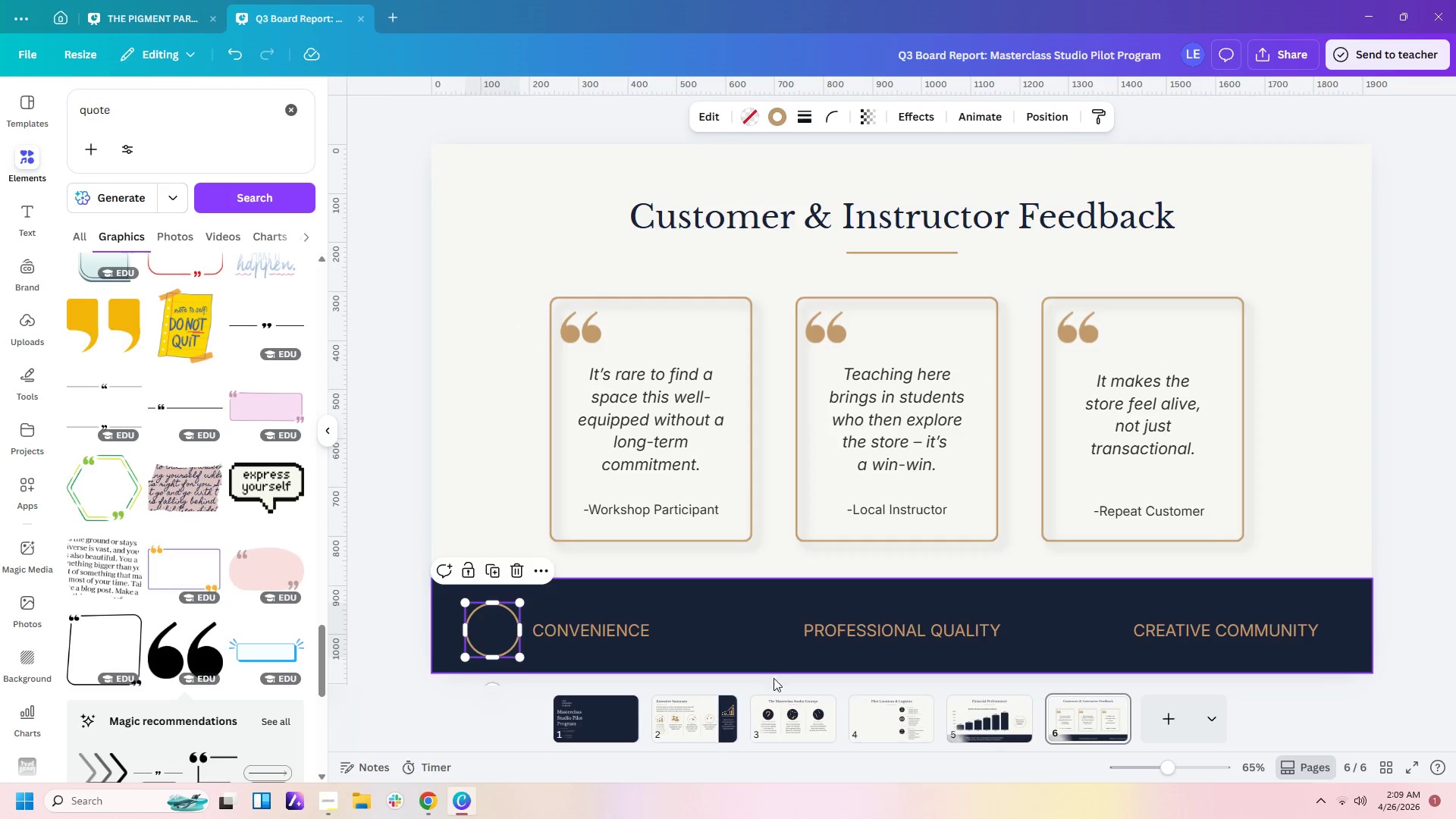 
left_click([773, 717])
 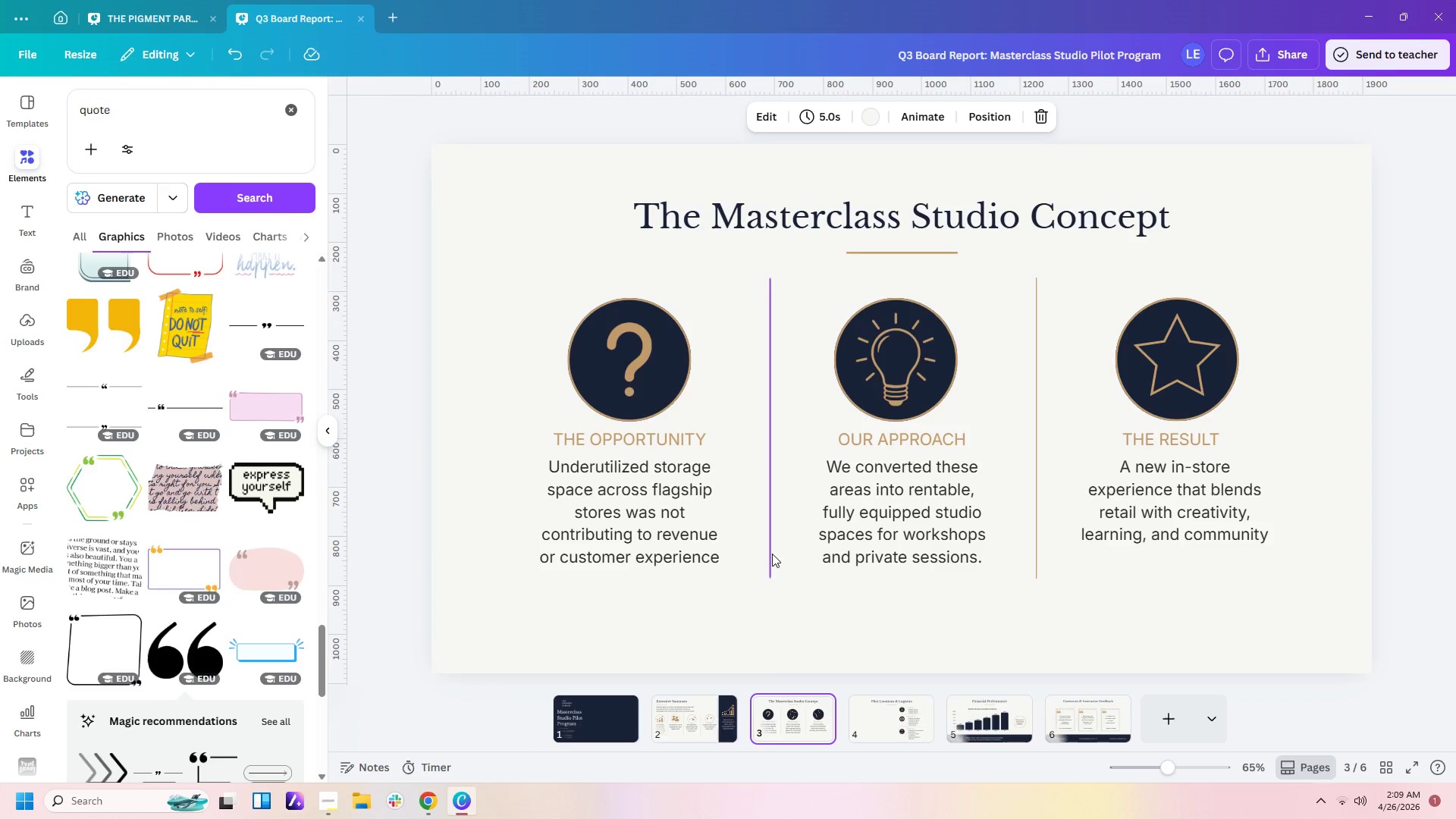 
left_click([769, 554])
 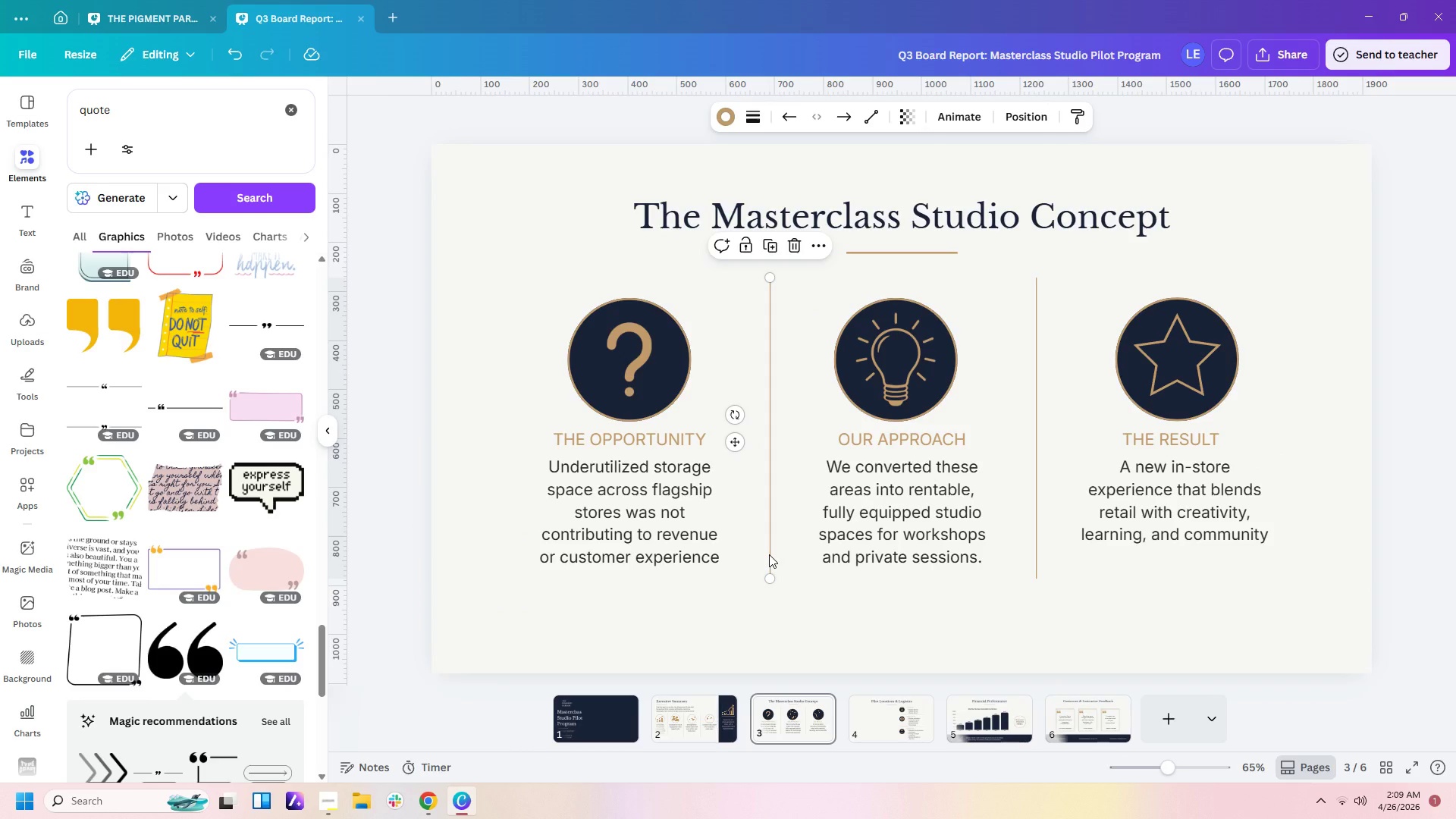 
key(Control+C)
 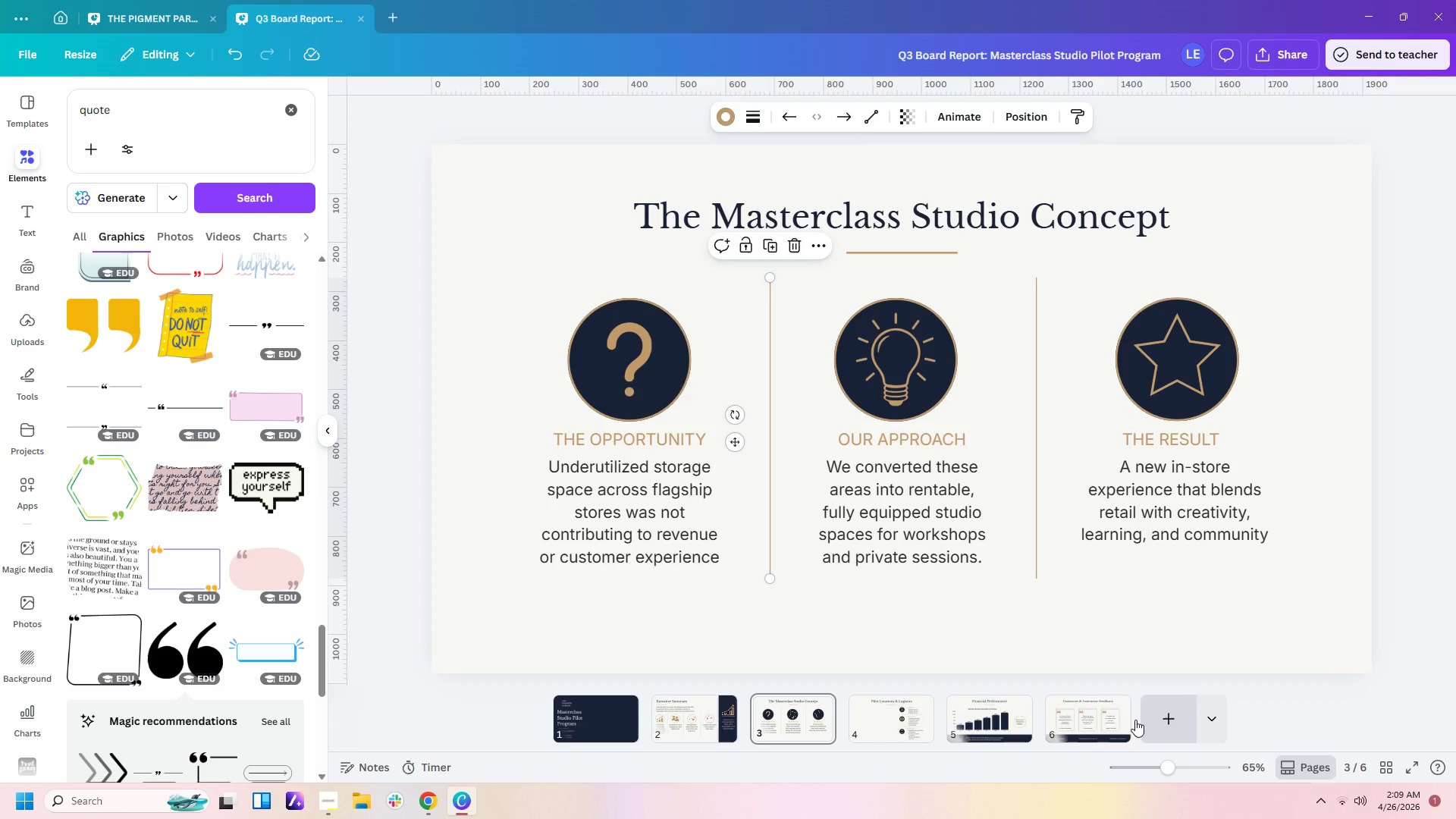 
left_click([1119, 715])
 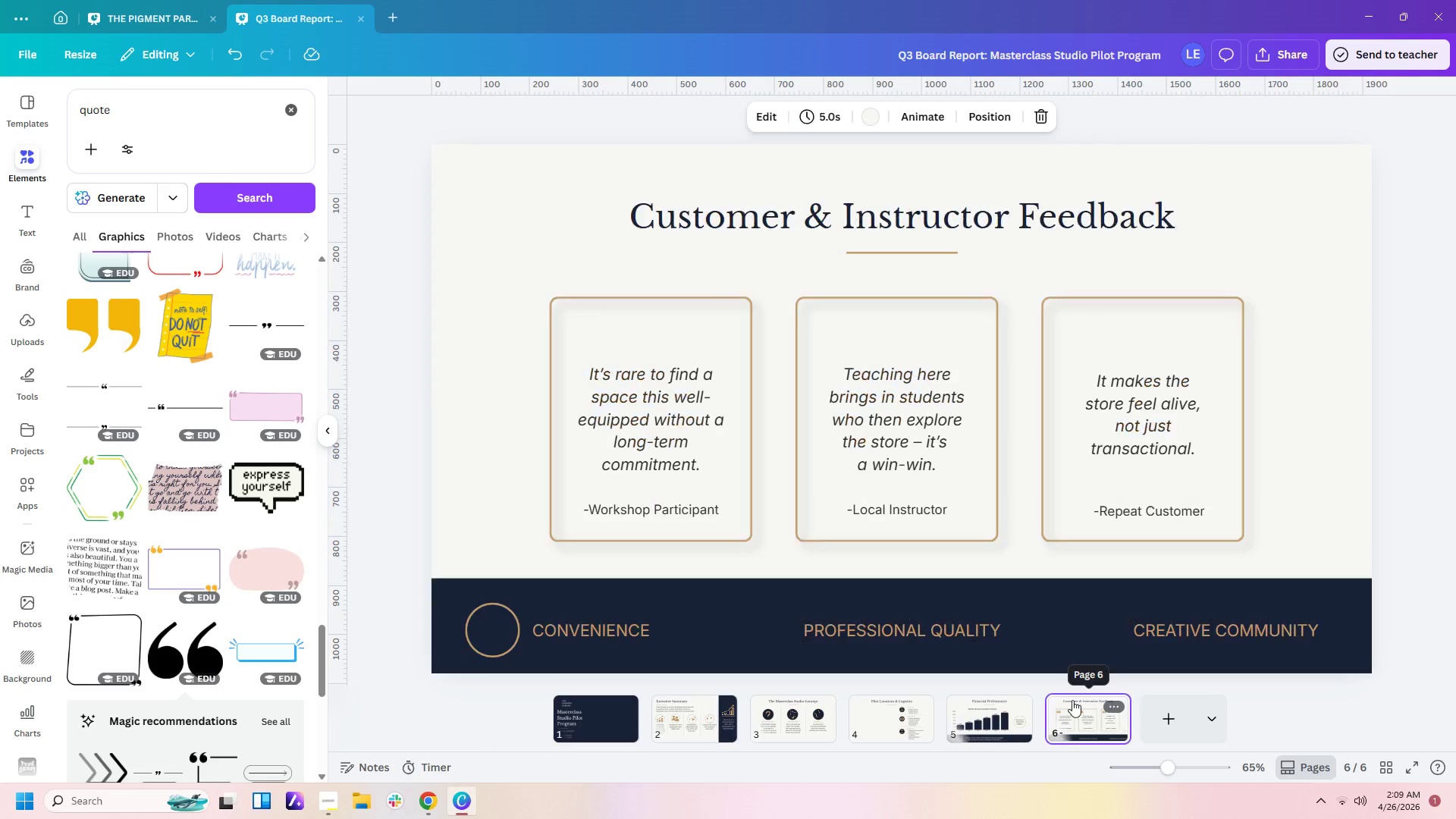 
key(Control+V)
 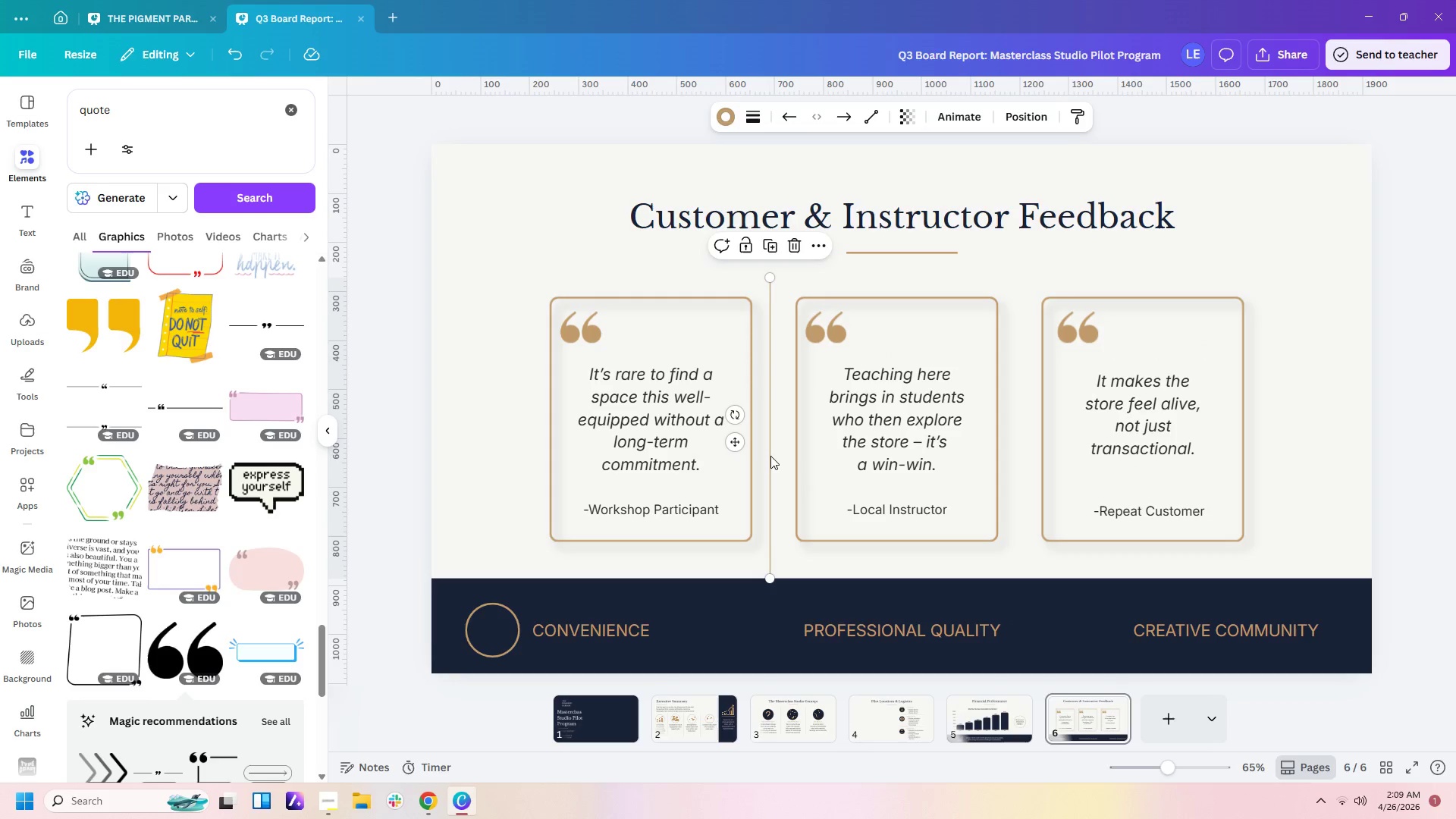 
left_click_drag(start_coordinate=[771, 456], to_coordinate=[701, 545])
 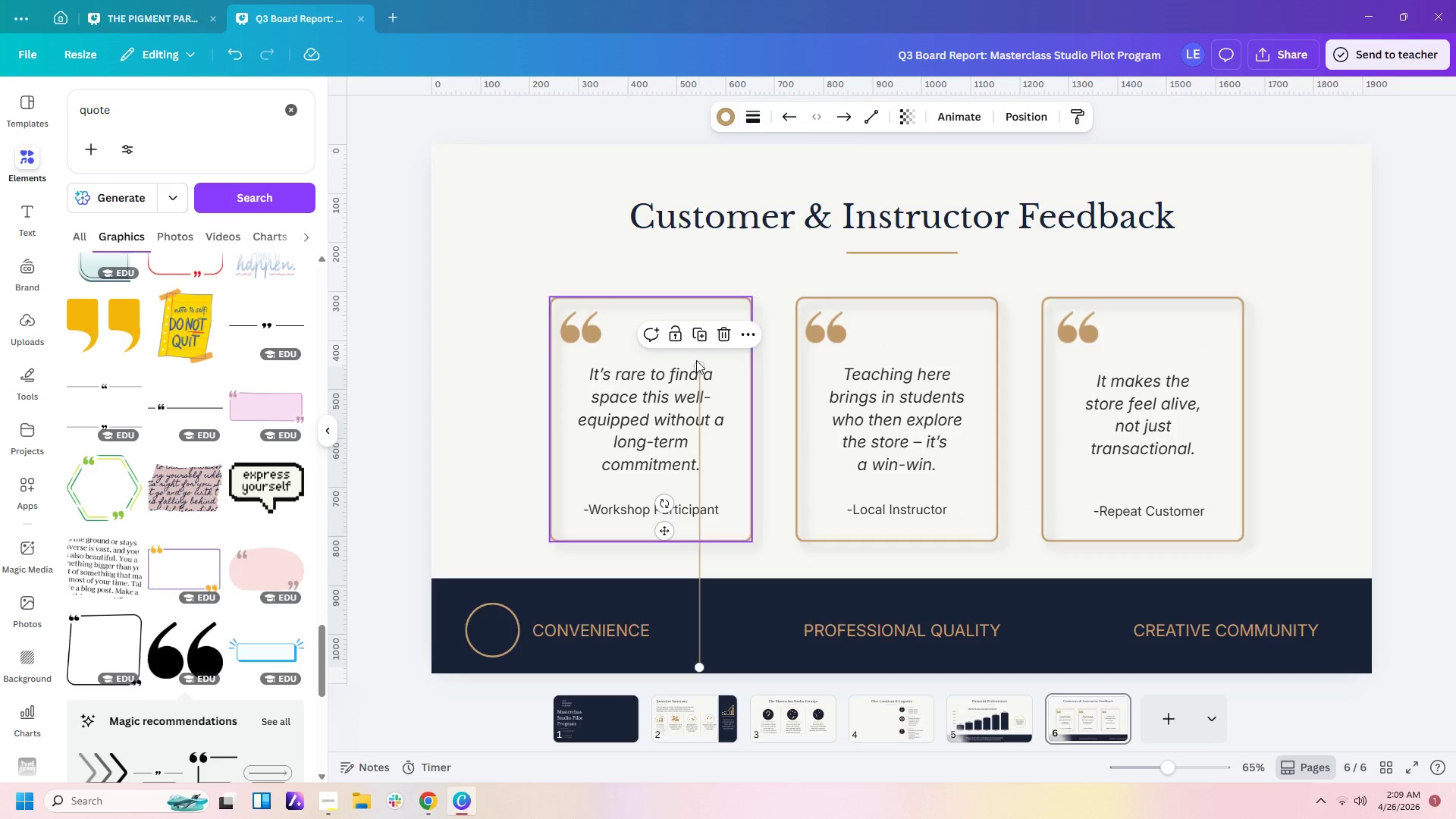 
left_click_drag(start_coordinate=[696, 366], to_coordinate=[696, 598])
 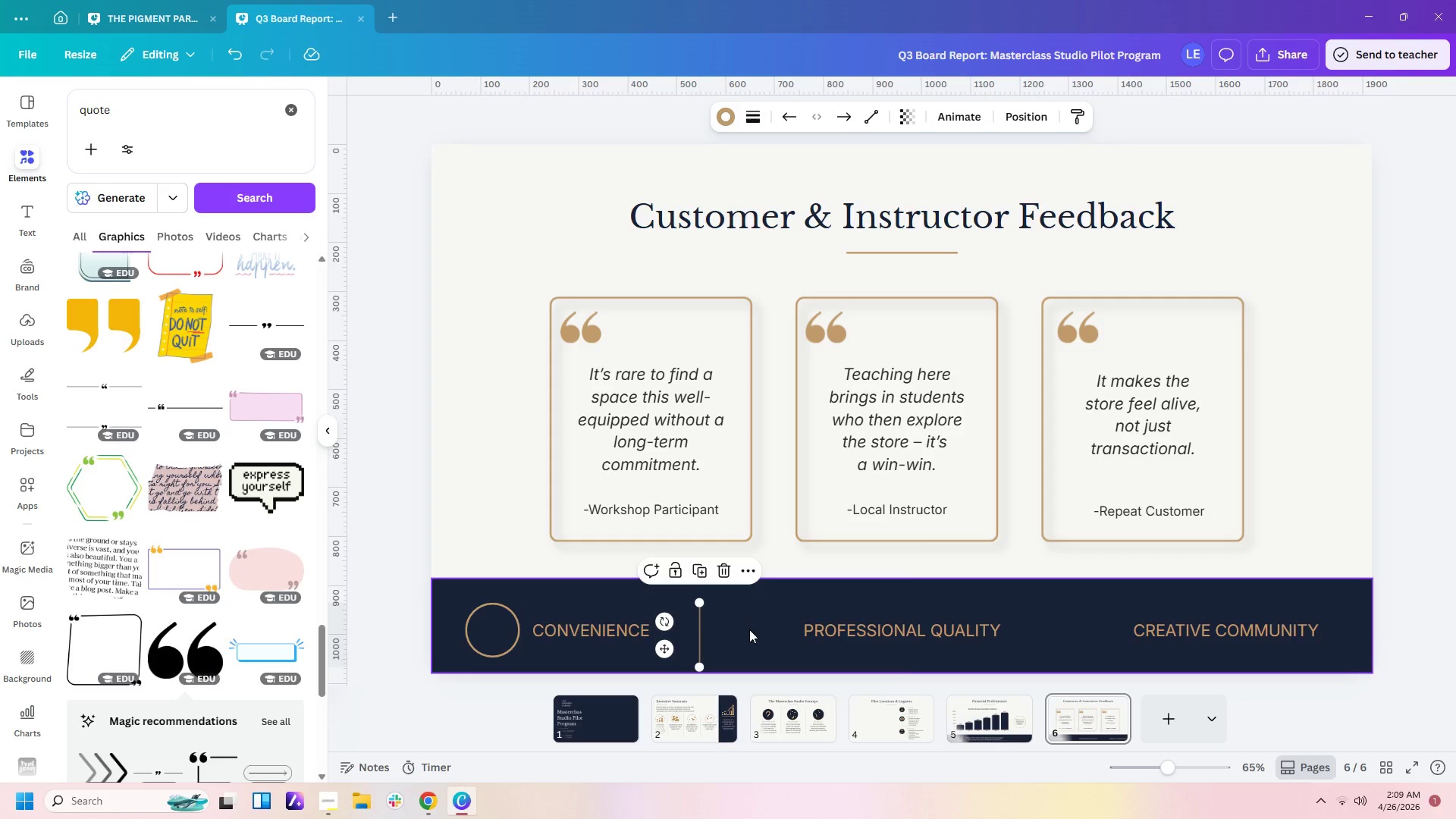 
left_click([749, 629])
 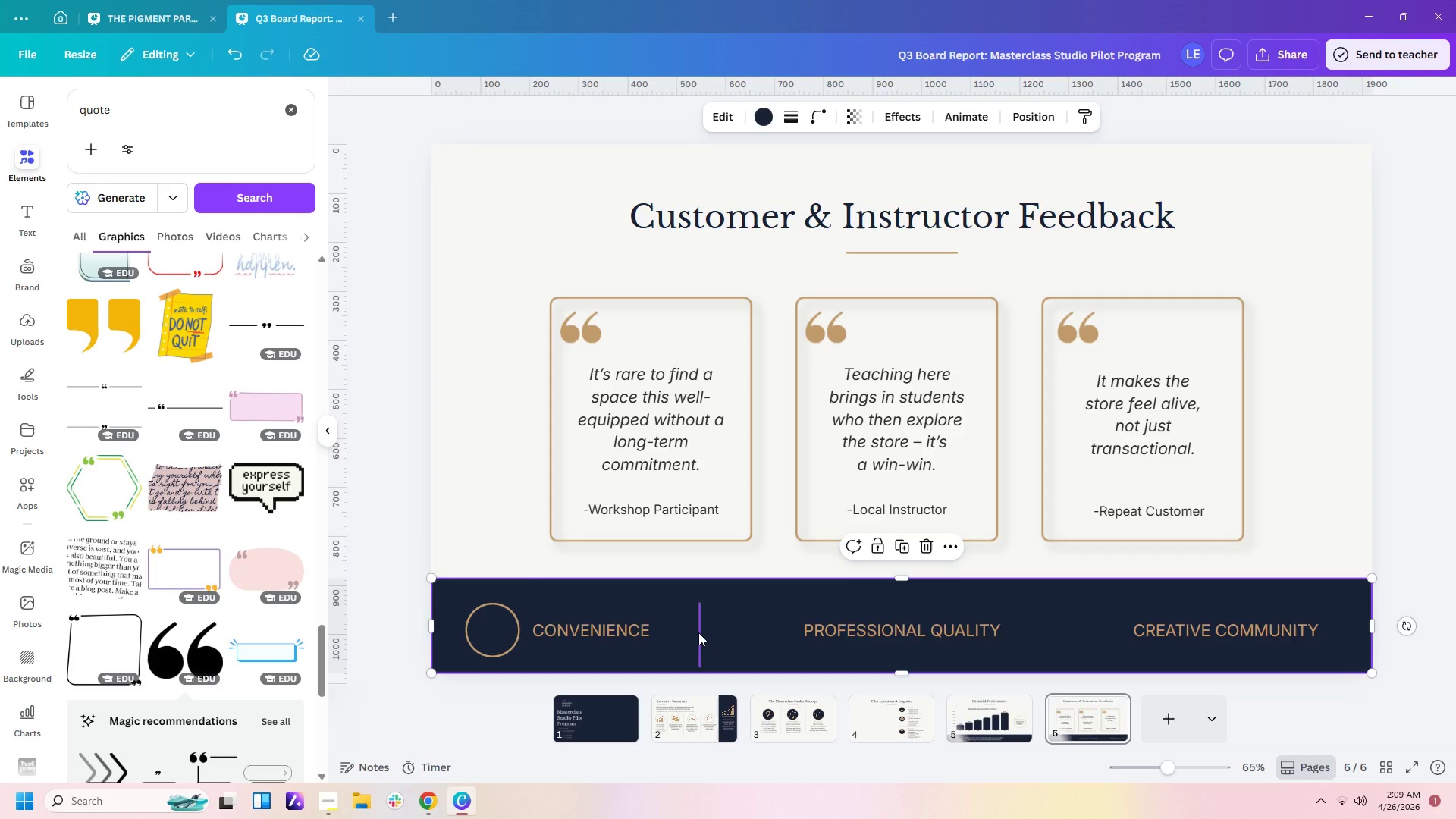 
left_click_drag(start_coordinate=[698, 632], to_coordinate=[695, 620])
 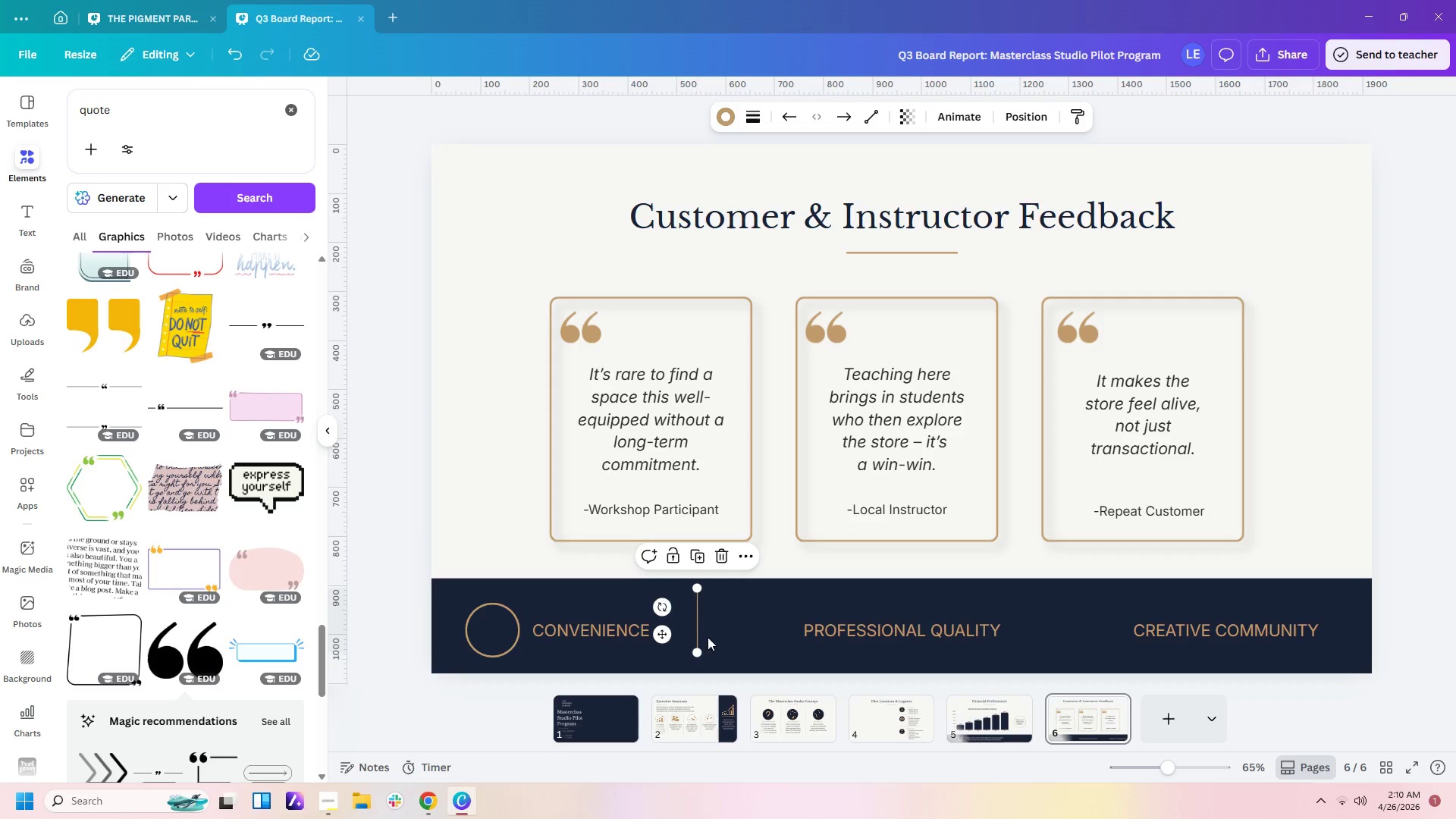 
key(Control+C)
 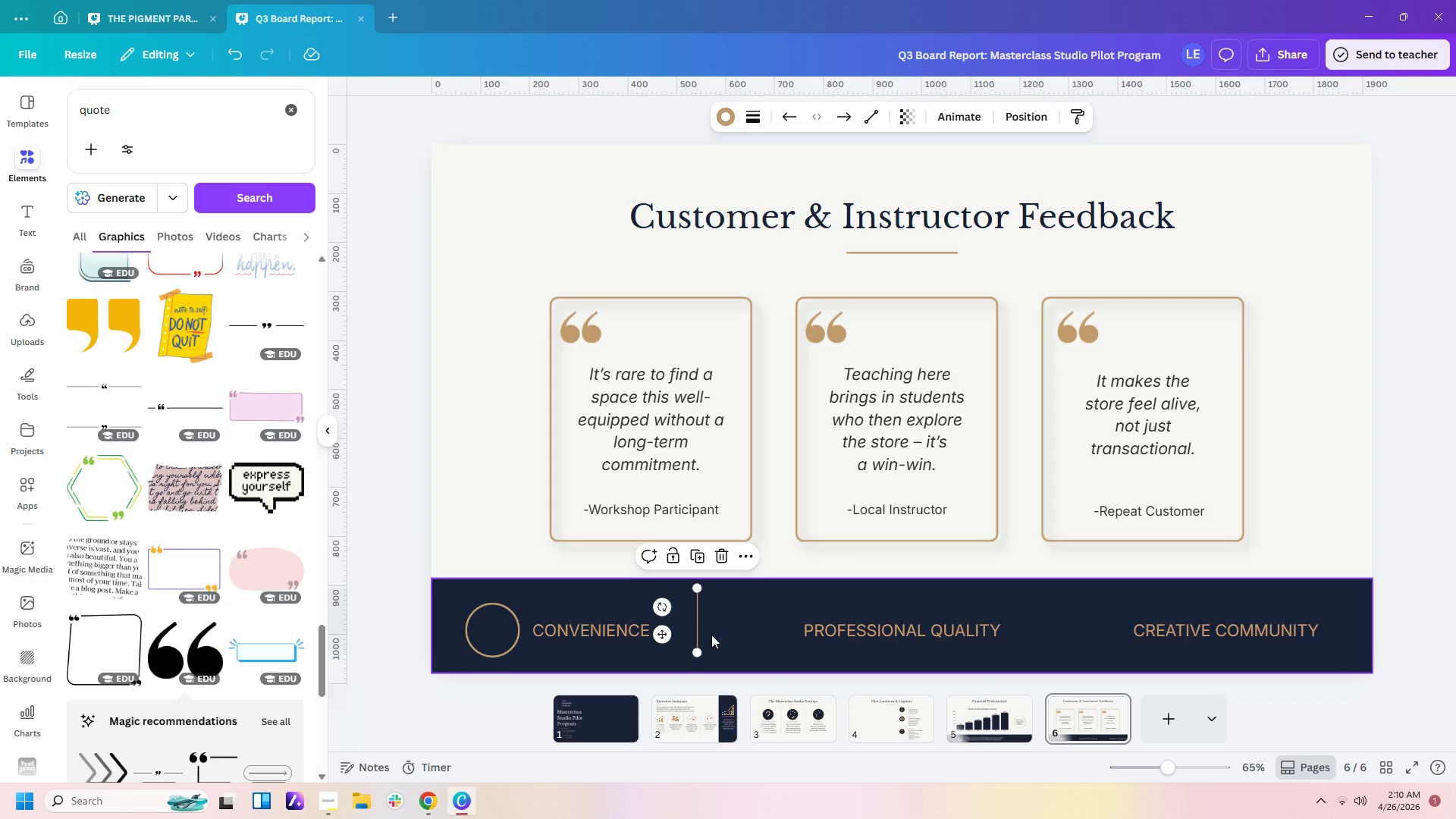 
key(Control+V)
 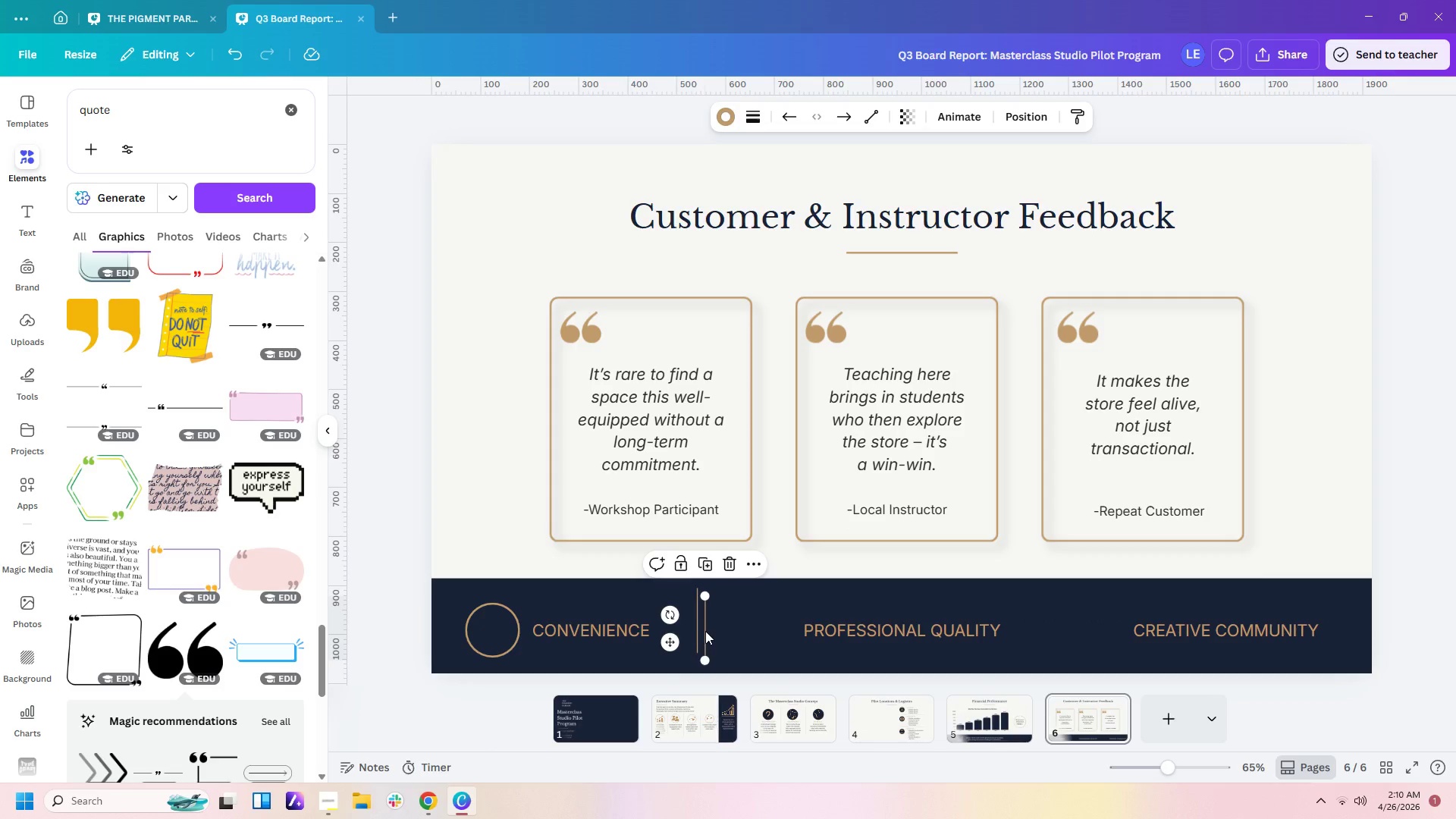 
left_click_drag(start_coordinate=[705, 631], to_coordinate=[1054, 630])
 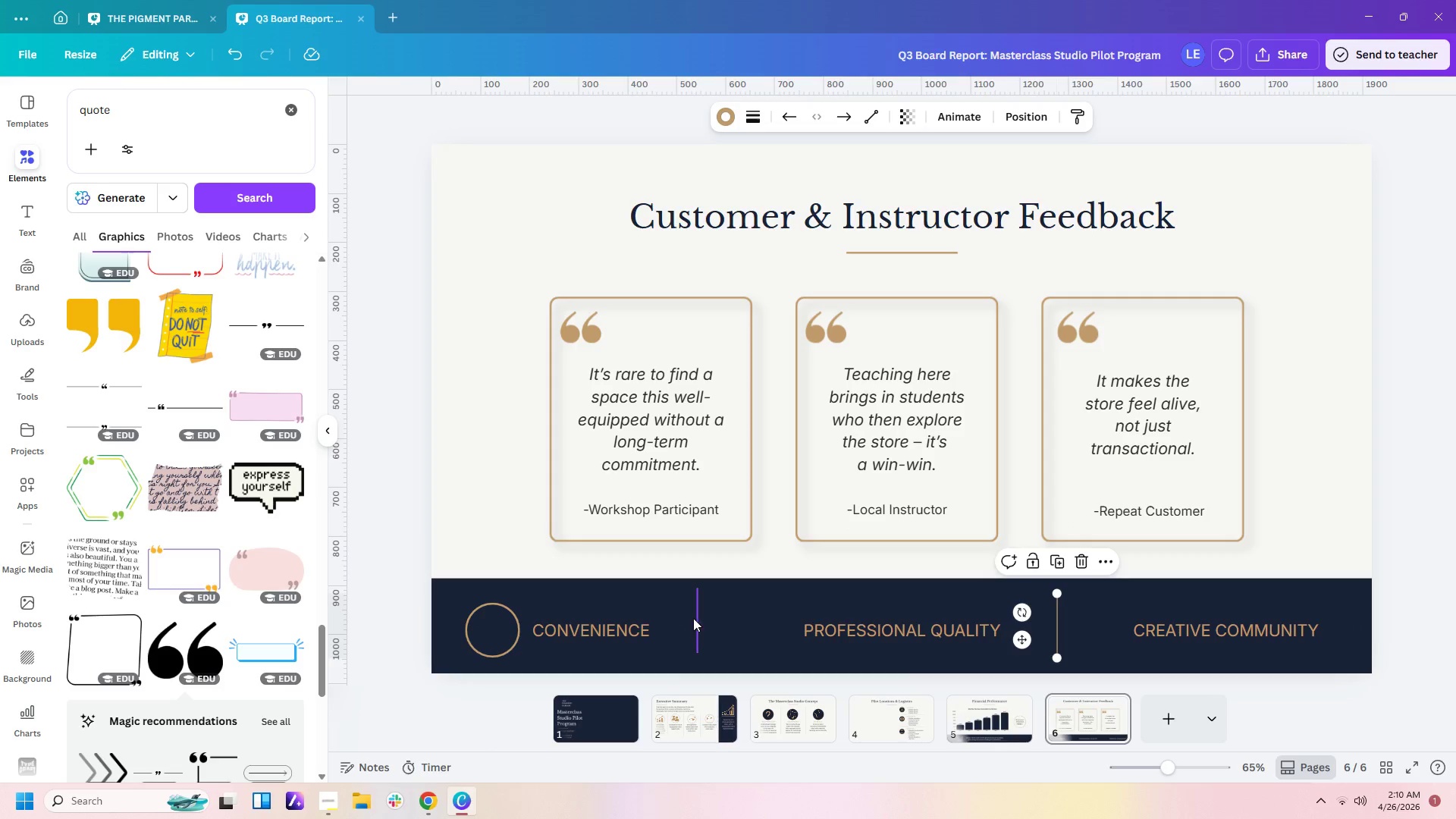 
left_click_drag(start_coordinate=[695, 618], to_coordinate=[689, 626])
 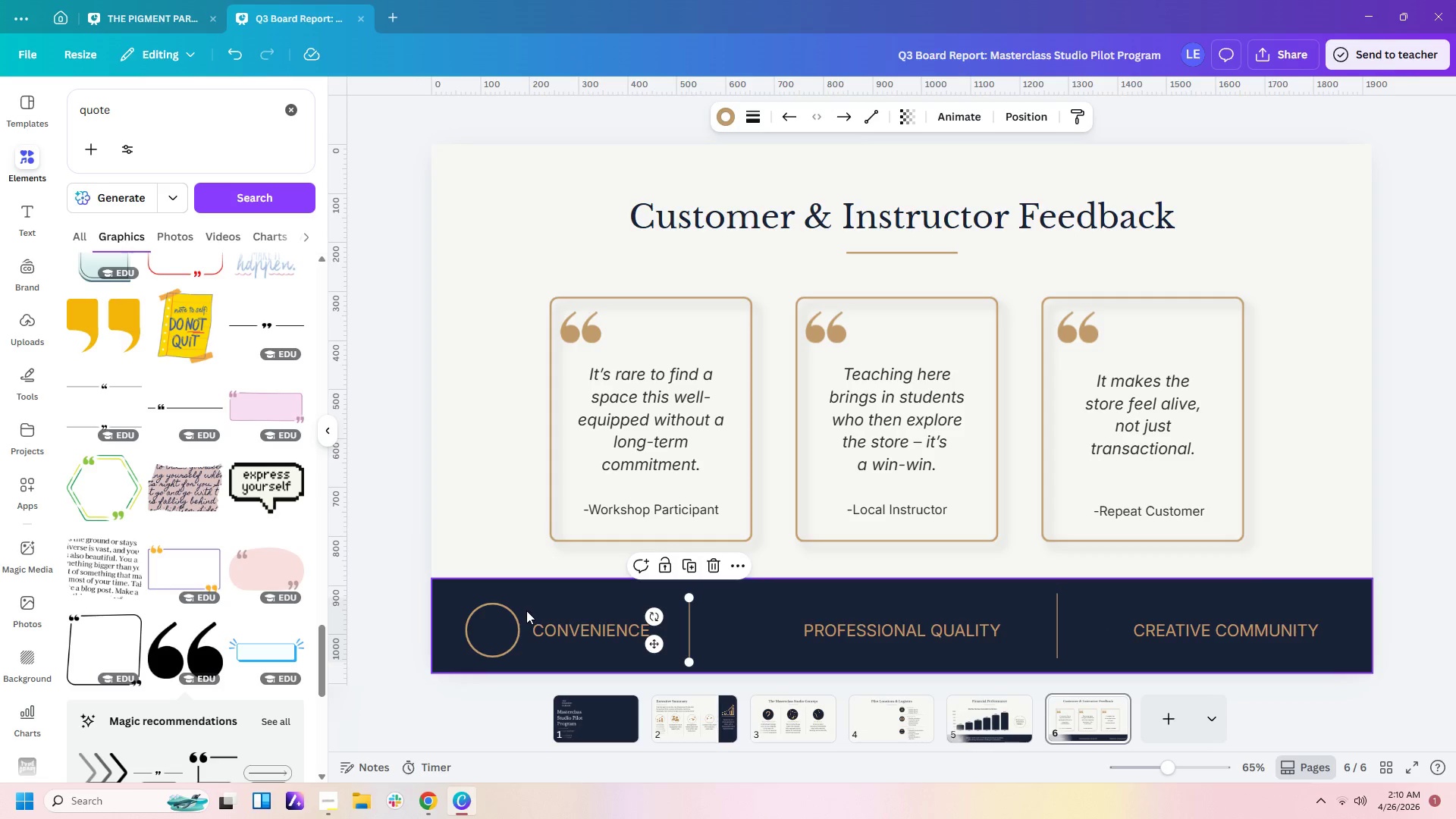 
left_click([500, 619])
 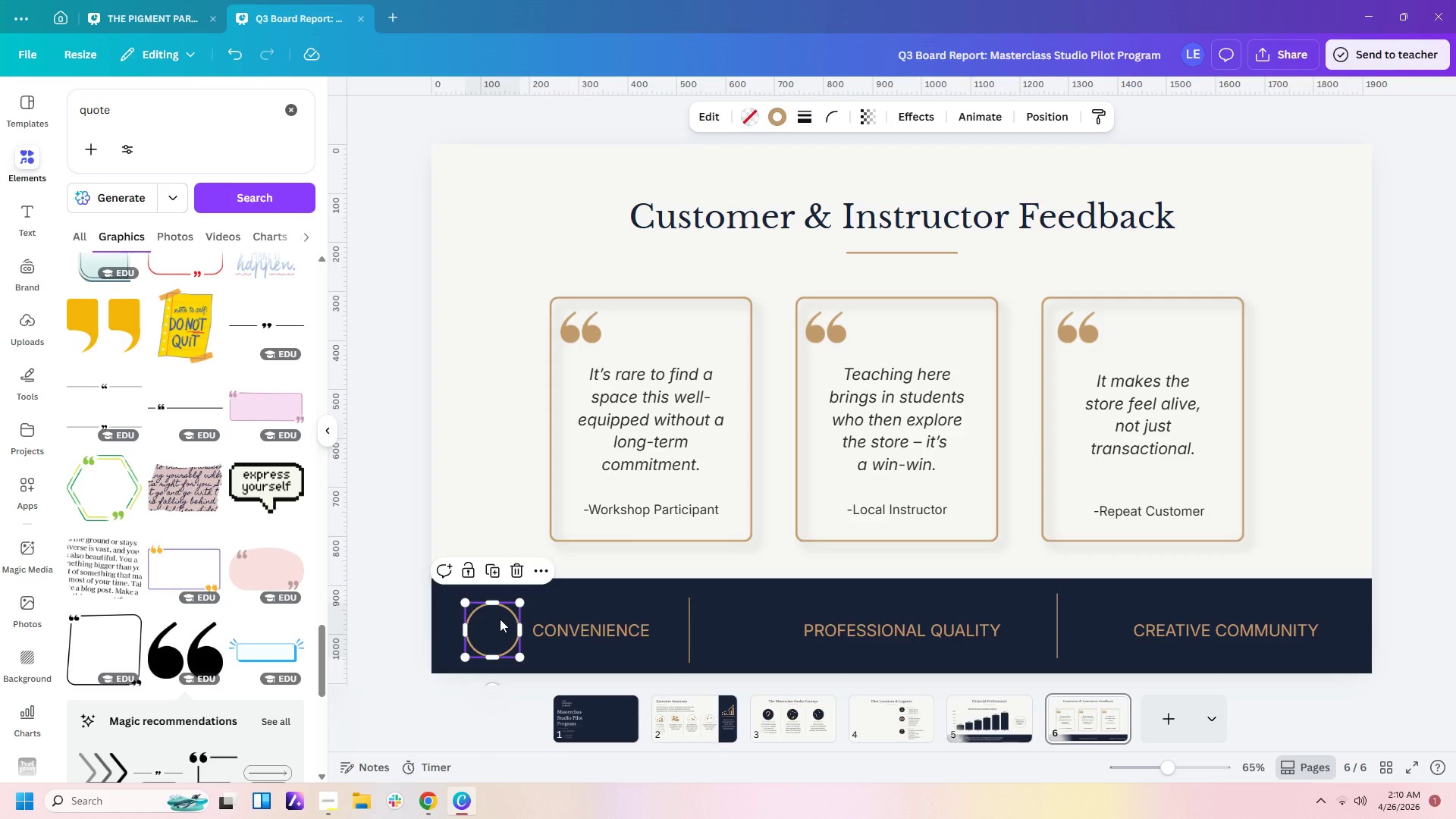 
key(Control+C)
 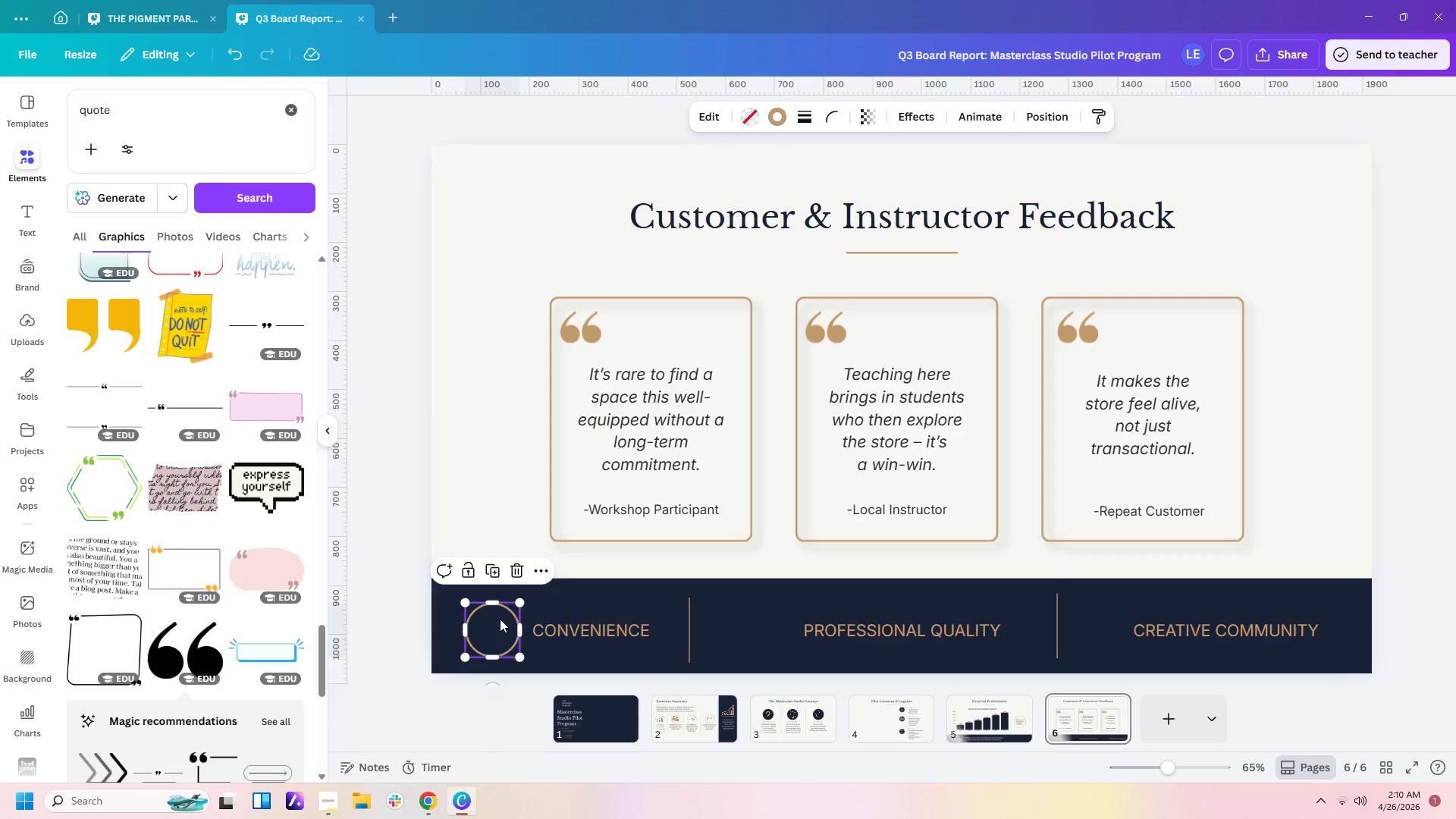 
key(Control+V)
 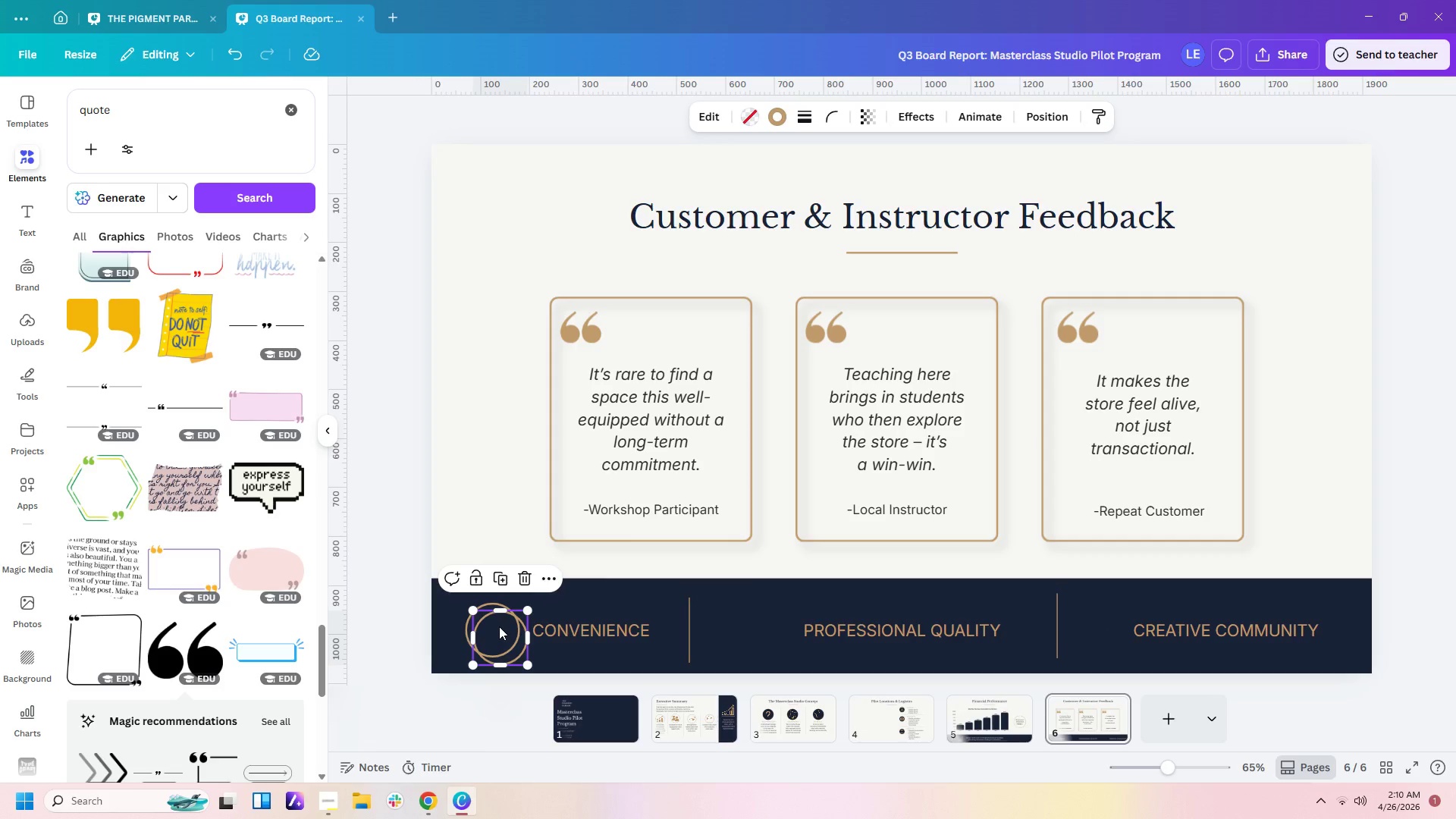 
left_click_drag(start_coordinate=[499, 626], to_coordinate=[747, 617])
 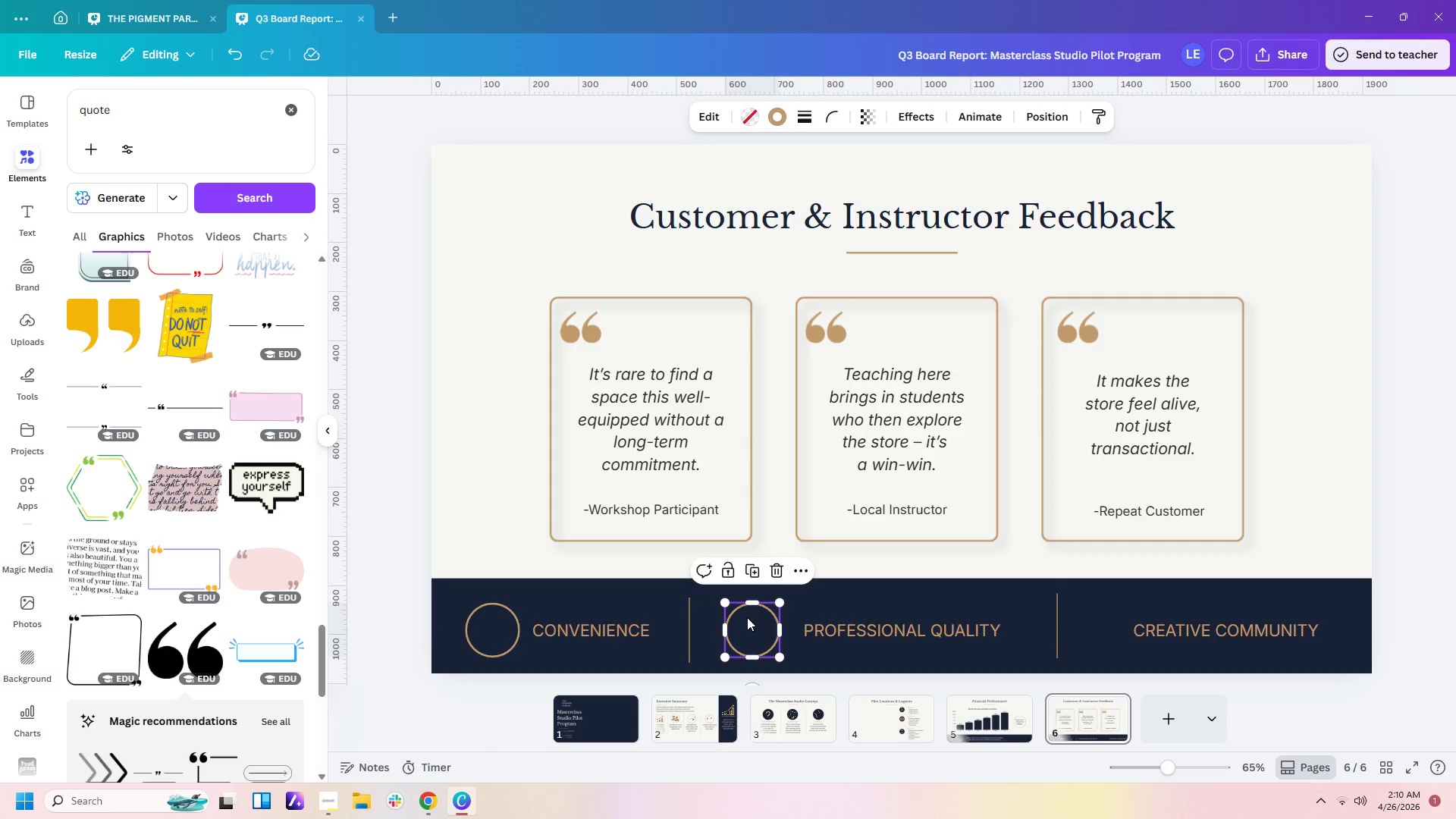 
key(Control+C)
 